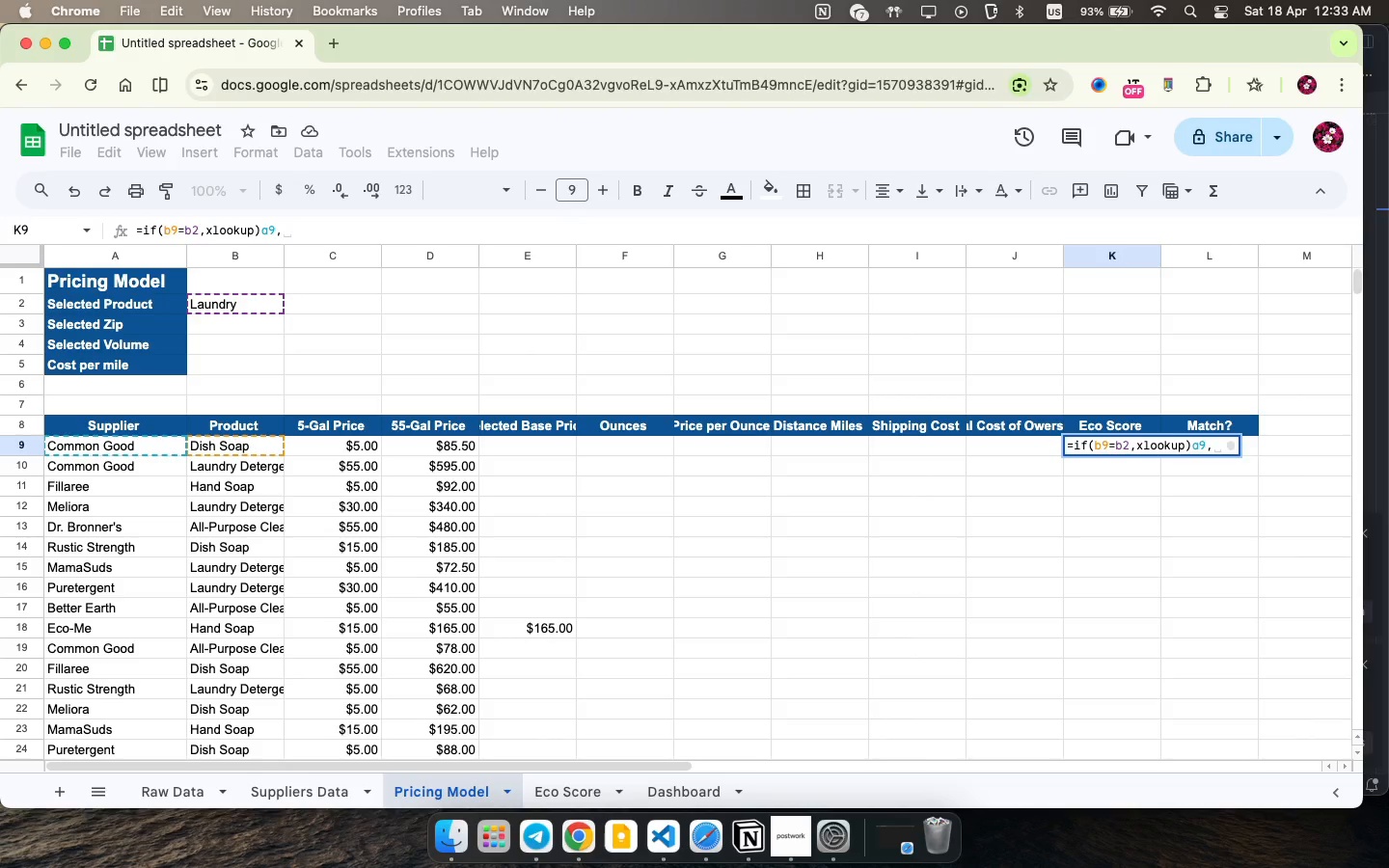 
key(Backspace)
 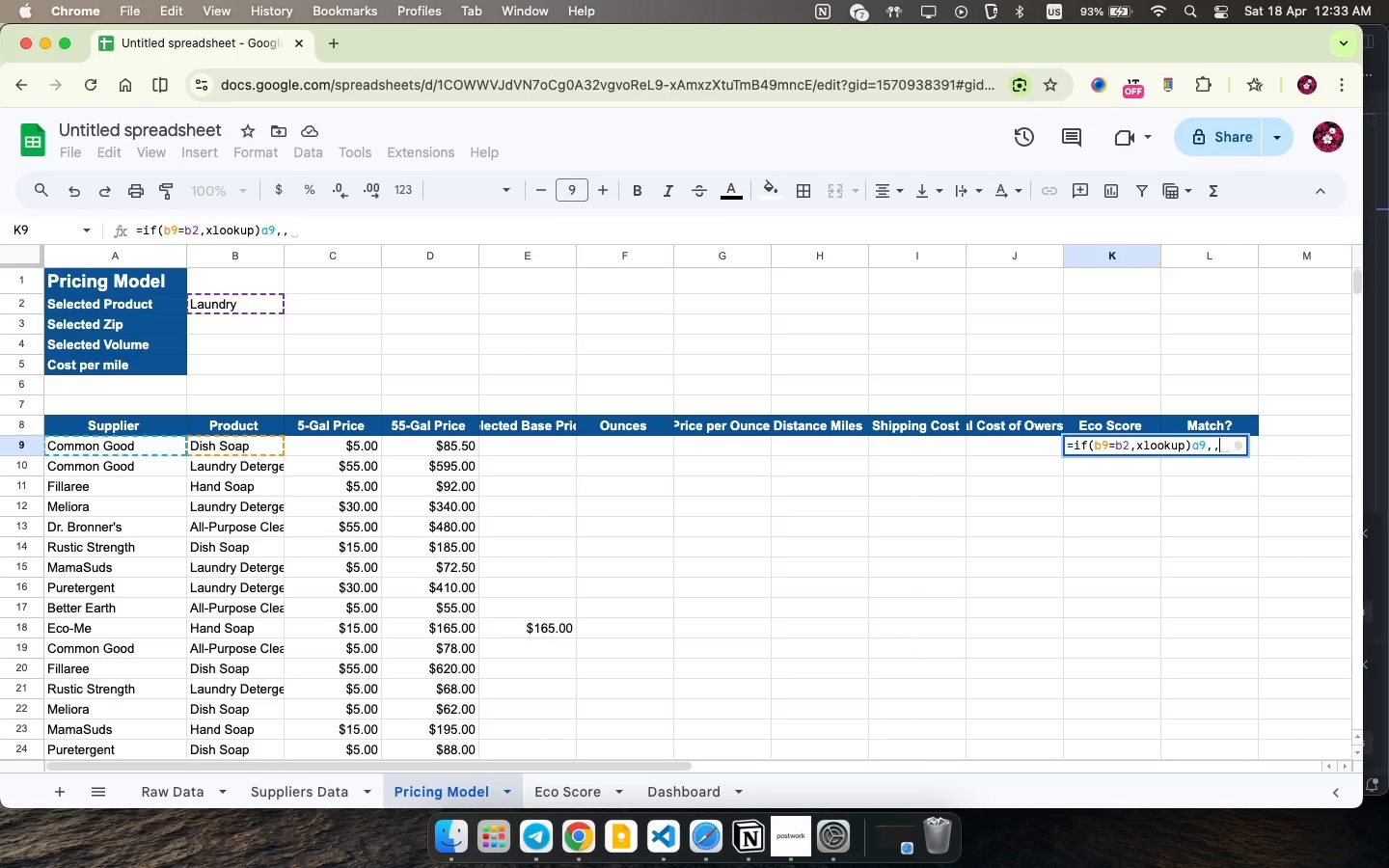 
key(Comma)
 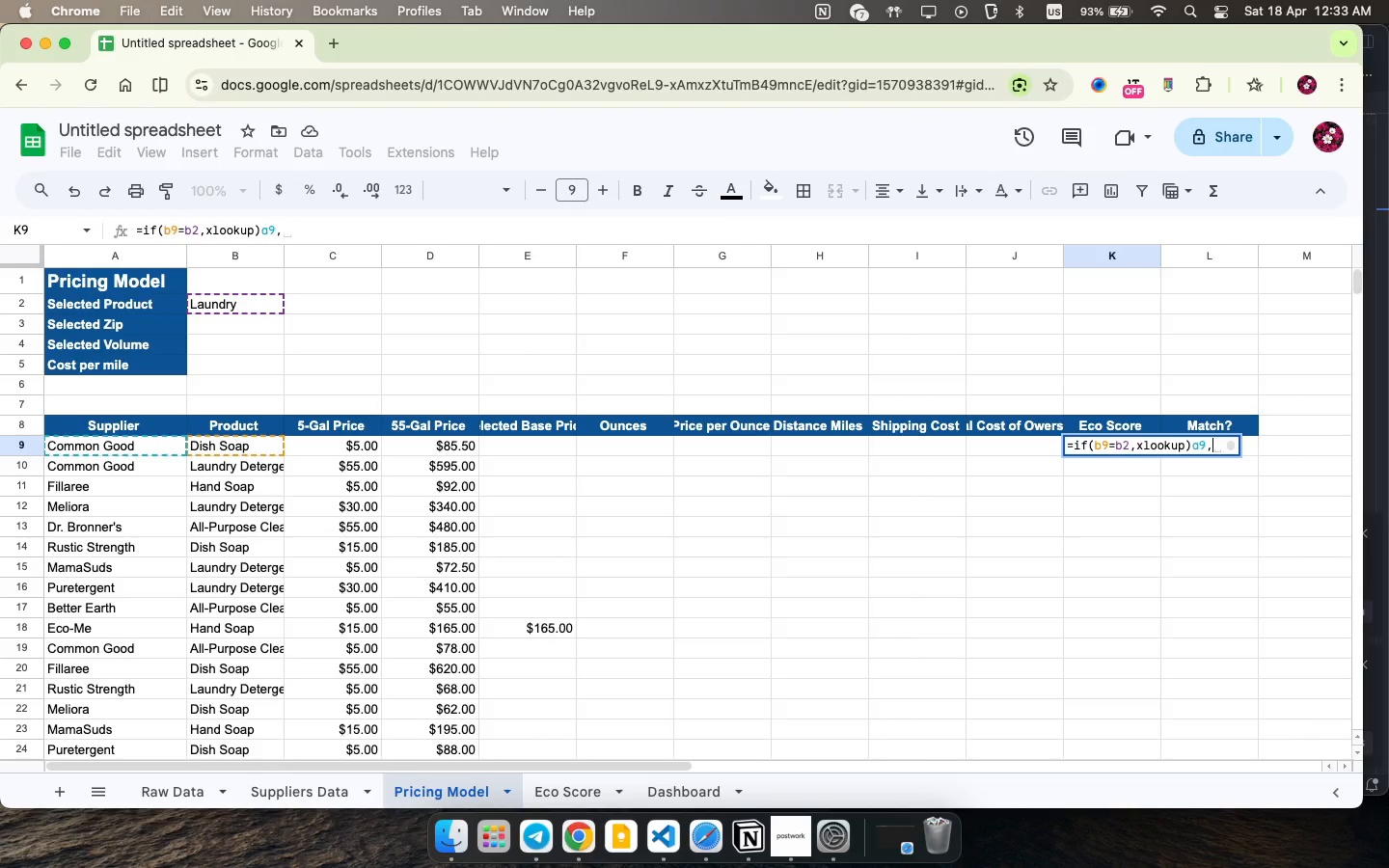 
key(Backspace)
 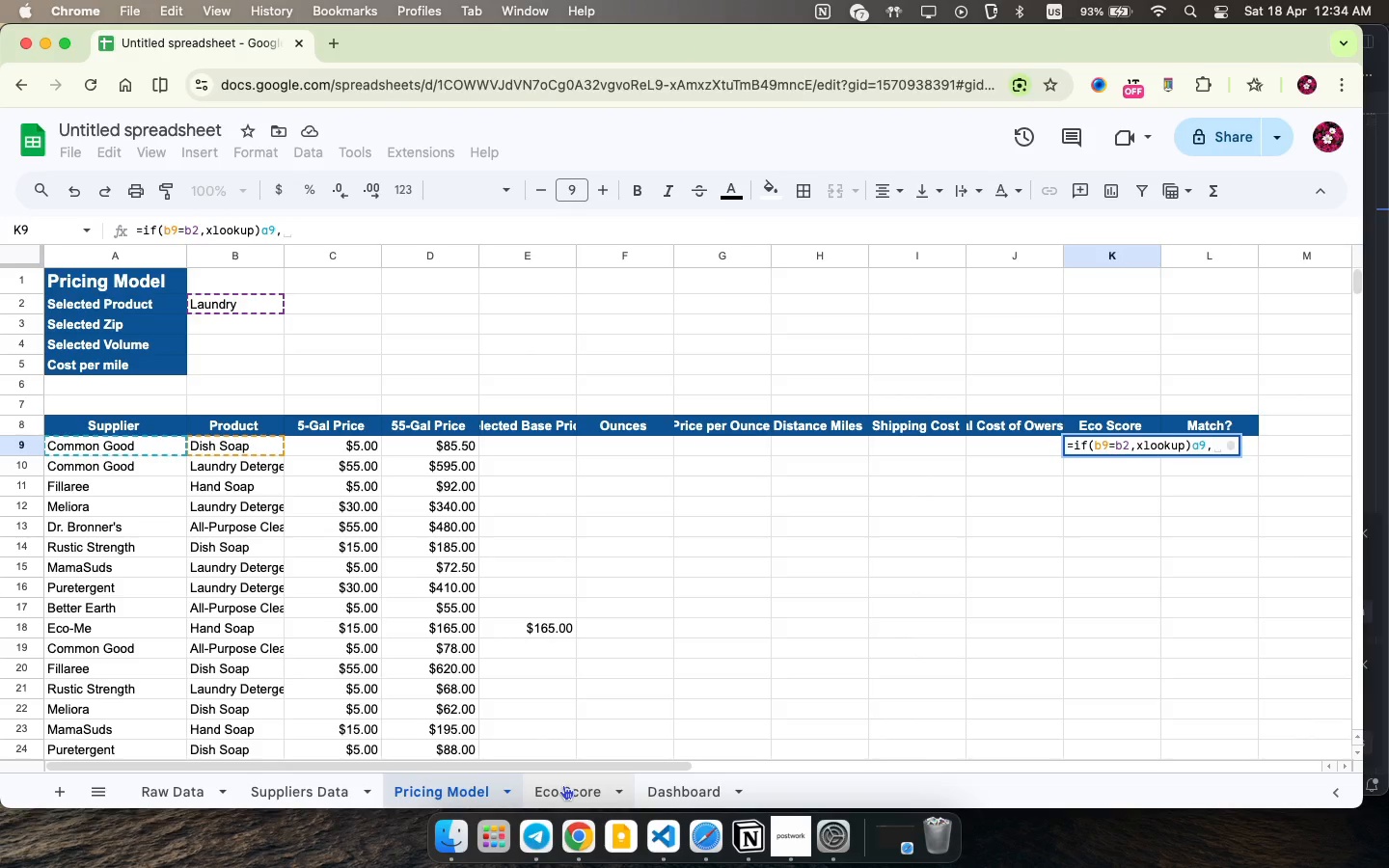 
wait(6.52)
 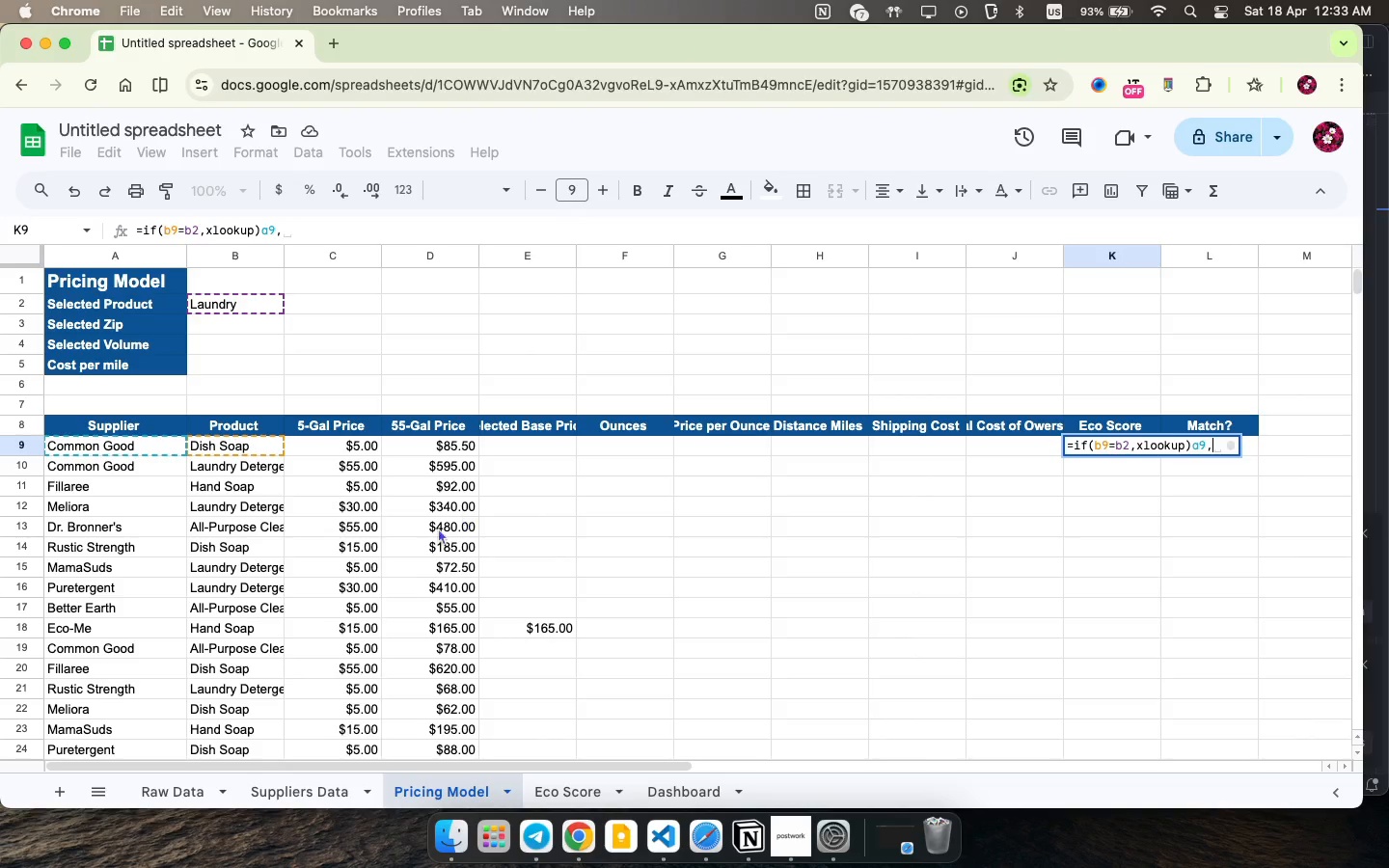 
left_click([563, 785])
 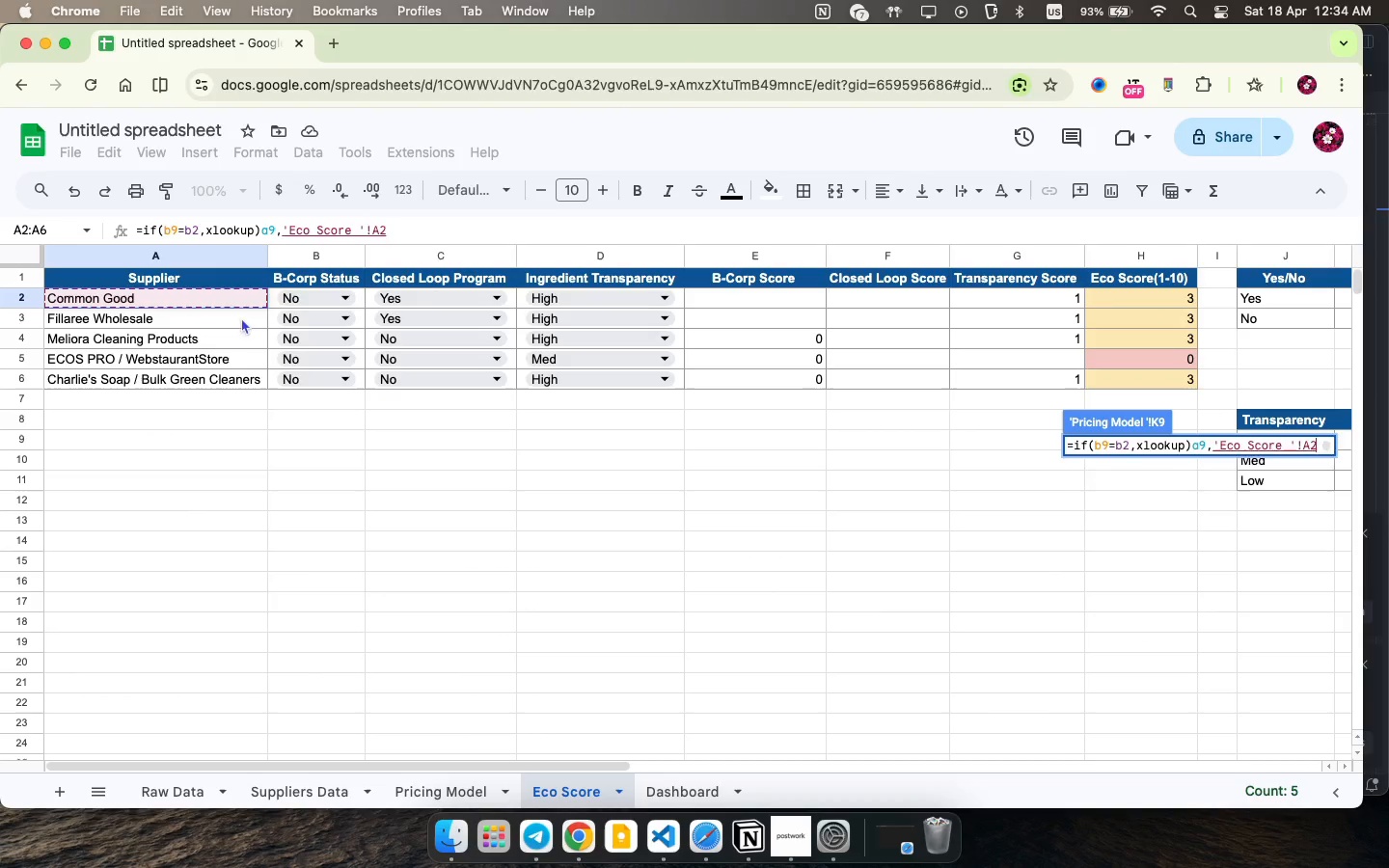 
left_click_drag(start_coordinate=[238, 308], to_coordinate=[256, 386])
 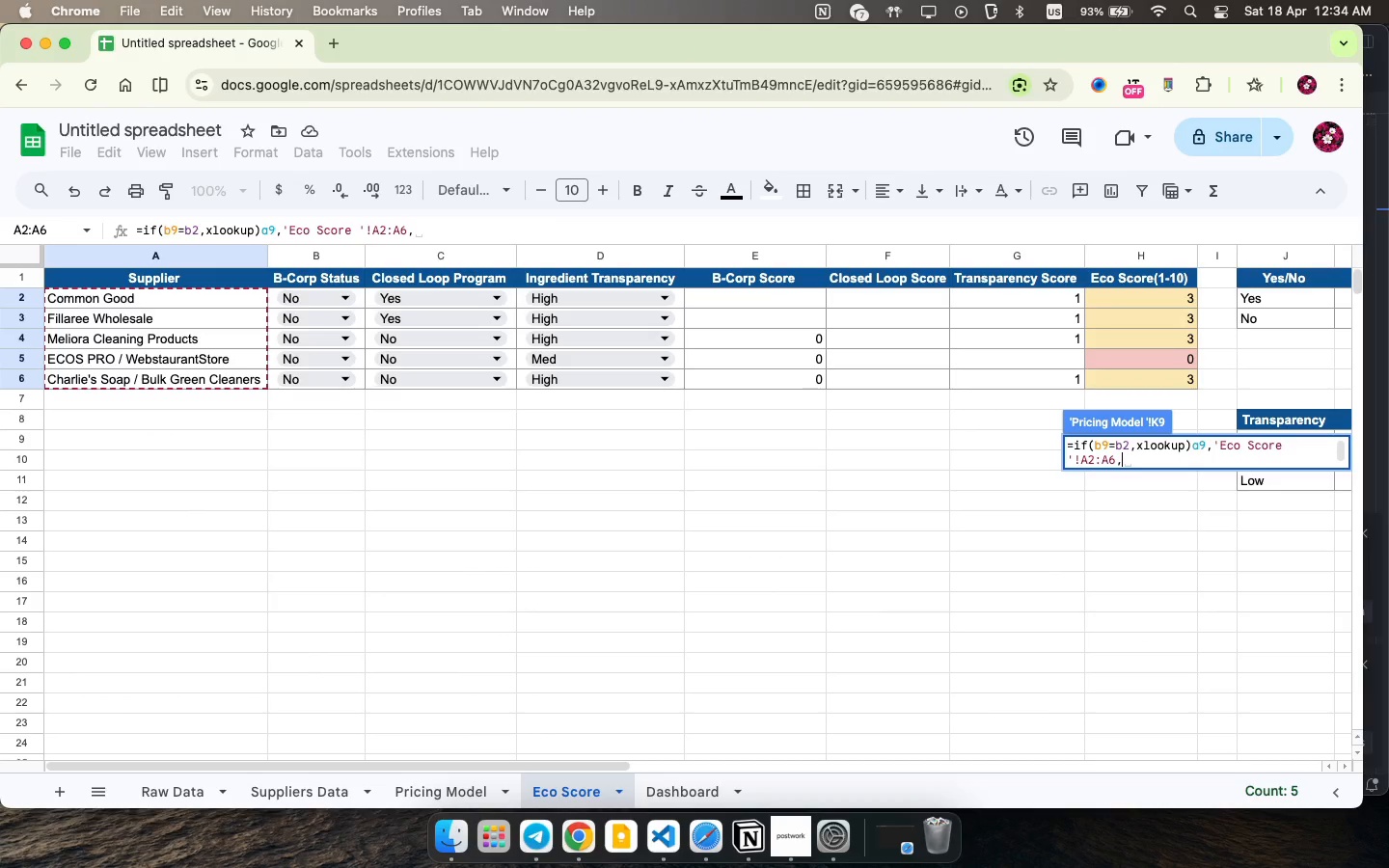 
key(Comma)
 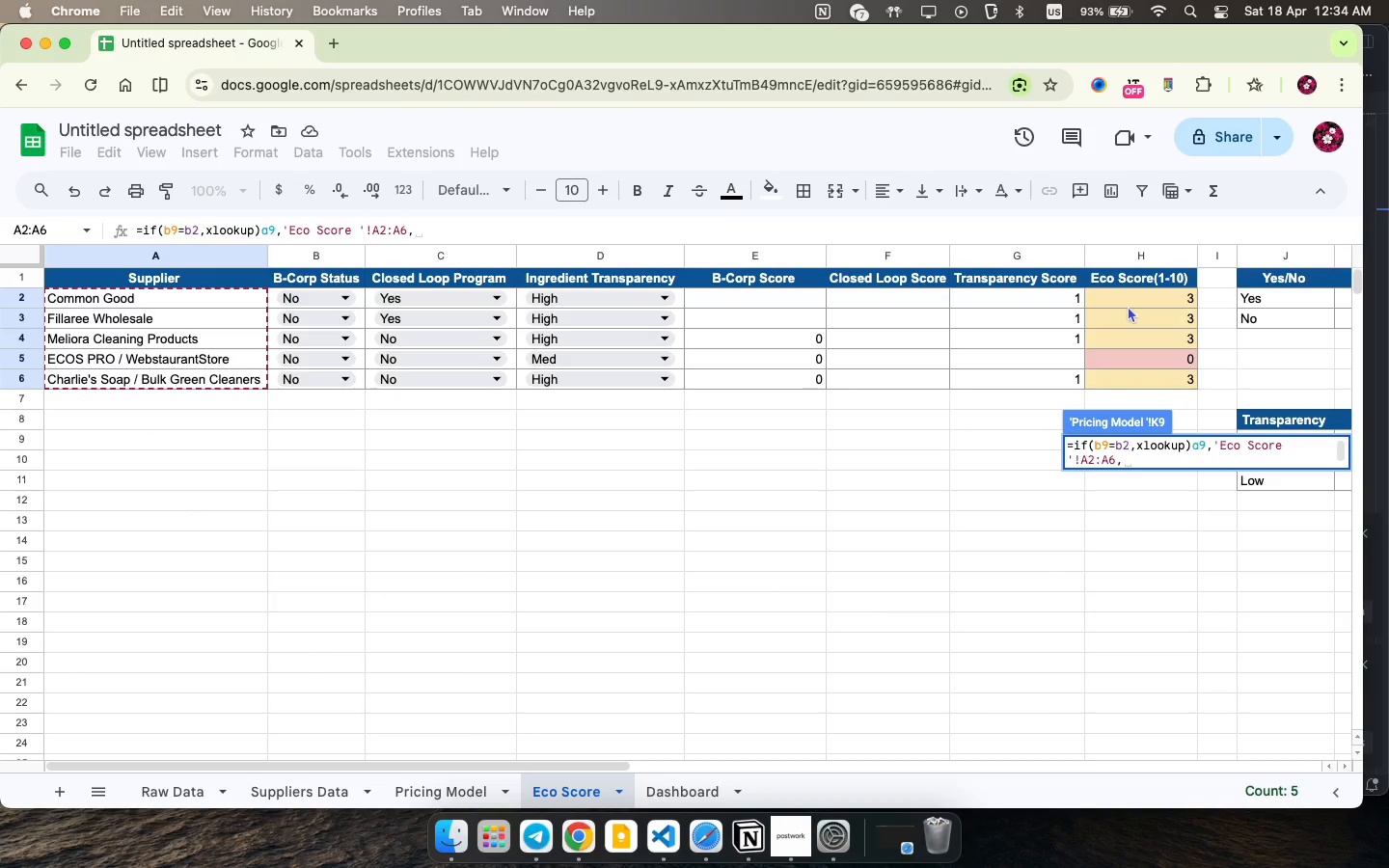 
wait(5.42)
 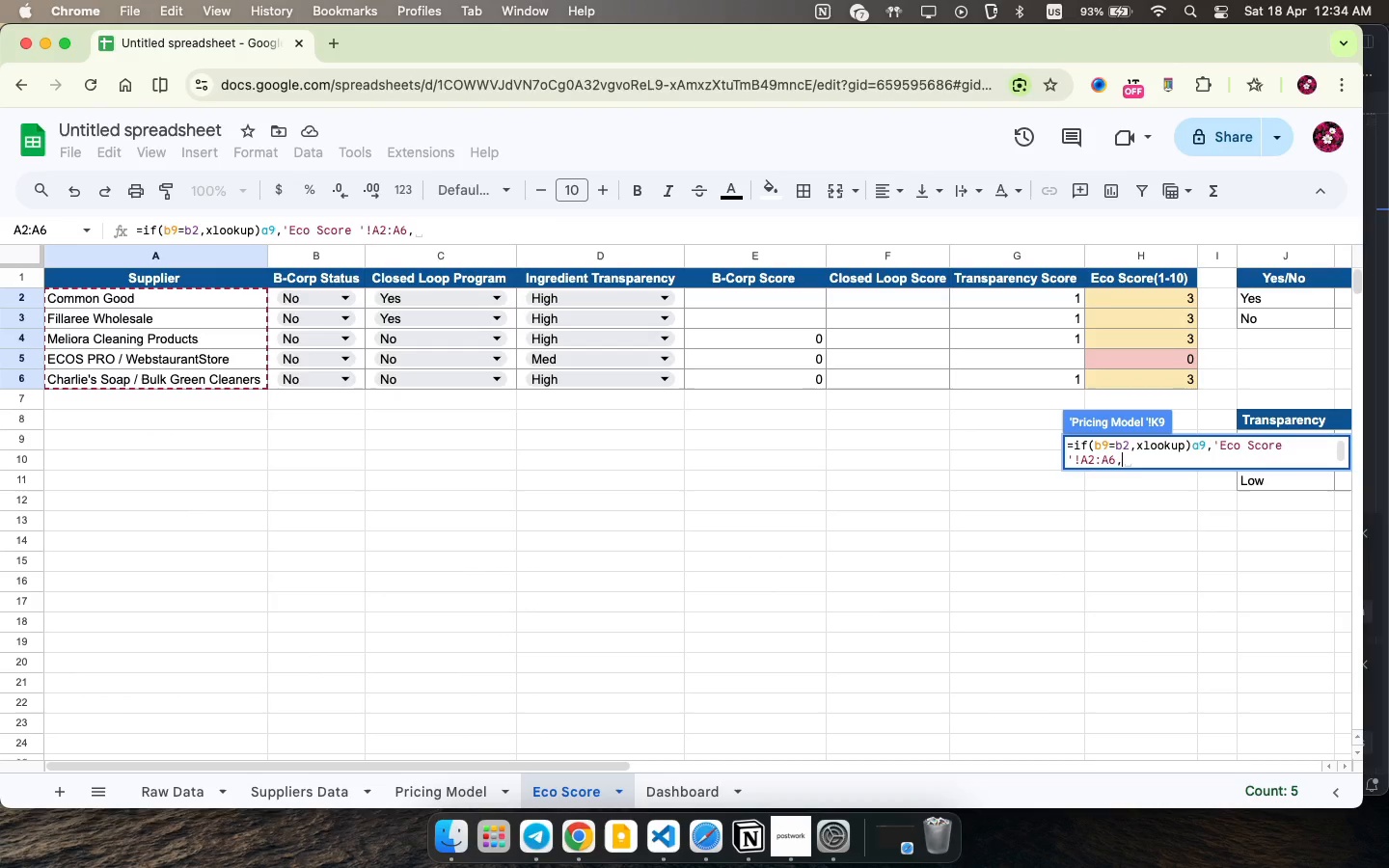 
left_click_drag(start_coordinate=[1145, 299], to_coordinate=[1153, 373])
 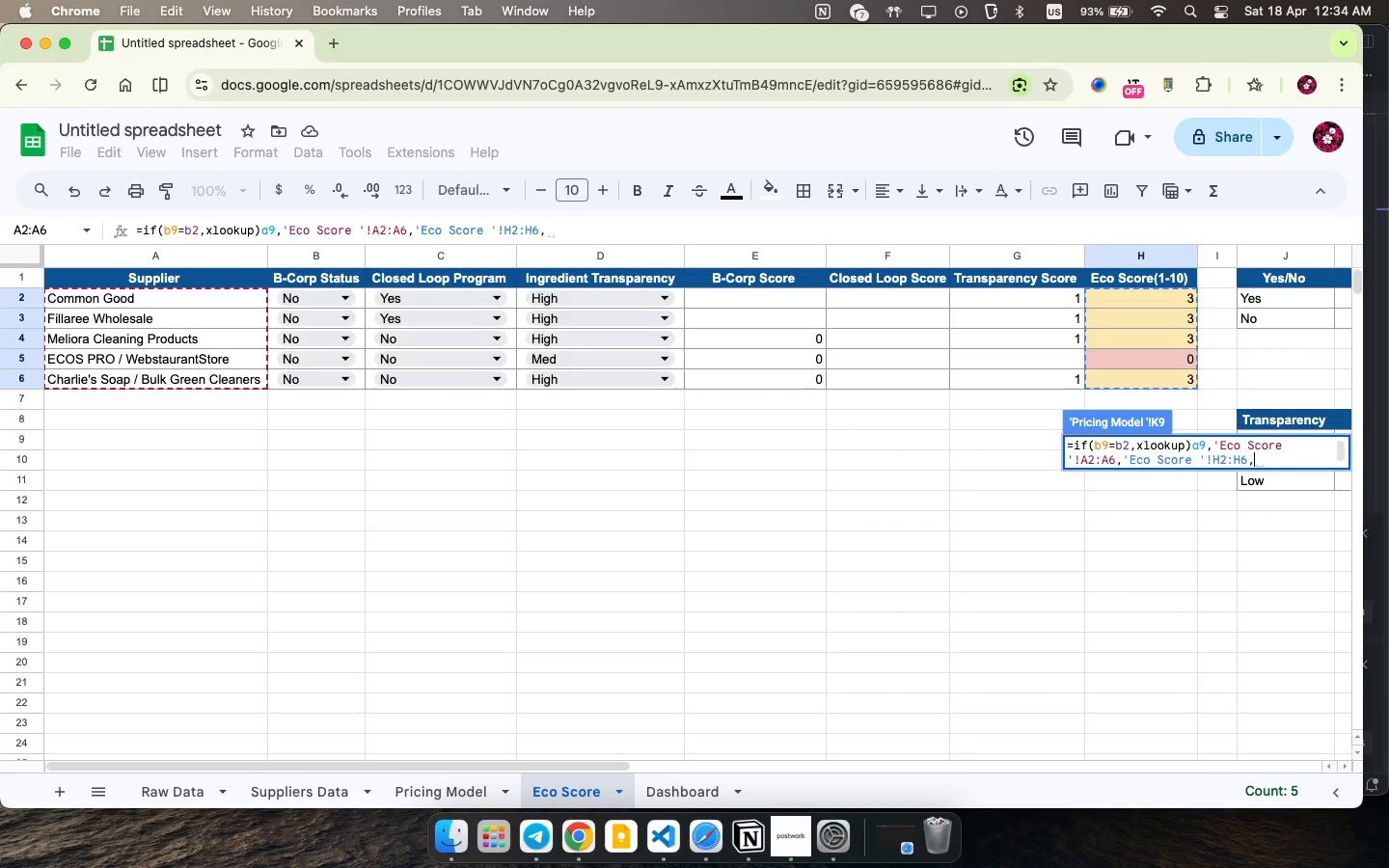 
key(Comma)
 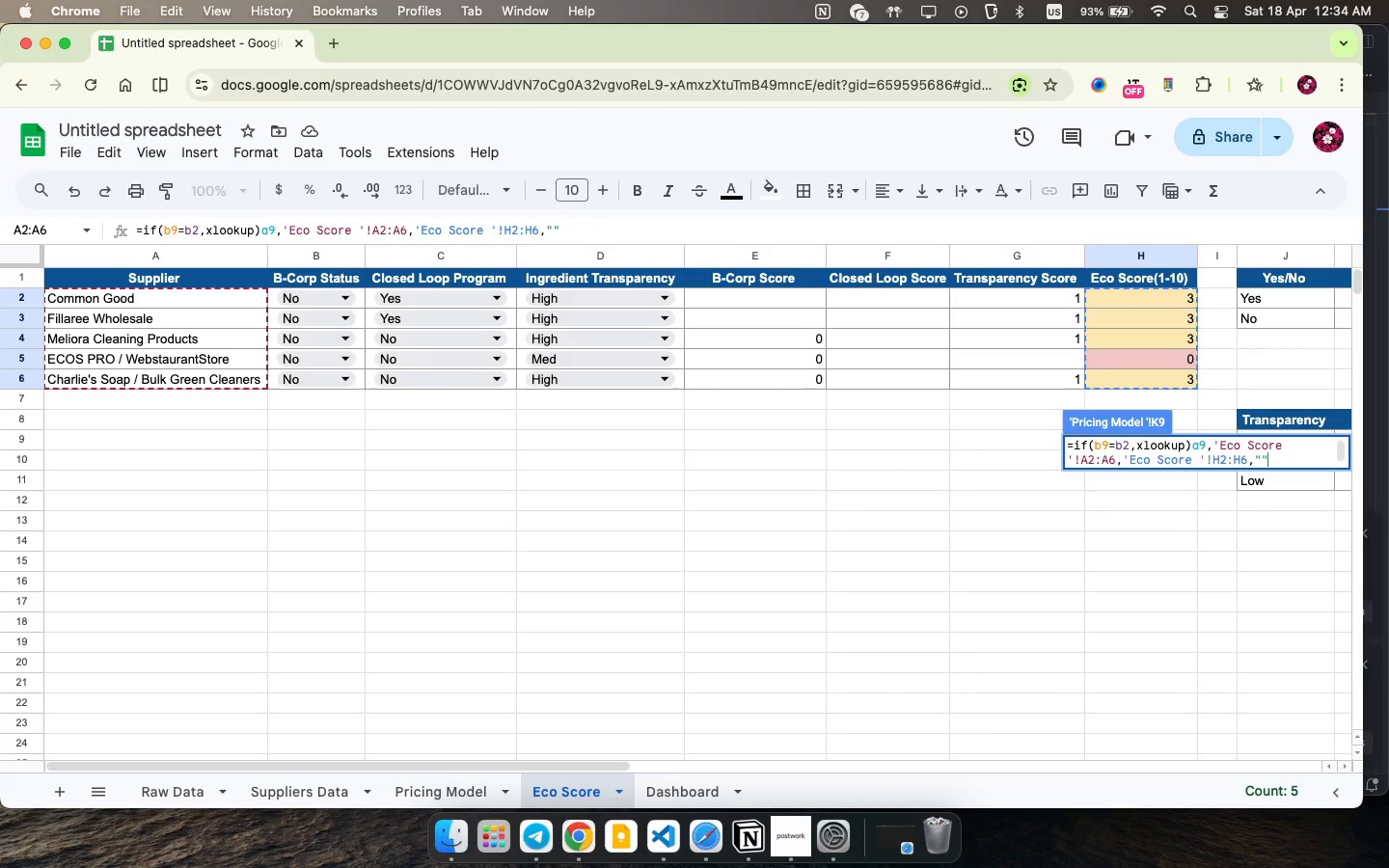 
key(Shift+Quote)
 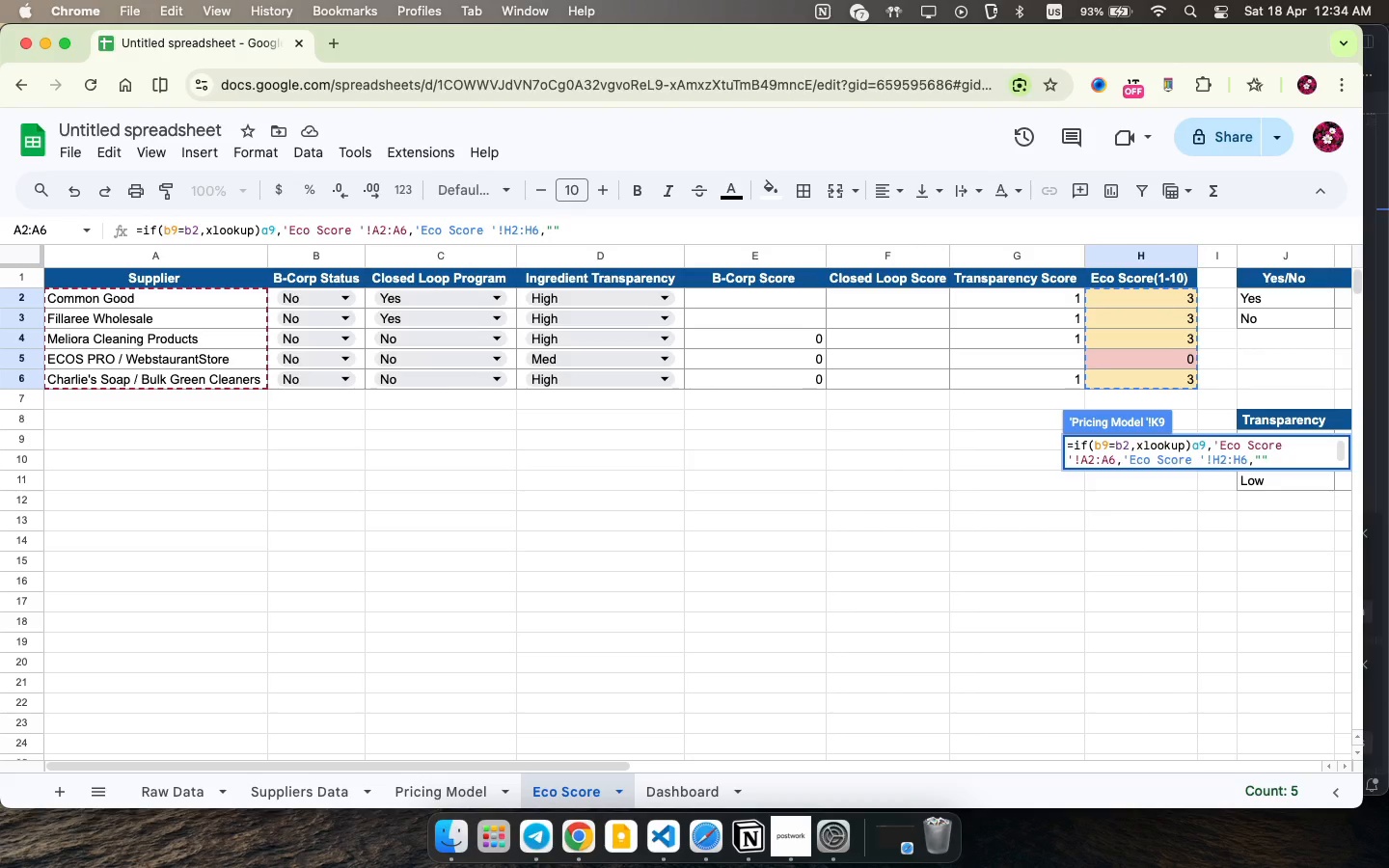 
key(Shift+Quote)
 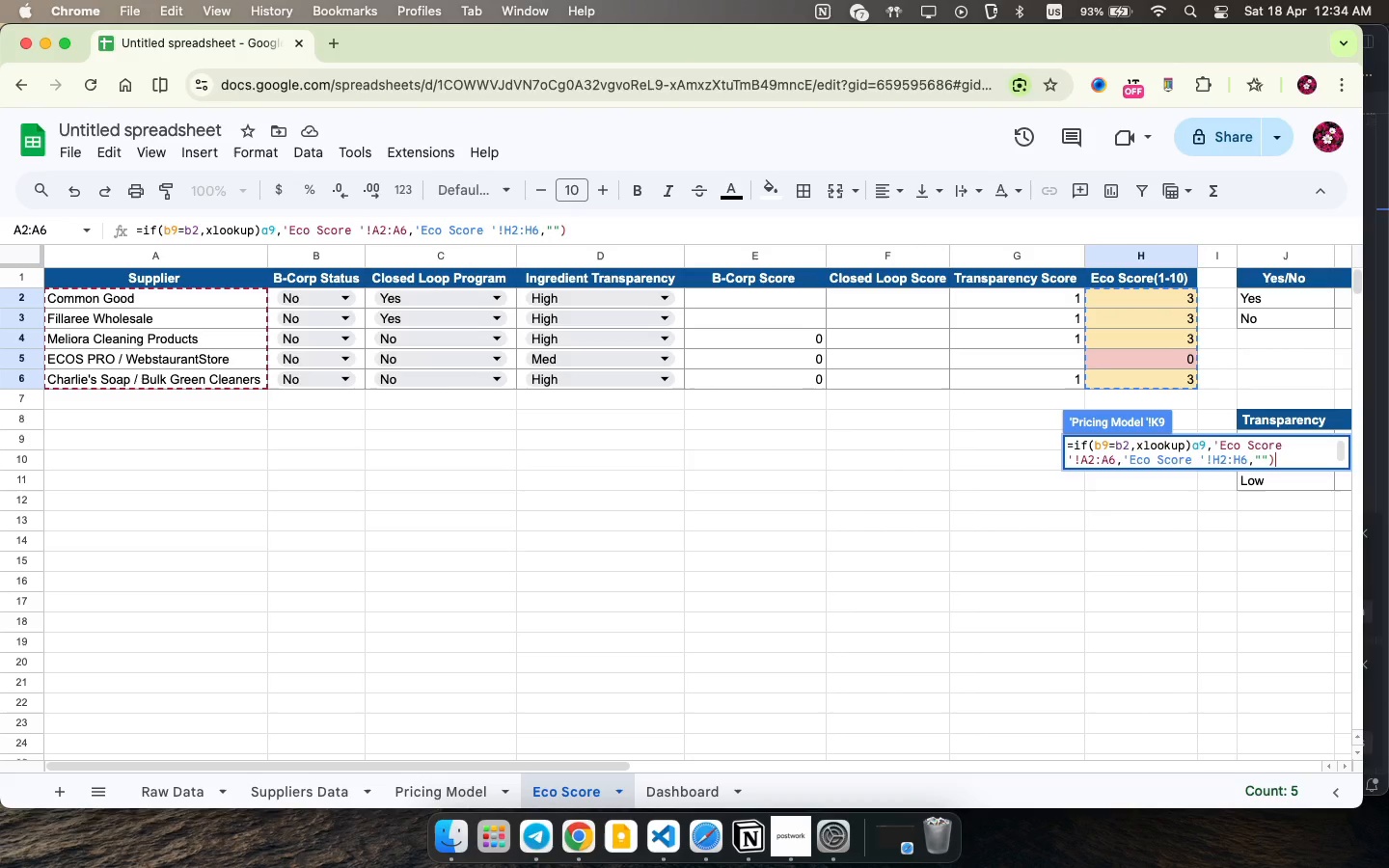 
key(Shift+0)
 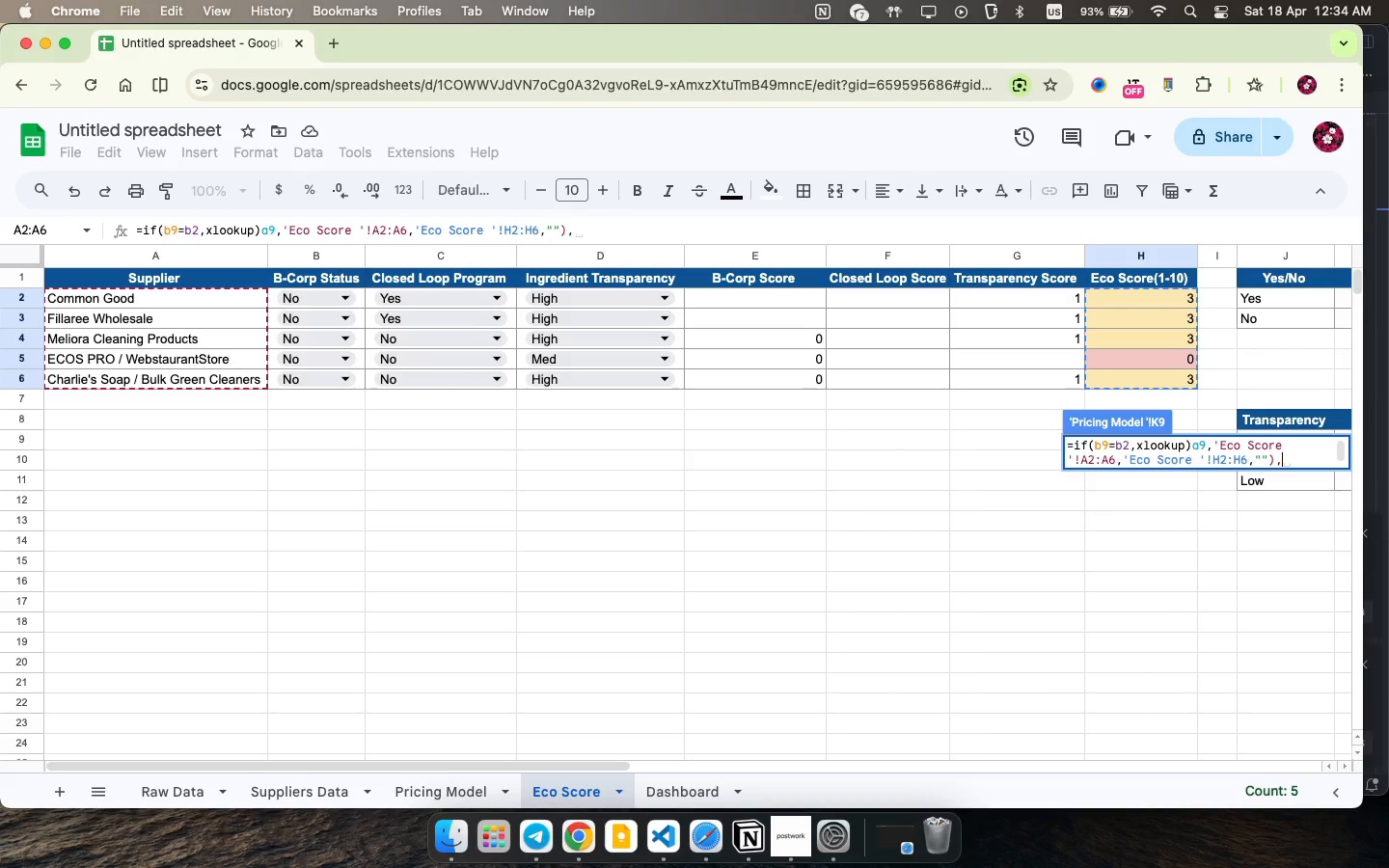 
key(Comma)
 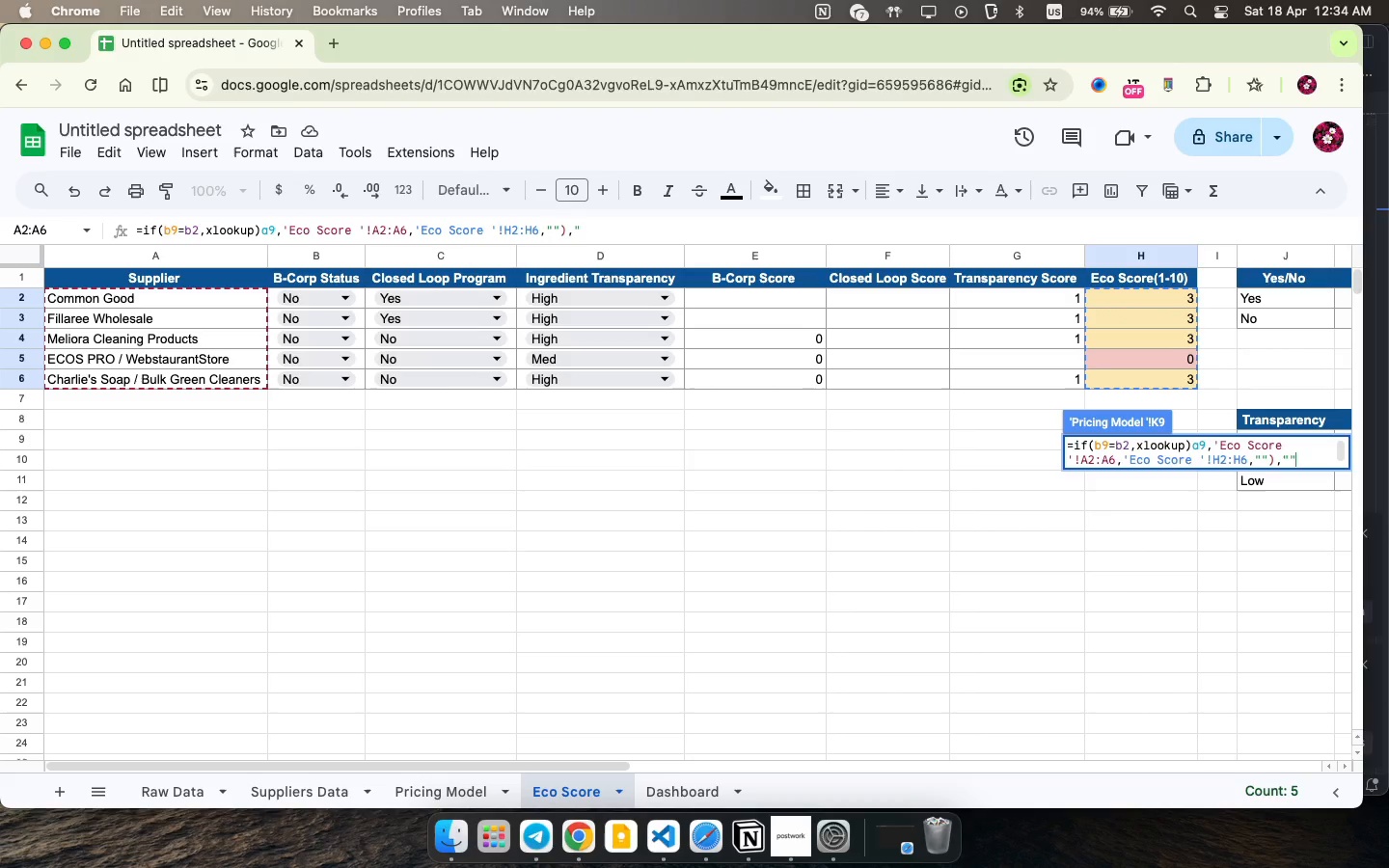 
key(Shift+Quote)
 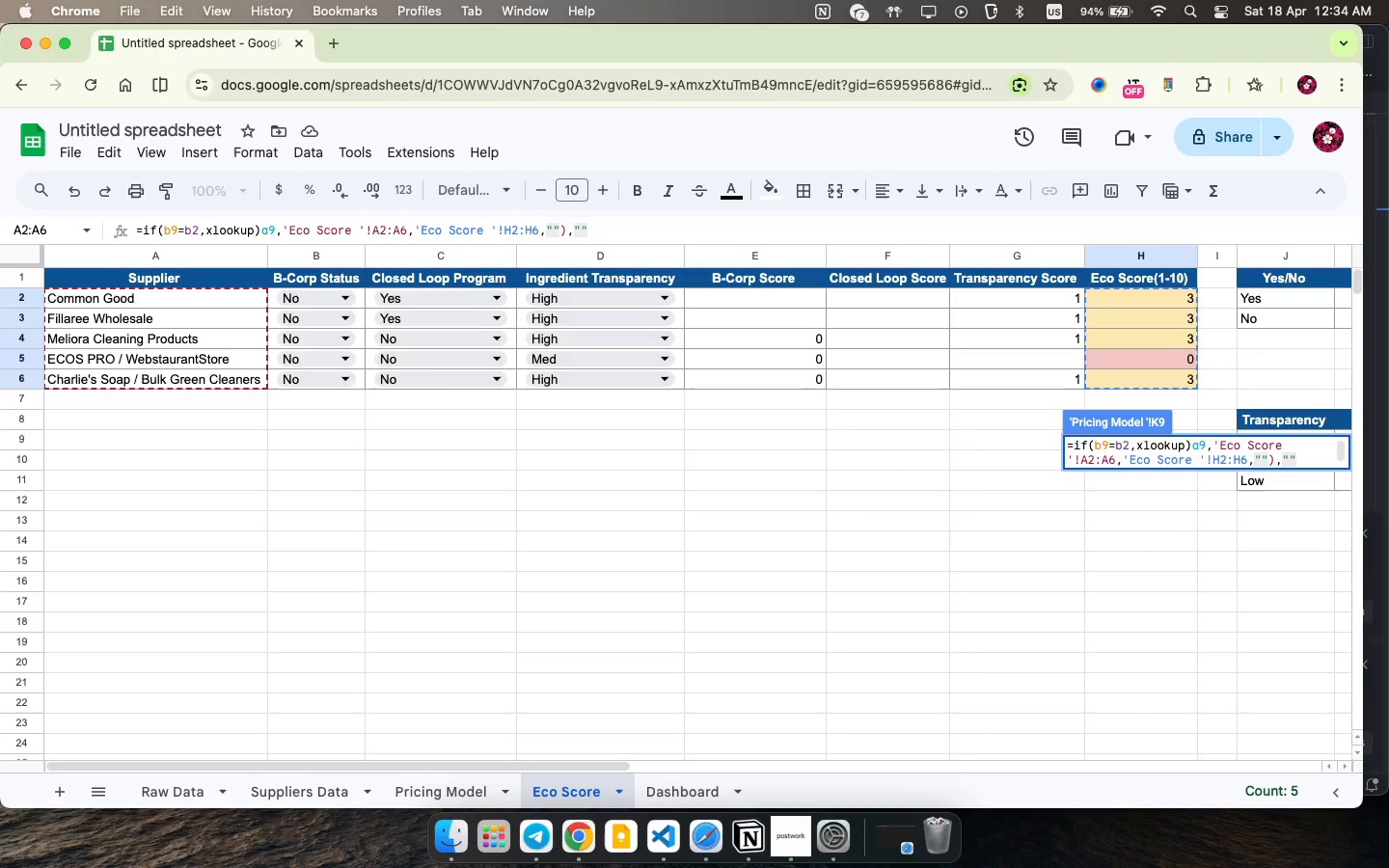 
key(Shift+Quote)
 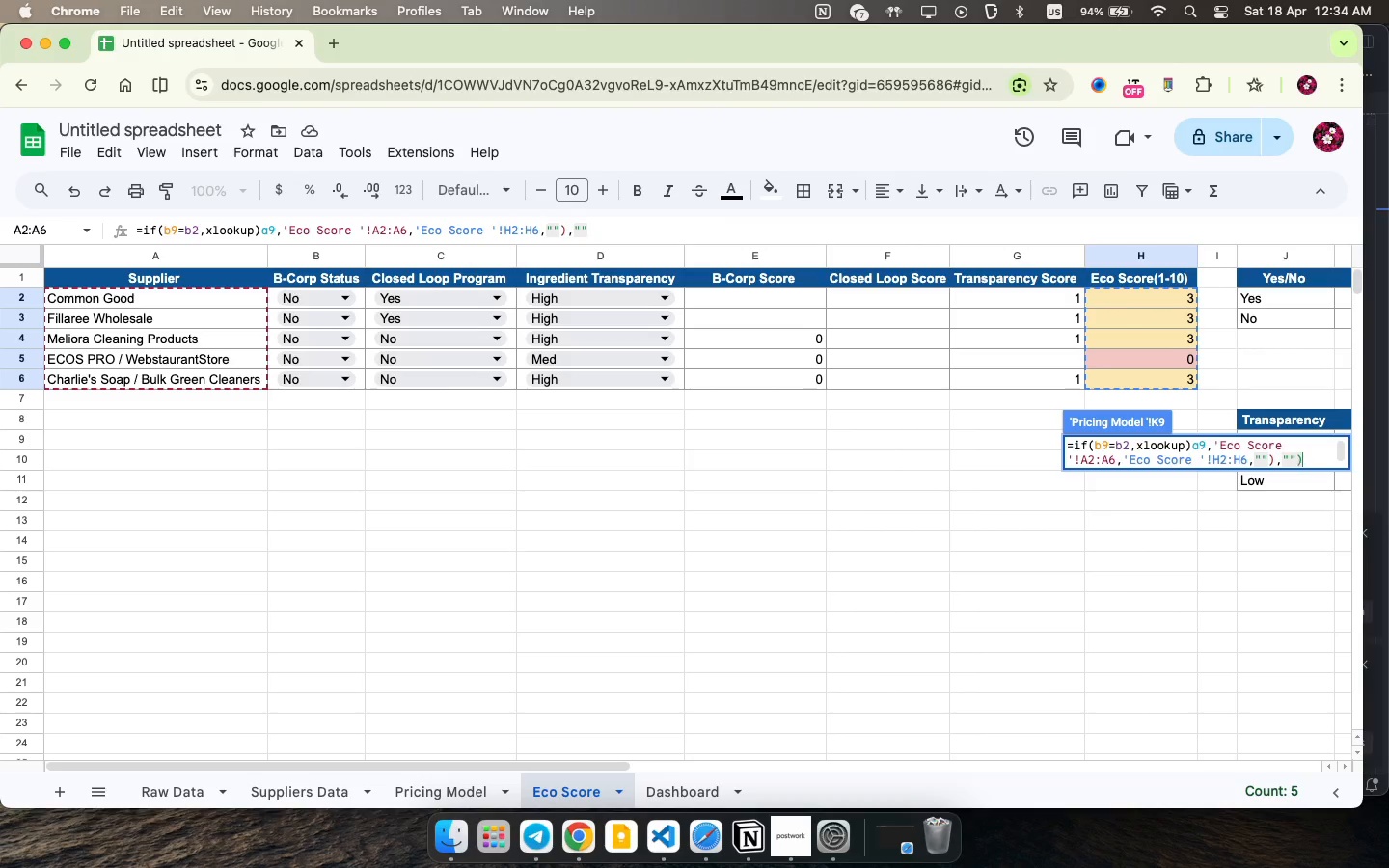 
key(Shift+0)
 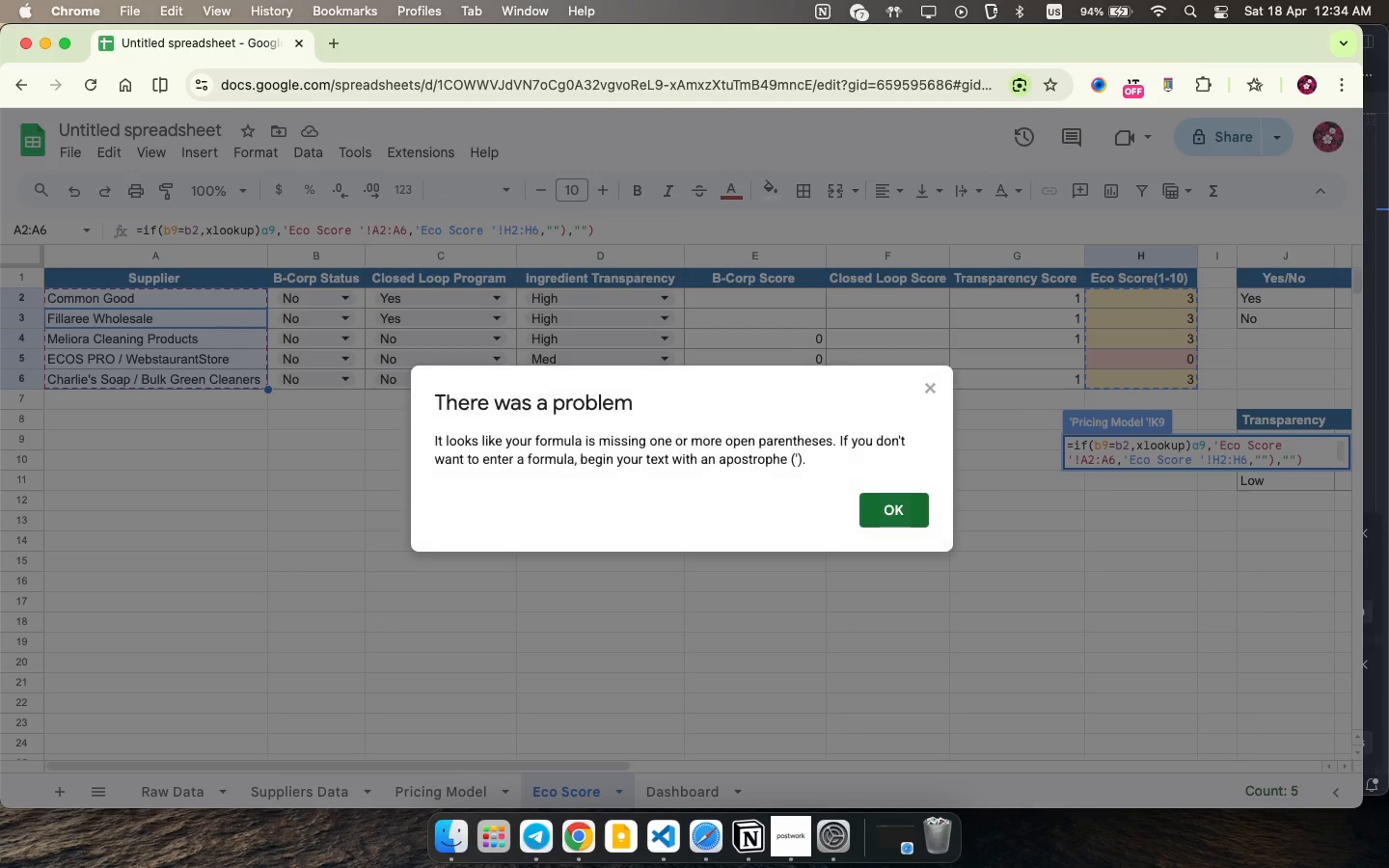 
key(Enter)
 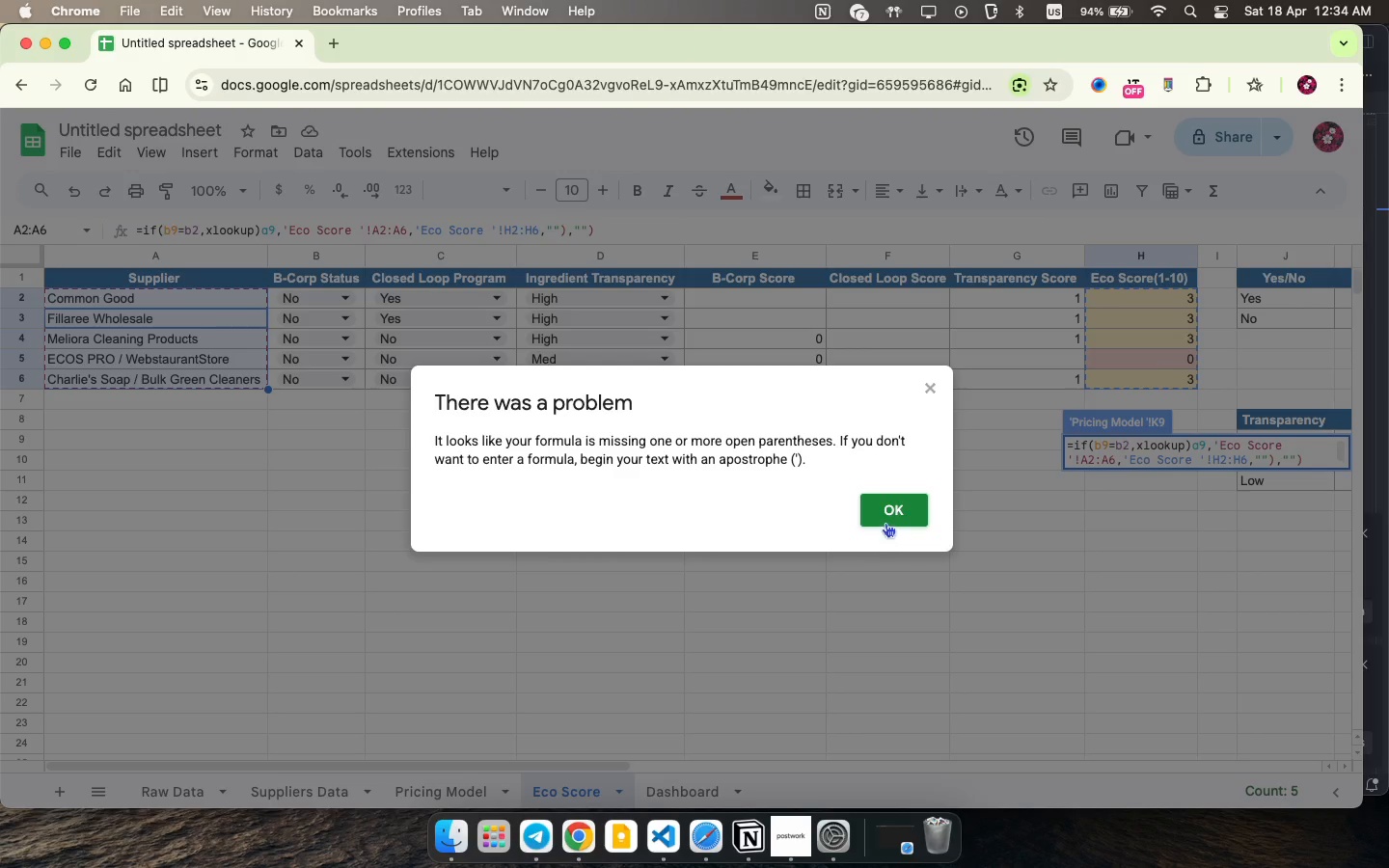 
left_click([890, 519])
 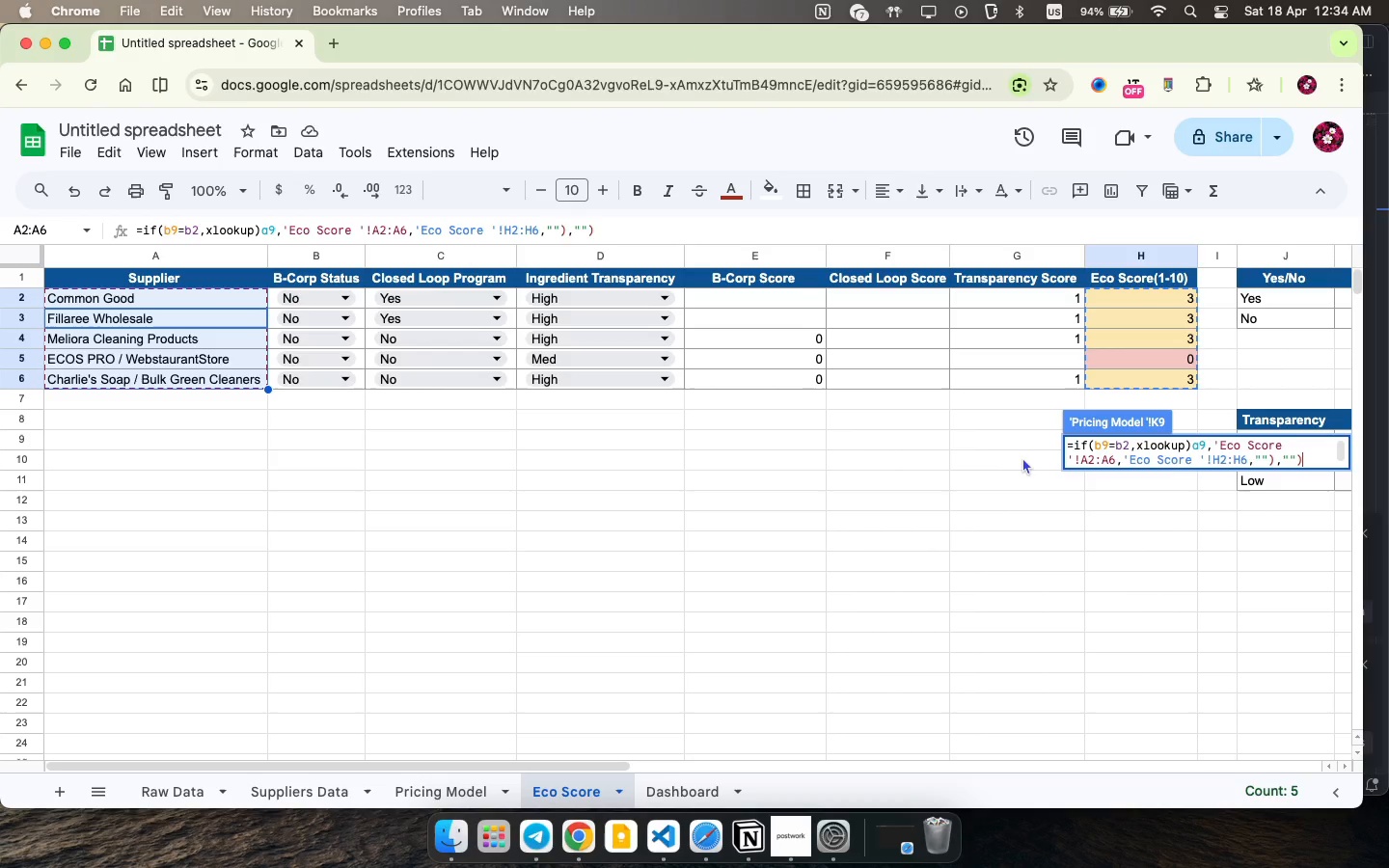 
wait(20.54)
 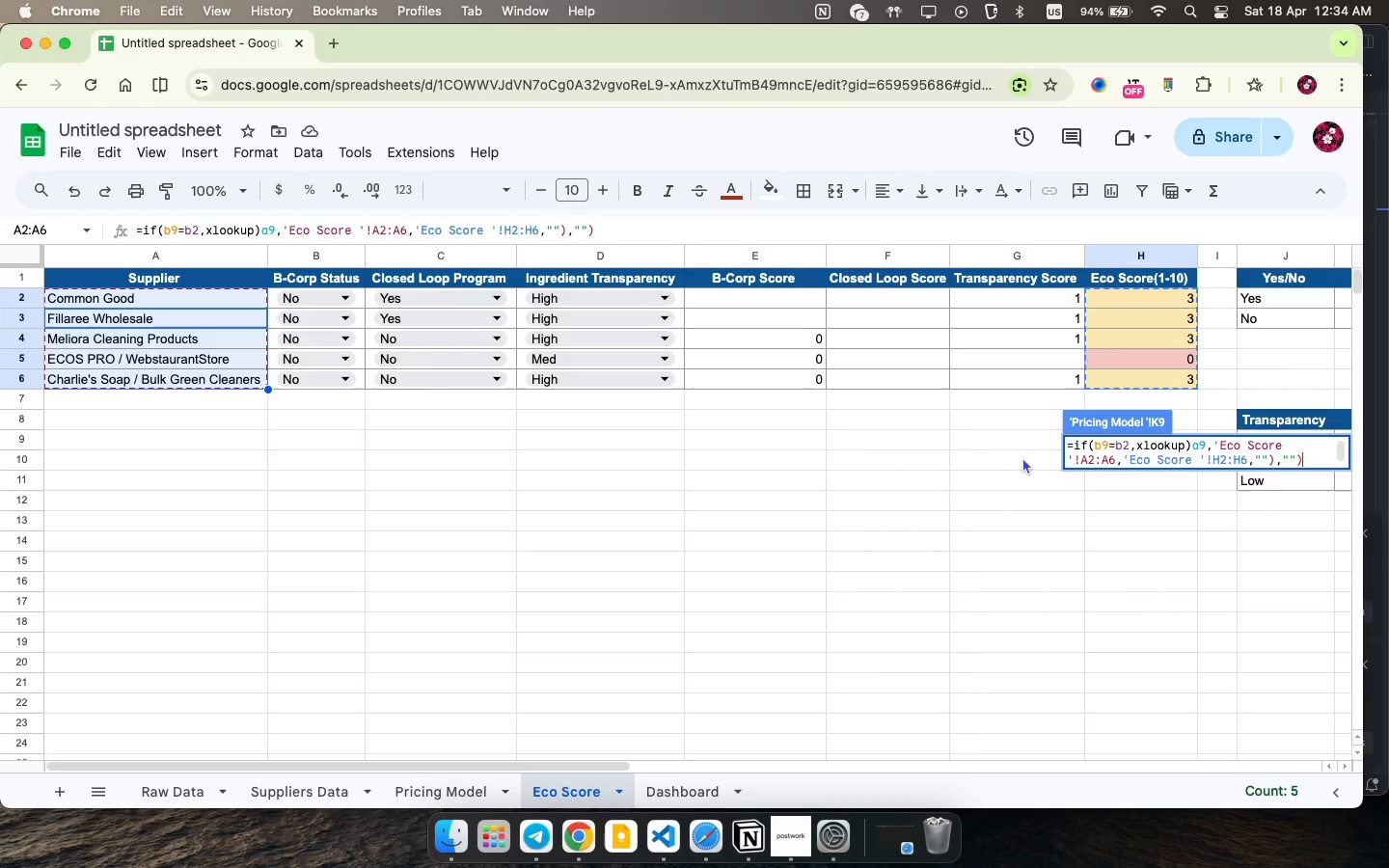 
left_click([1192, 444])
 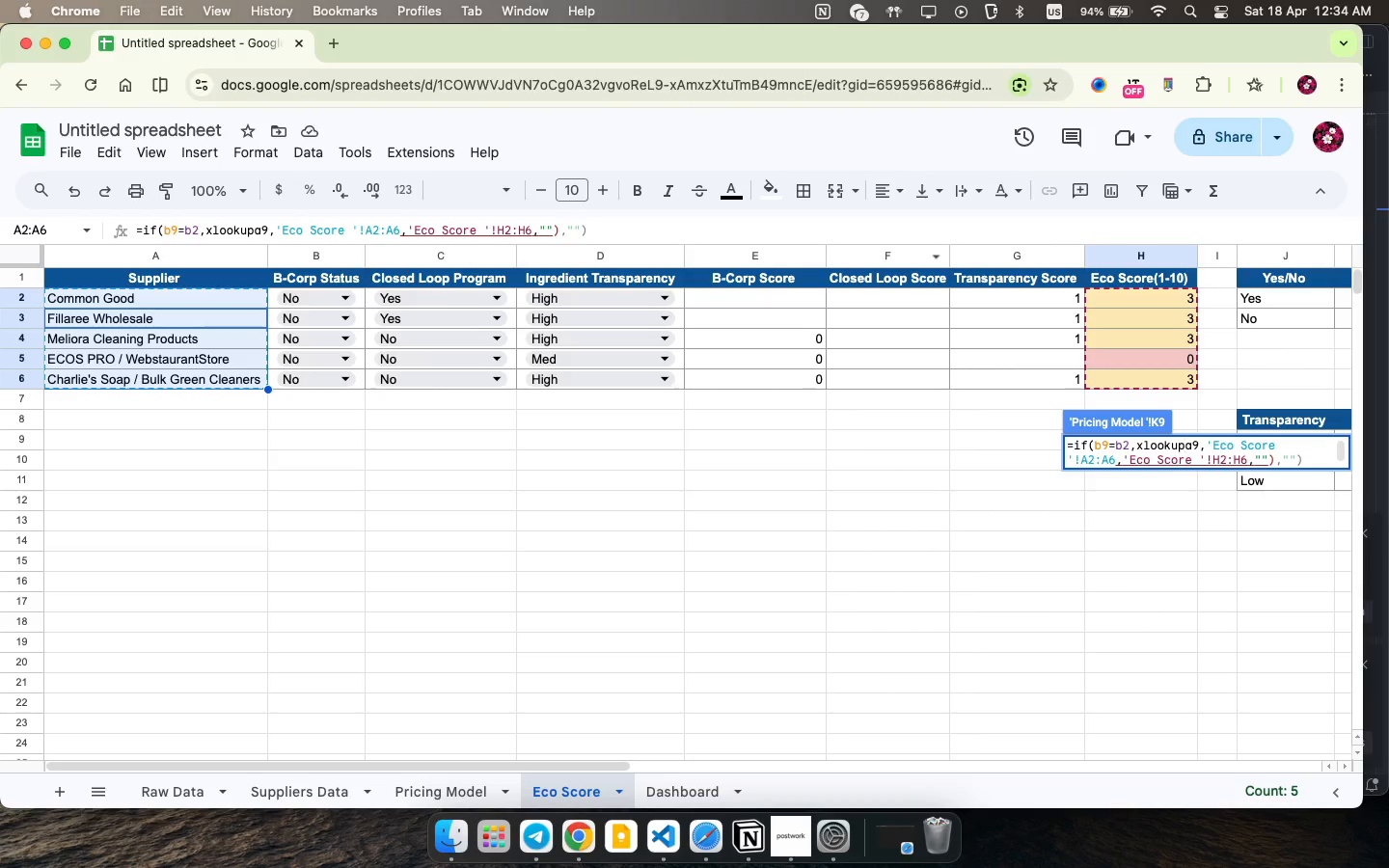 
key(Backspace)
 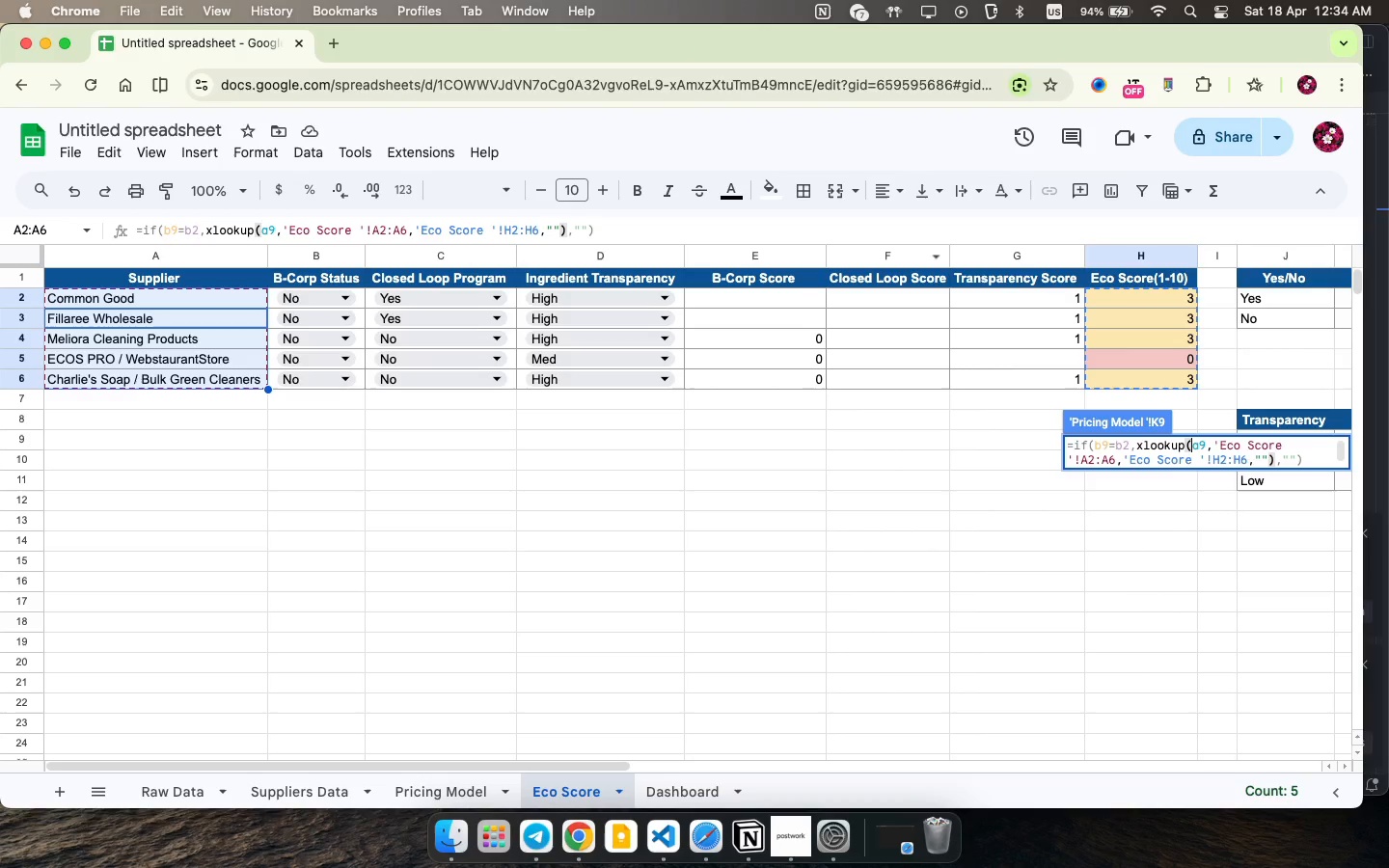 
key(Shift+ShiftLeft)
 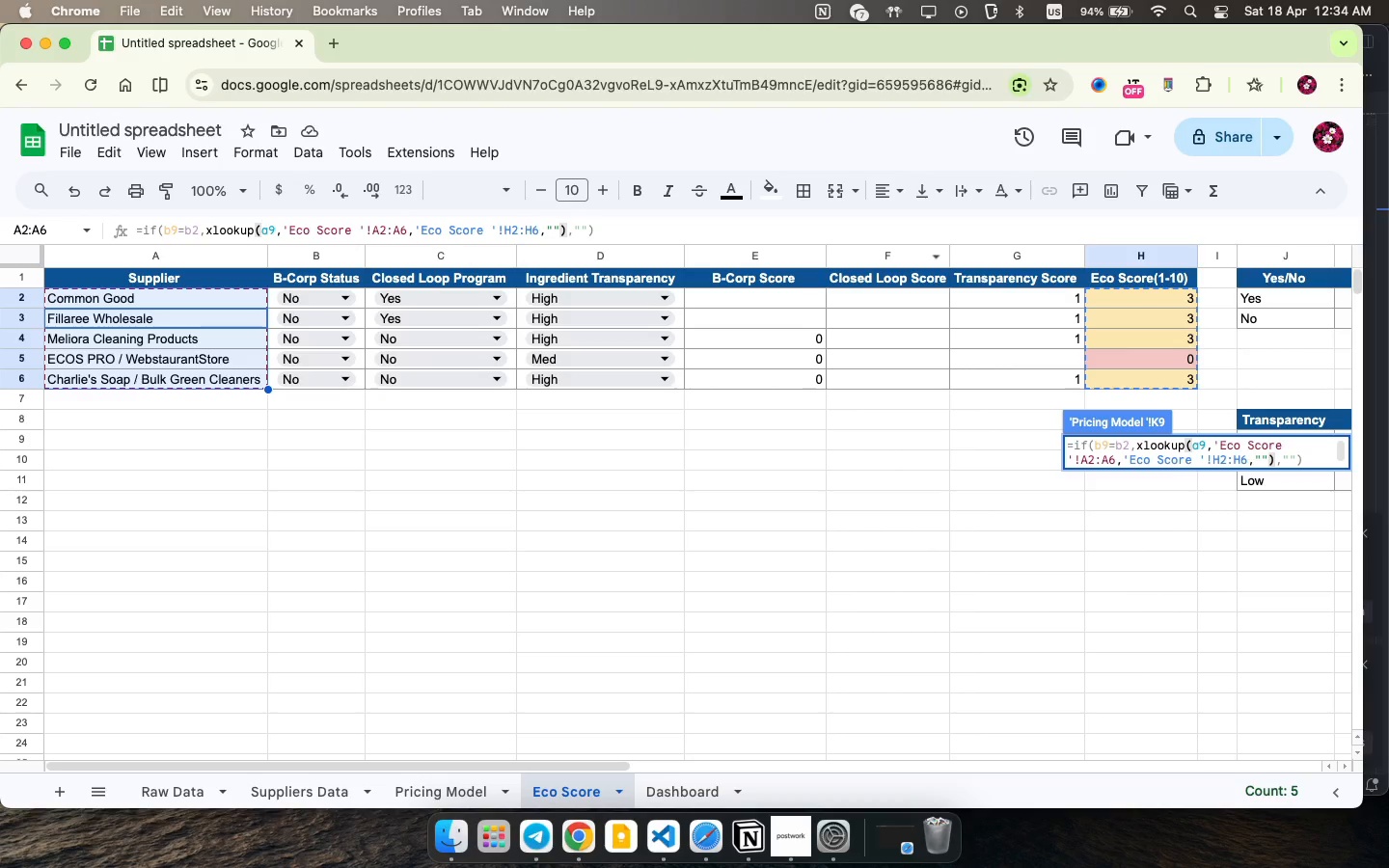 
key(Shift+9)
 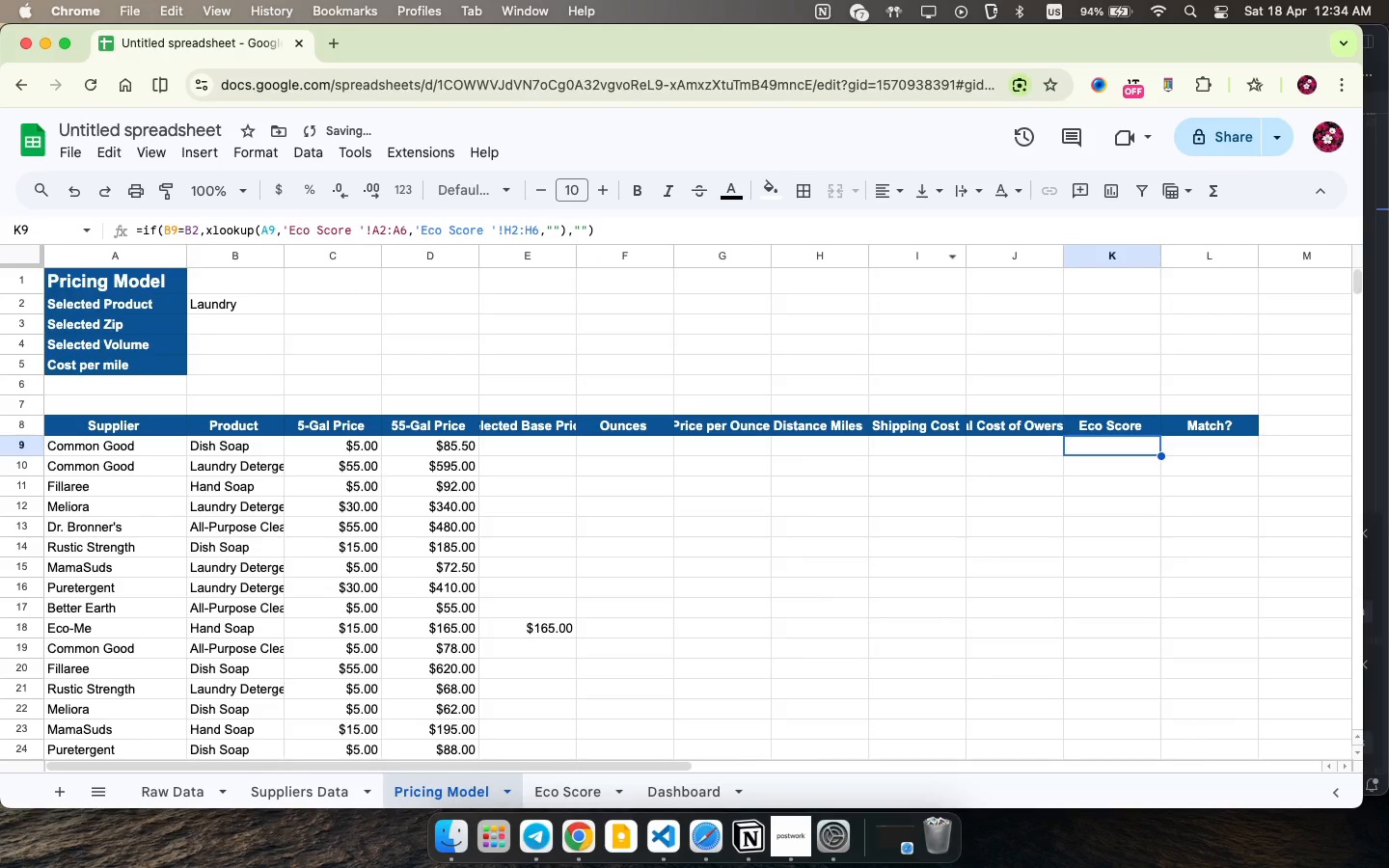 
key(Enter)
 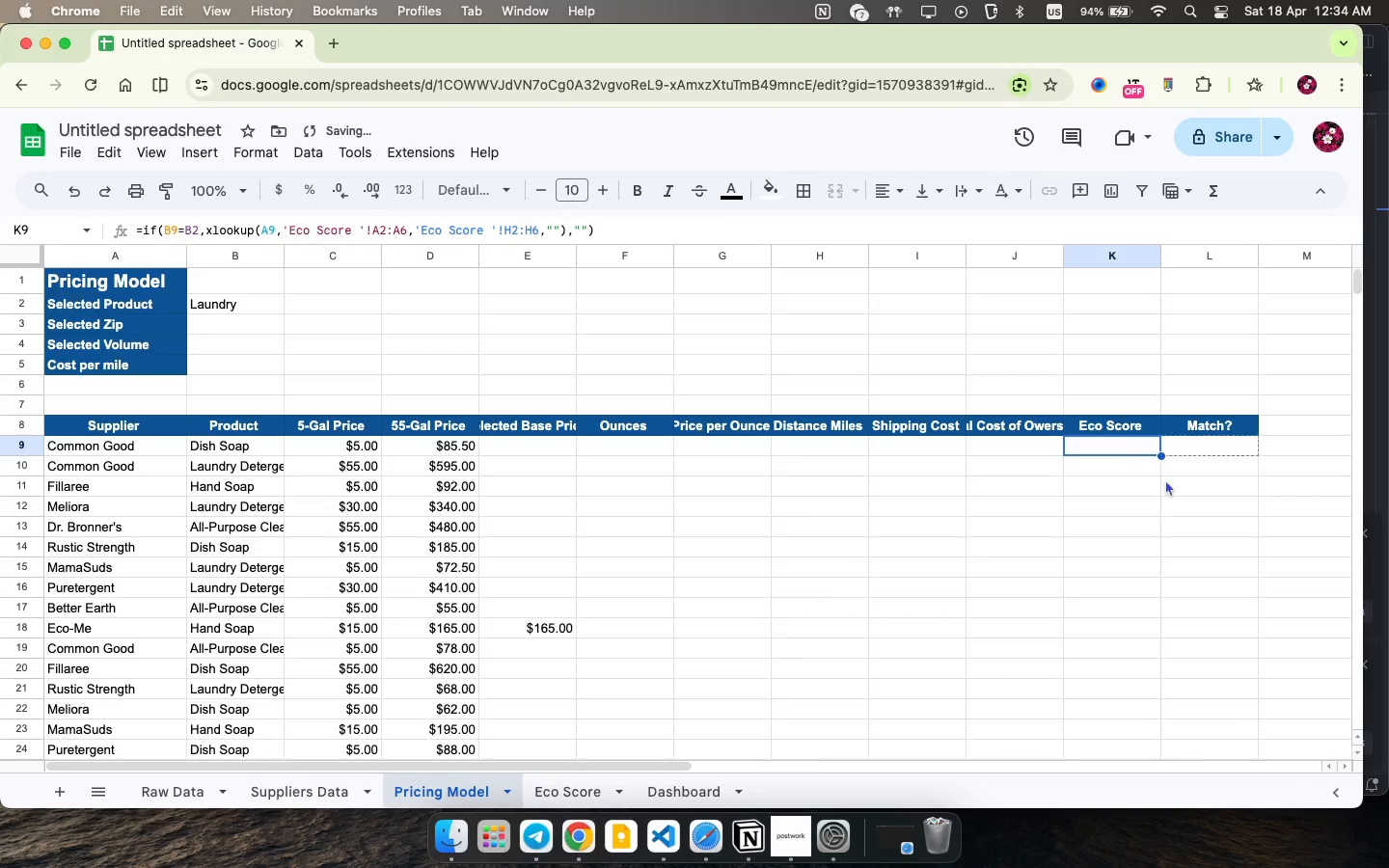 
left_click_drag(start_coordinate=[1163, 454], to_coordinate=[1178, 861])
 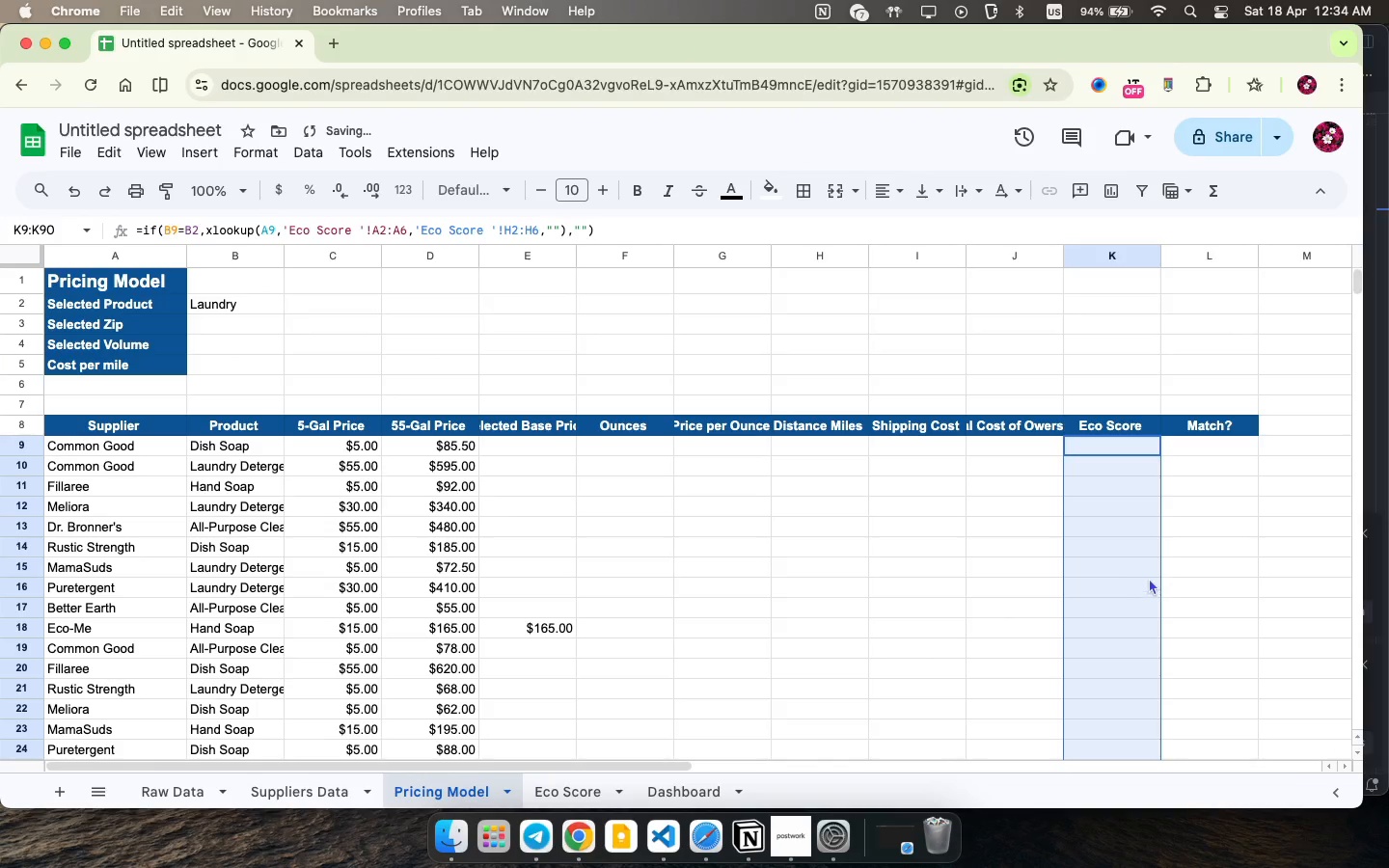 
scroll: coordinate [1148, 580], scroll_direction: up, amount: 60.0
 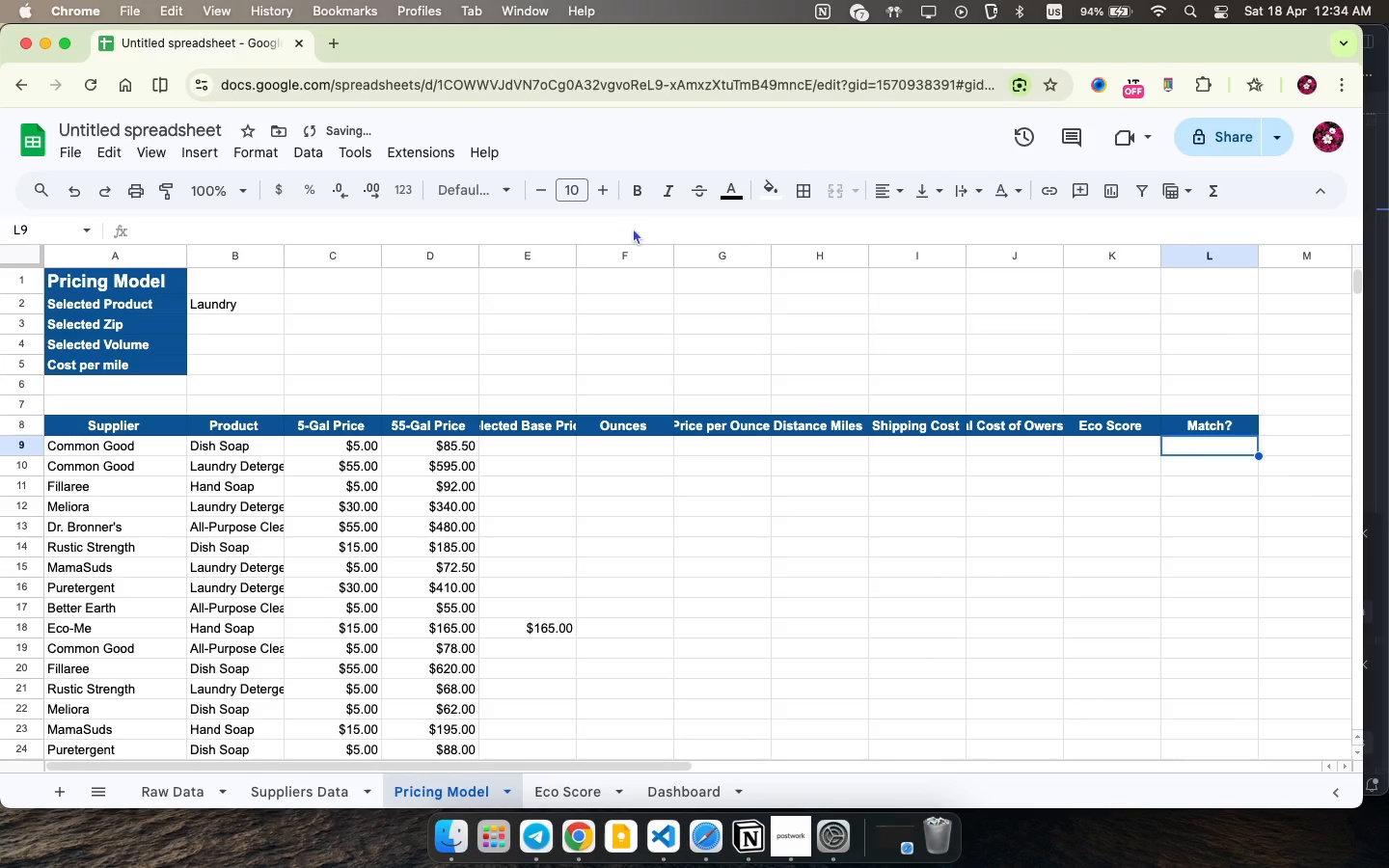 
left_click([1202, 442])
 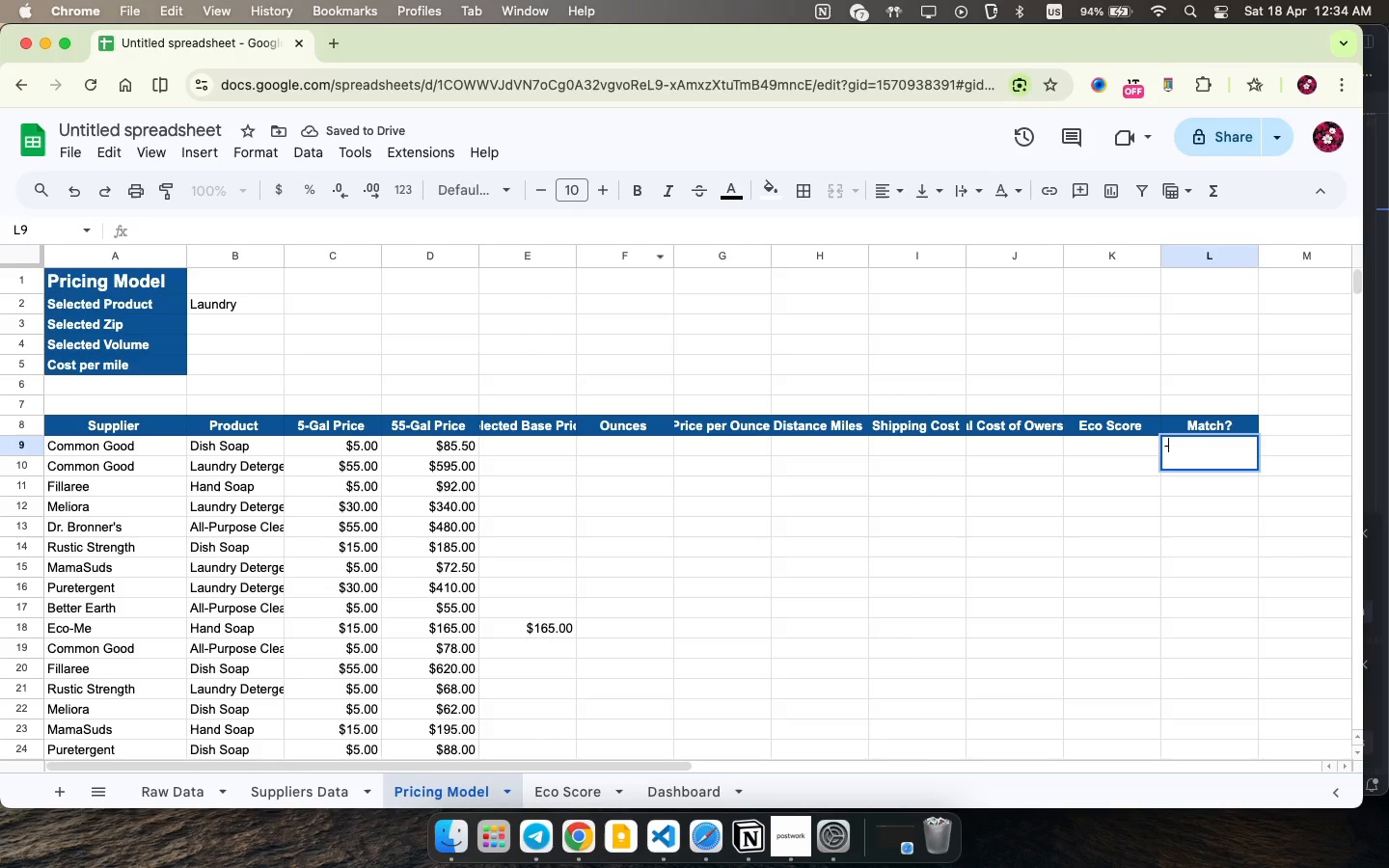 
type(-)
key(Backspace)
type(=IF(B9=B2,"Yest)
key(Backspace)
type(",)
 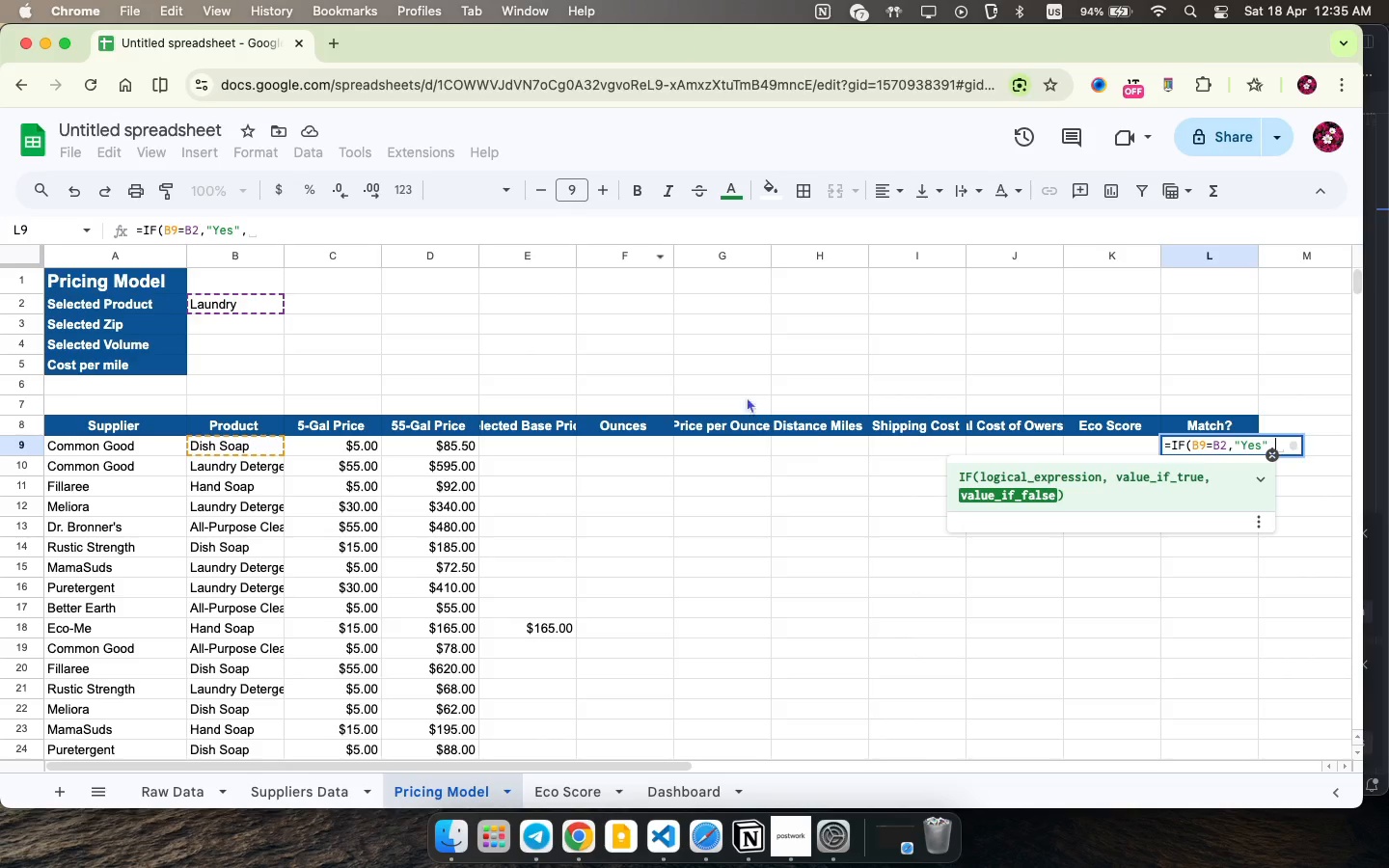 
key(Shift+Quote)
 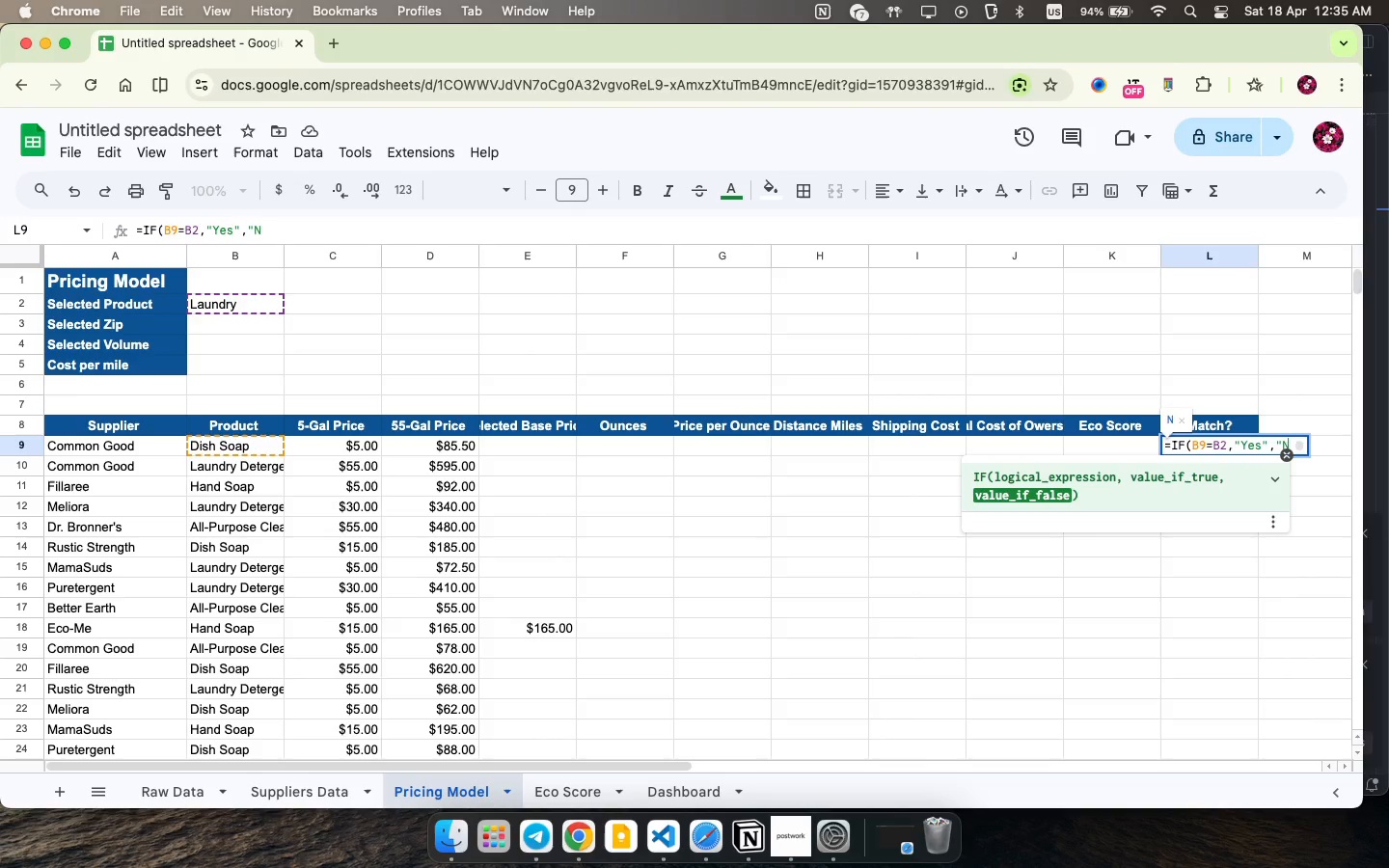 
key(CapsLock)
 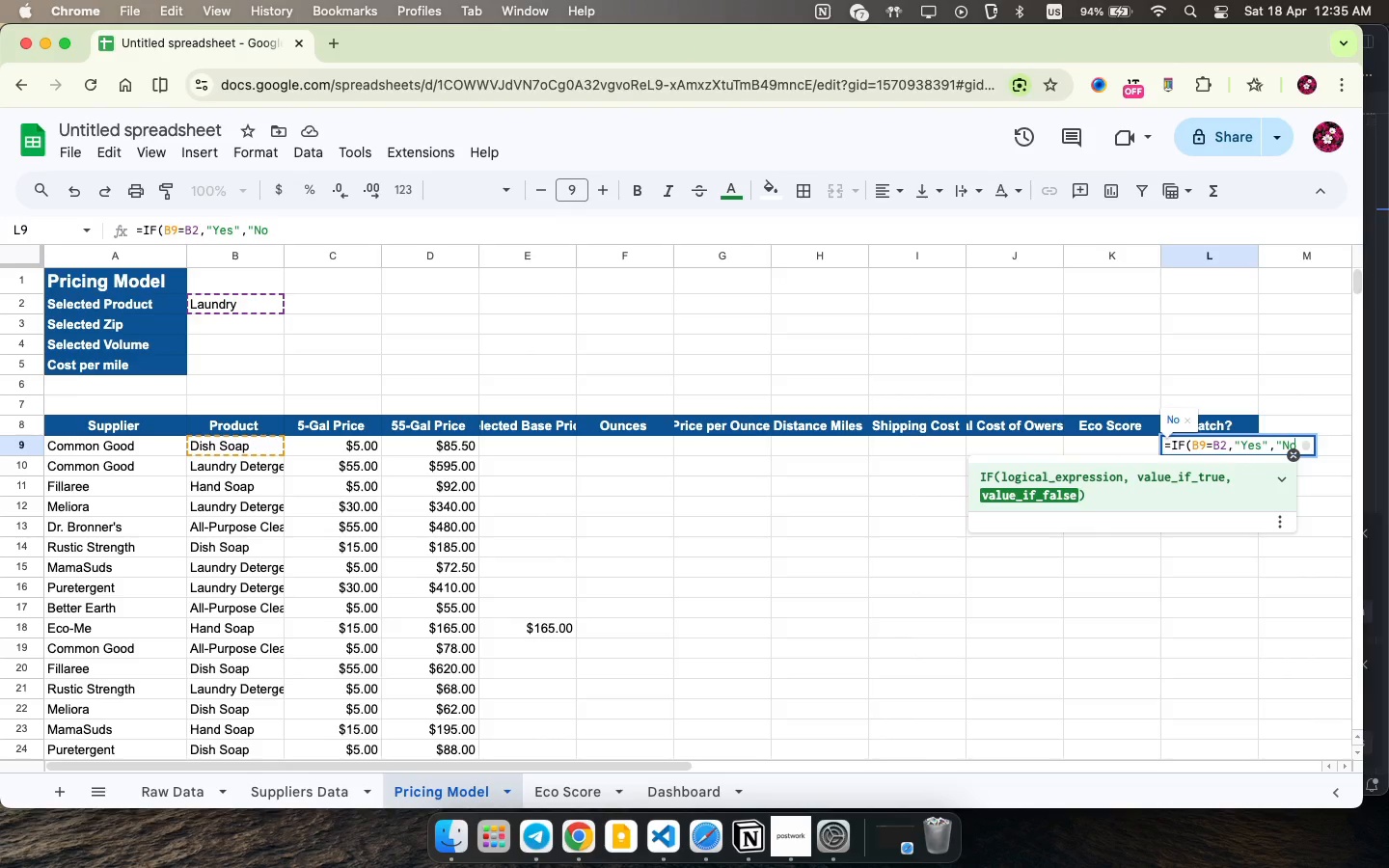 
key(N)
 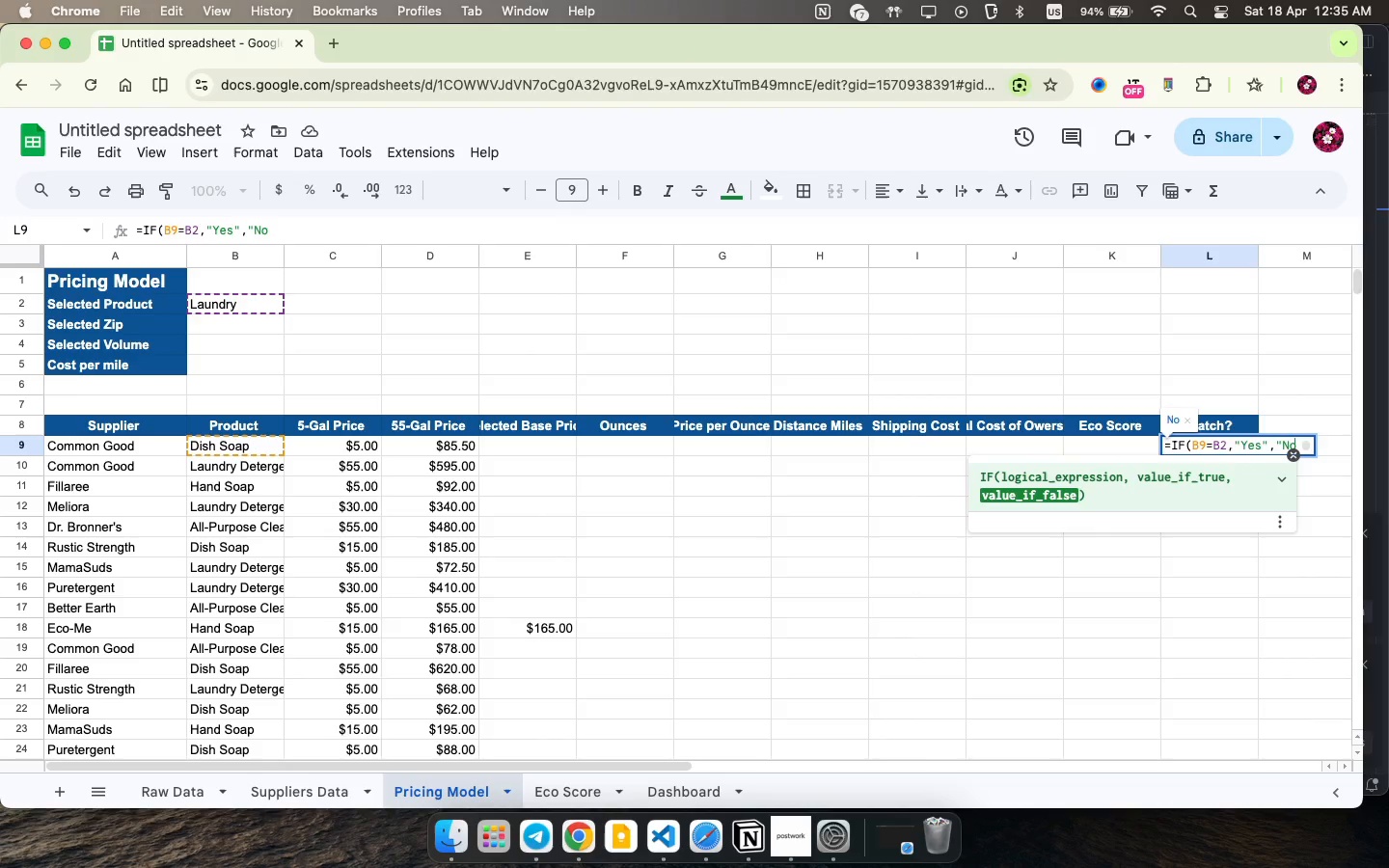 
key(CapsLock)
 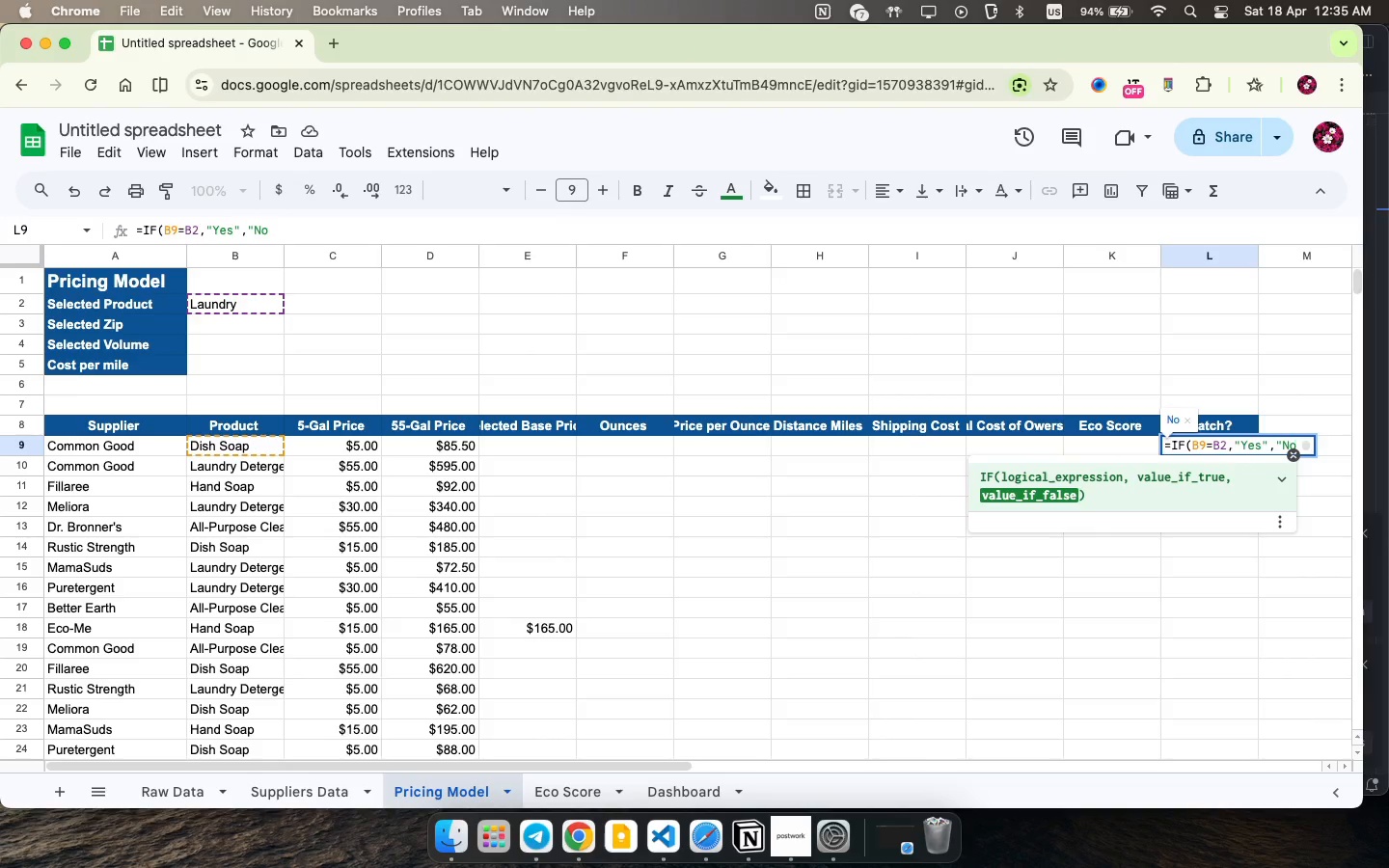 
key(O)
 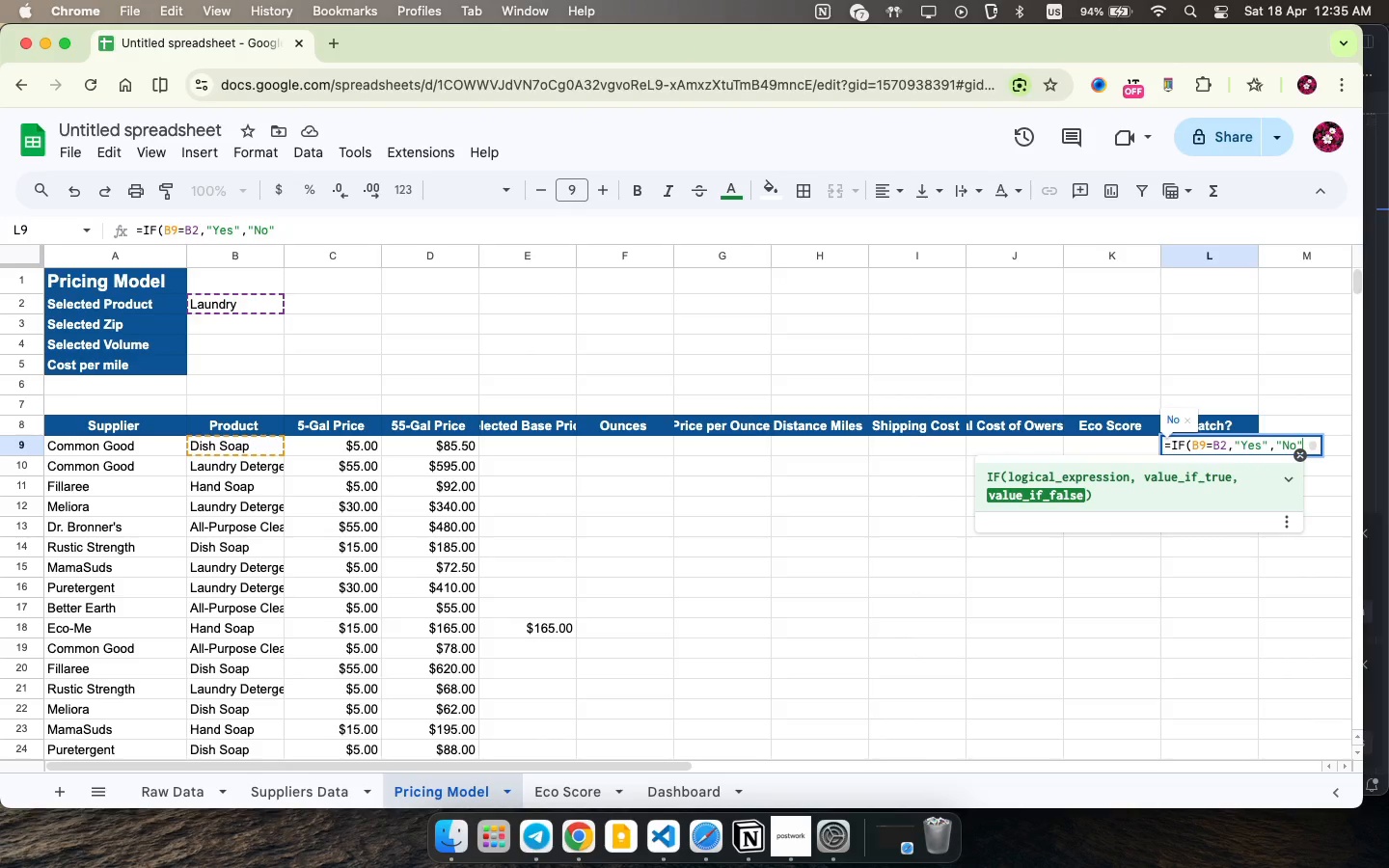 
key(Shift+Quote)
 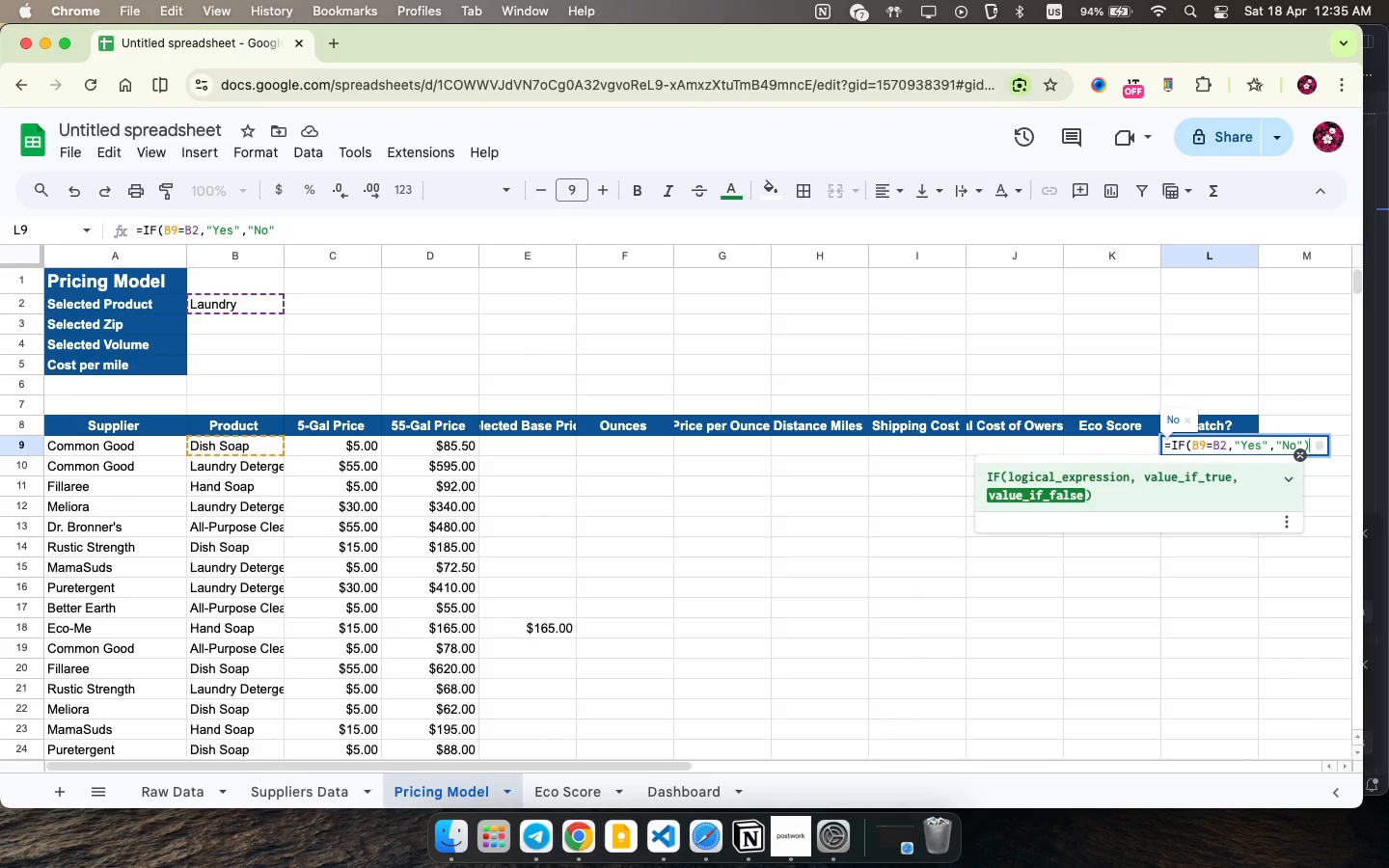 
key(Shift+0)
 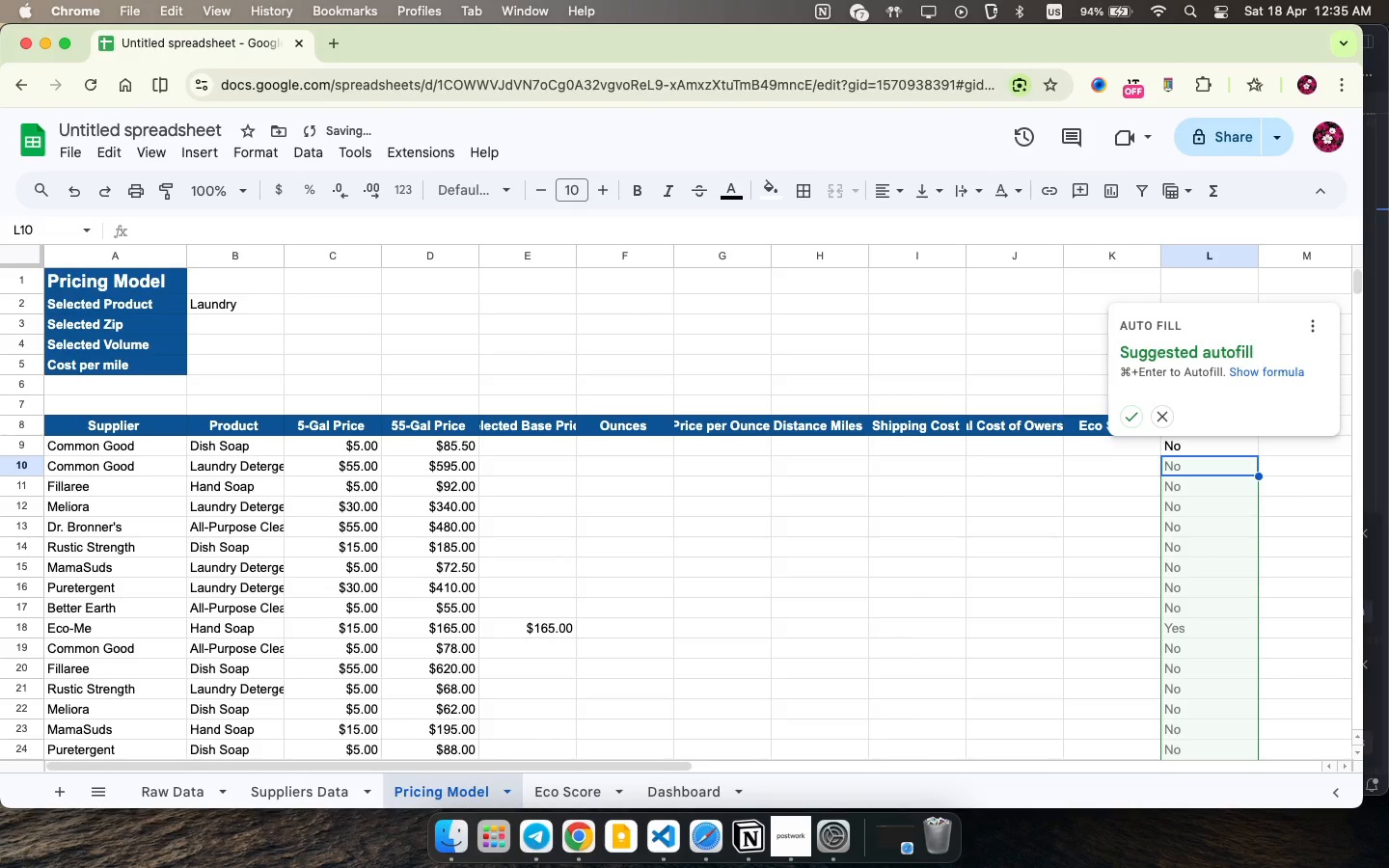 
key(Enter)
 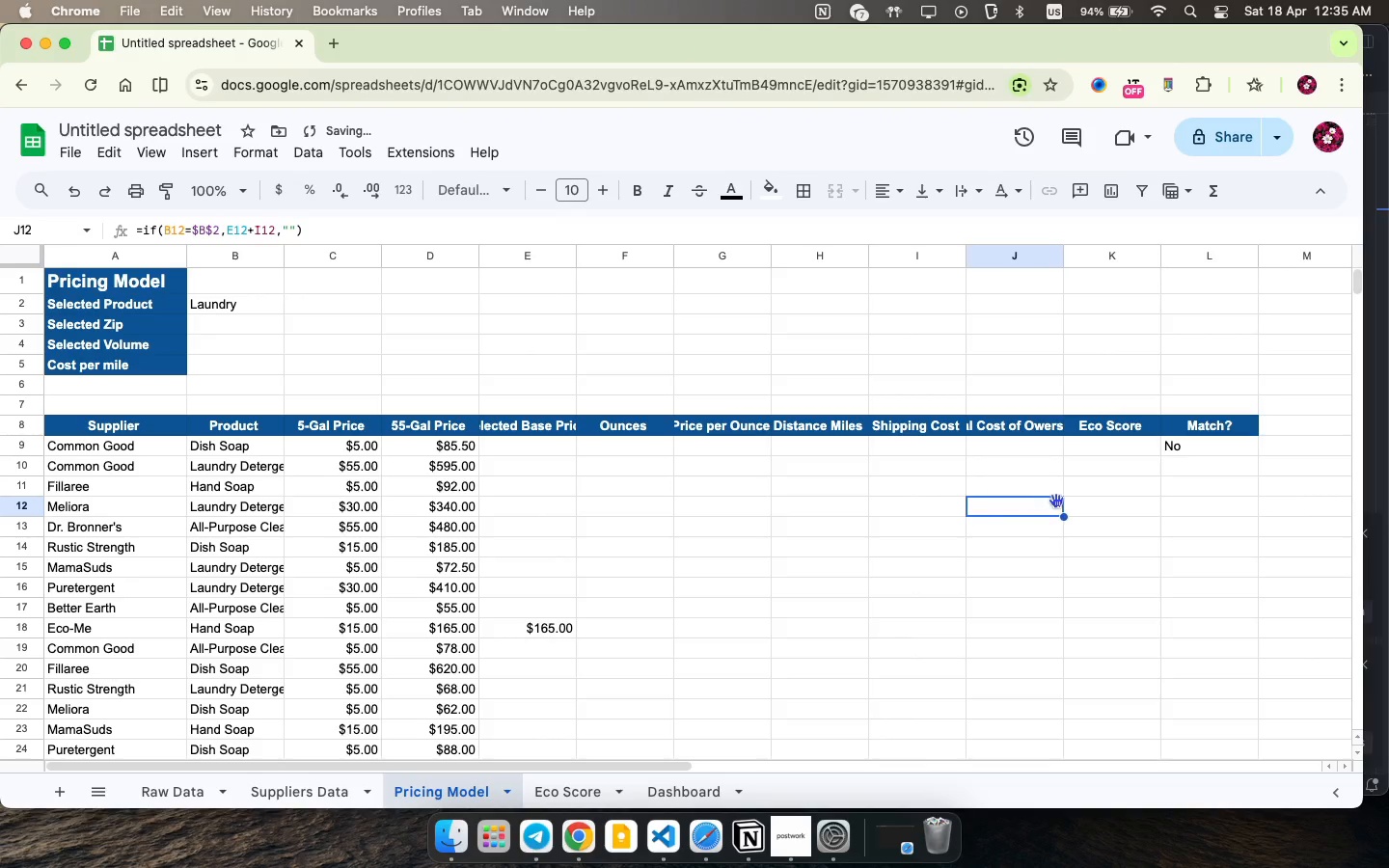 
left_click([1041, 499])
 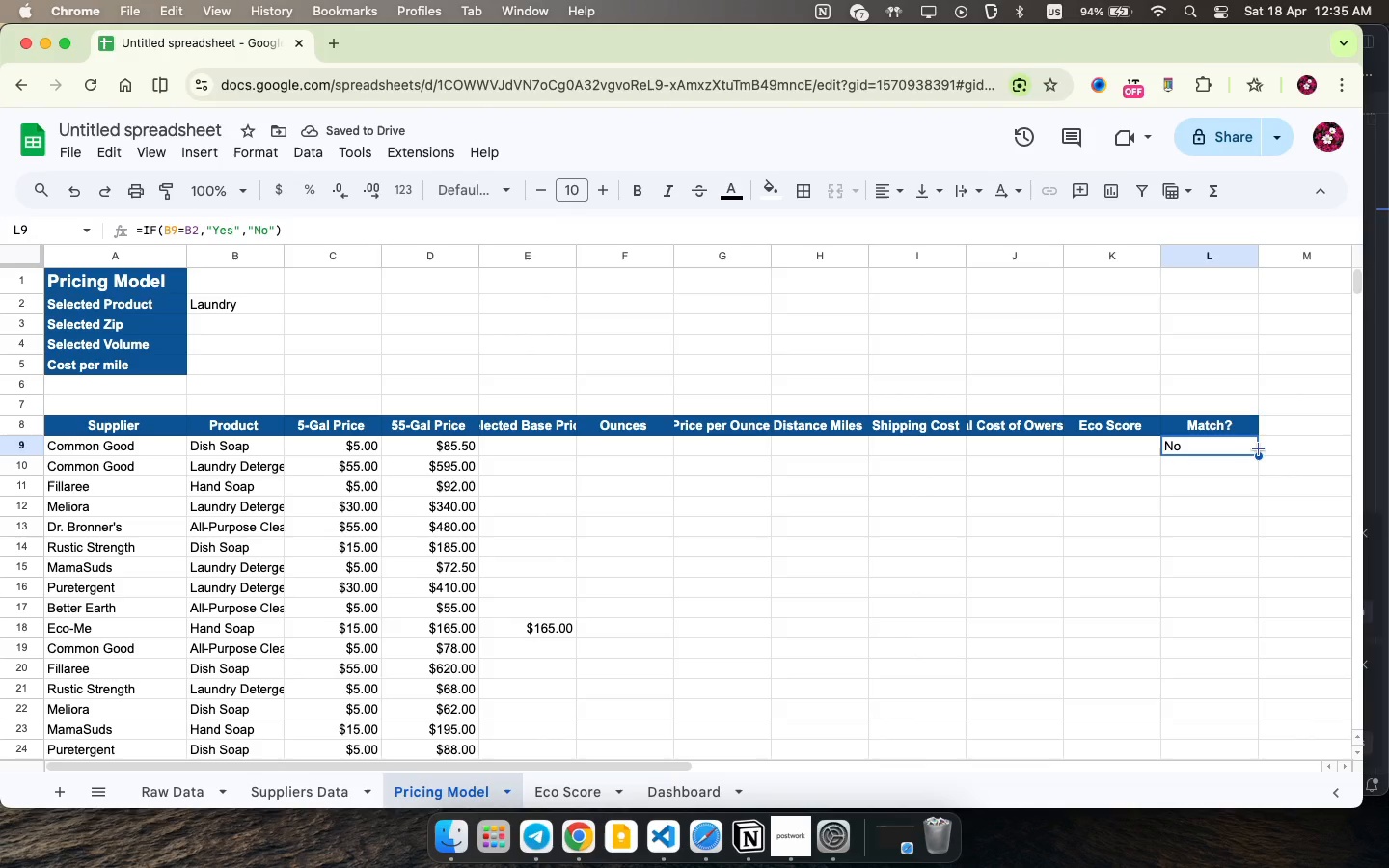 
left_click([1185, 448])
 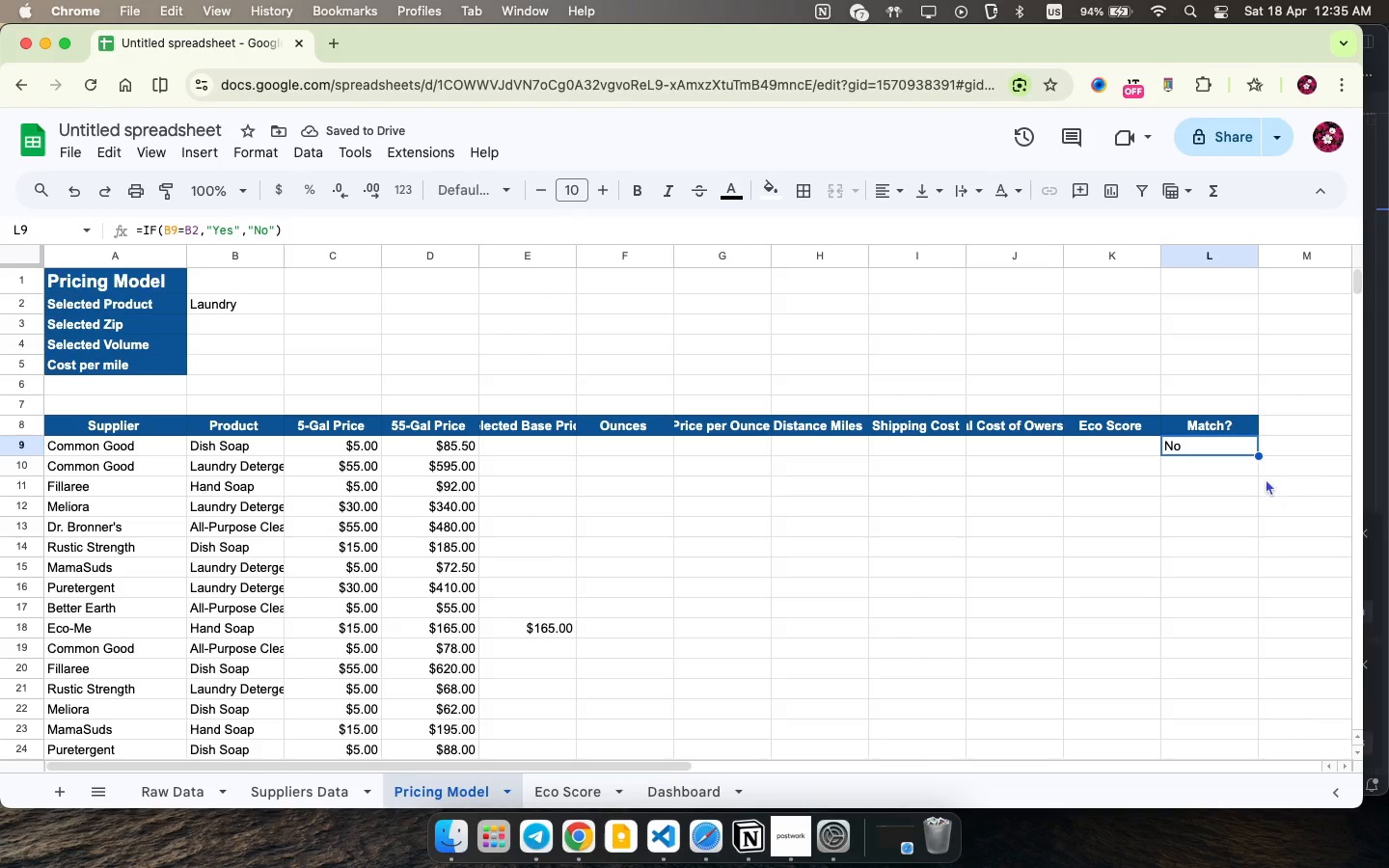 
left_click_drag(start_coordinate=[1262, 456], to_coordinate=[1267, 484])
 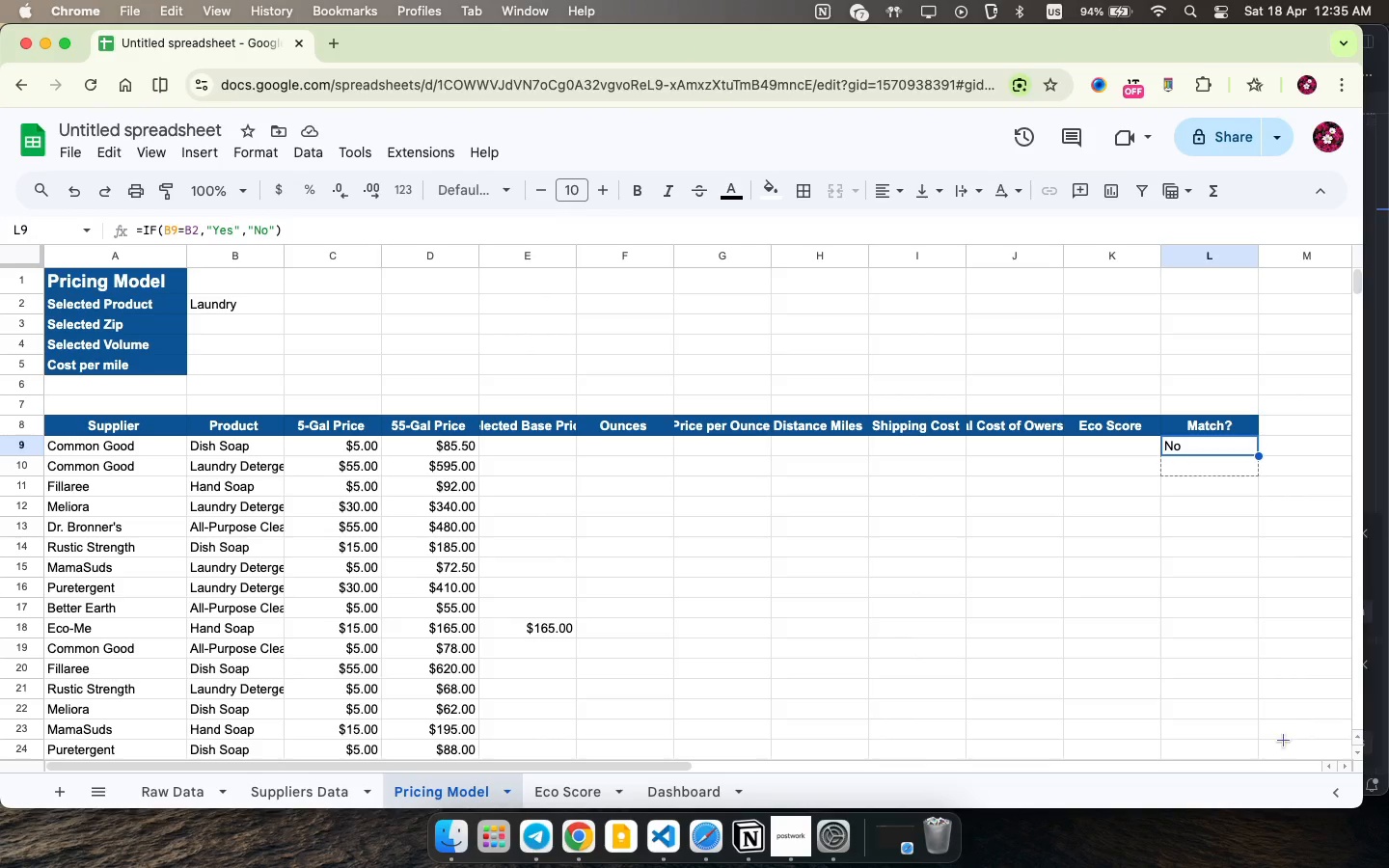 
left_click_drag(start_coordinate=[1261, 452], to_coordinate=[1296, 857])
 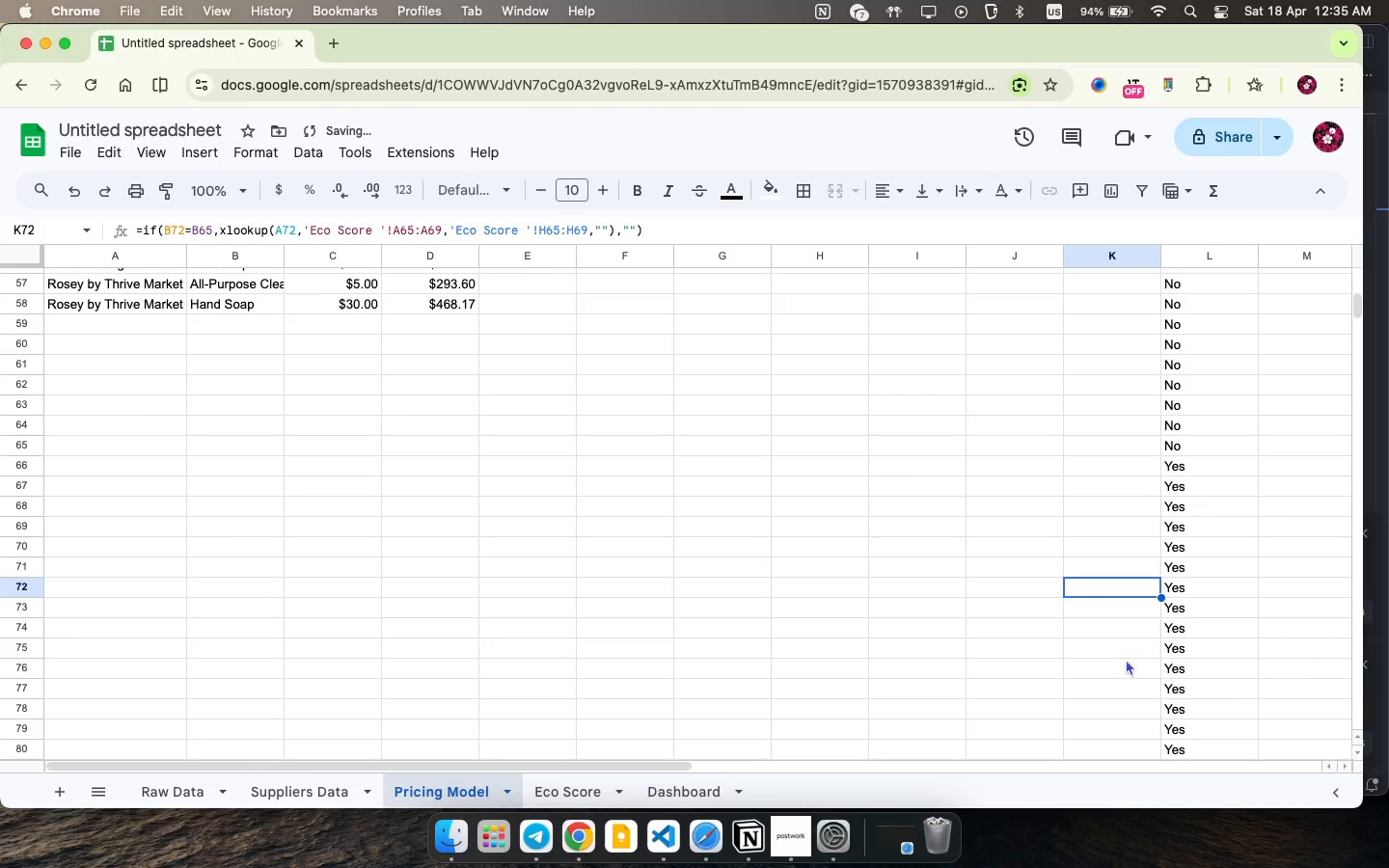 
left_click([1066, 589])
 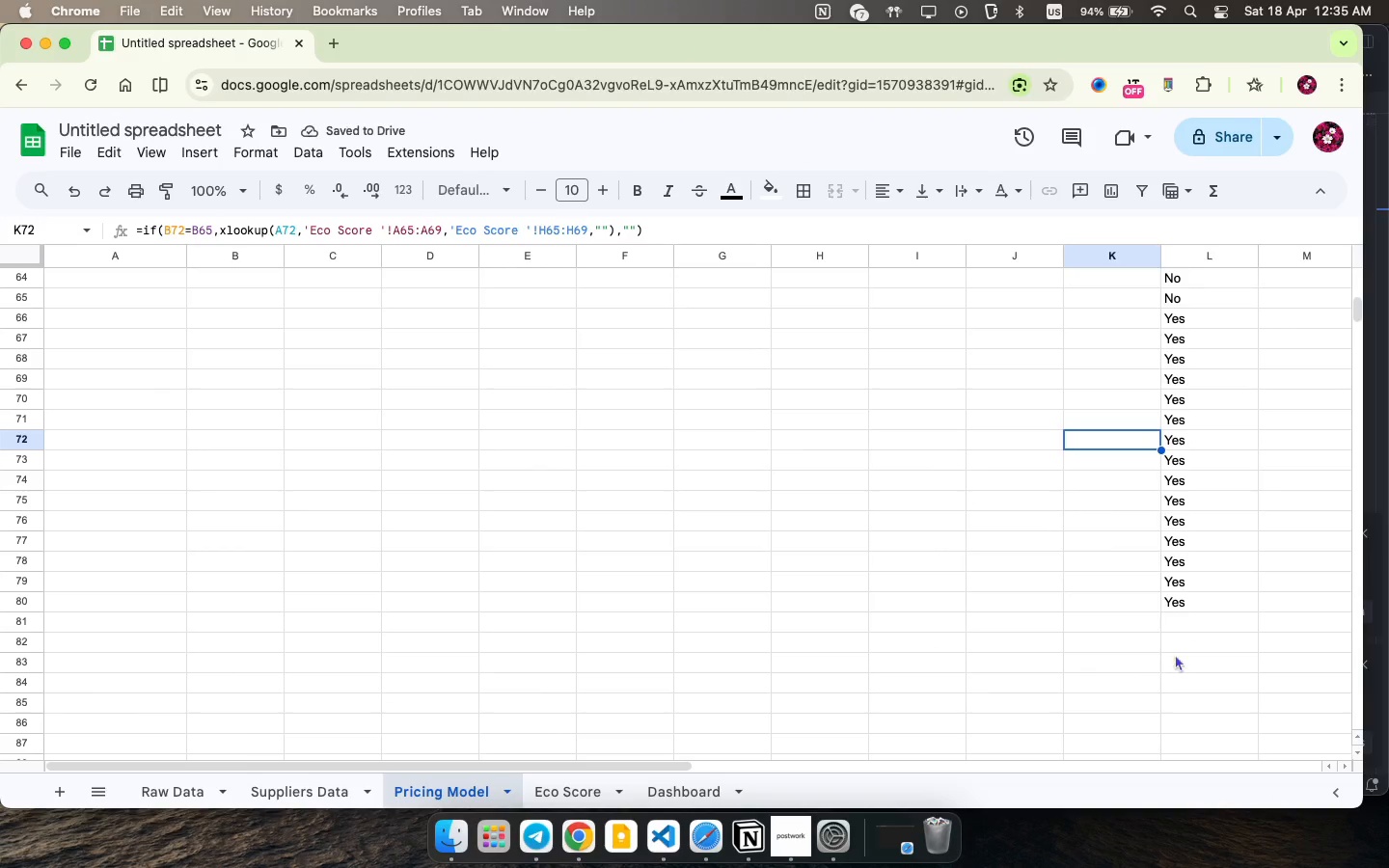 
left_click_drag(start_coordinate=[1184, 595], to_coordinate=[1087, 380])
 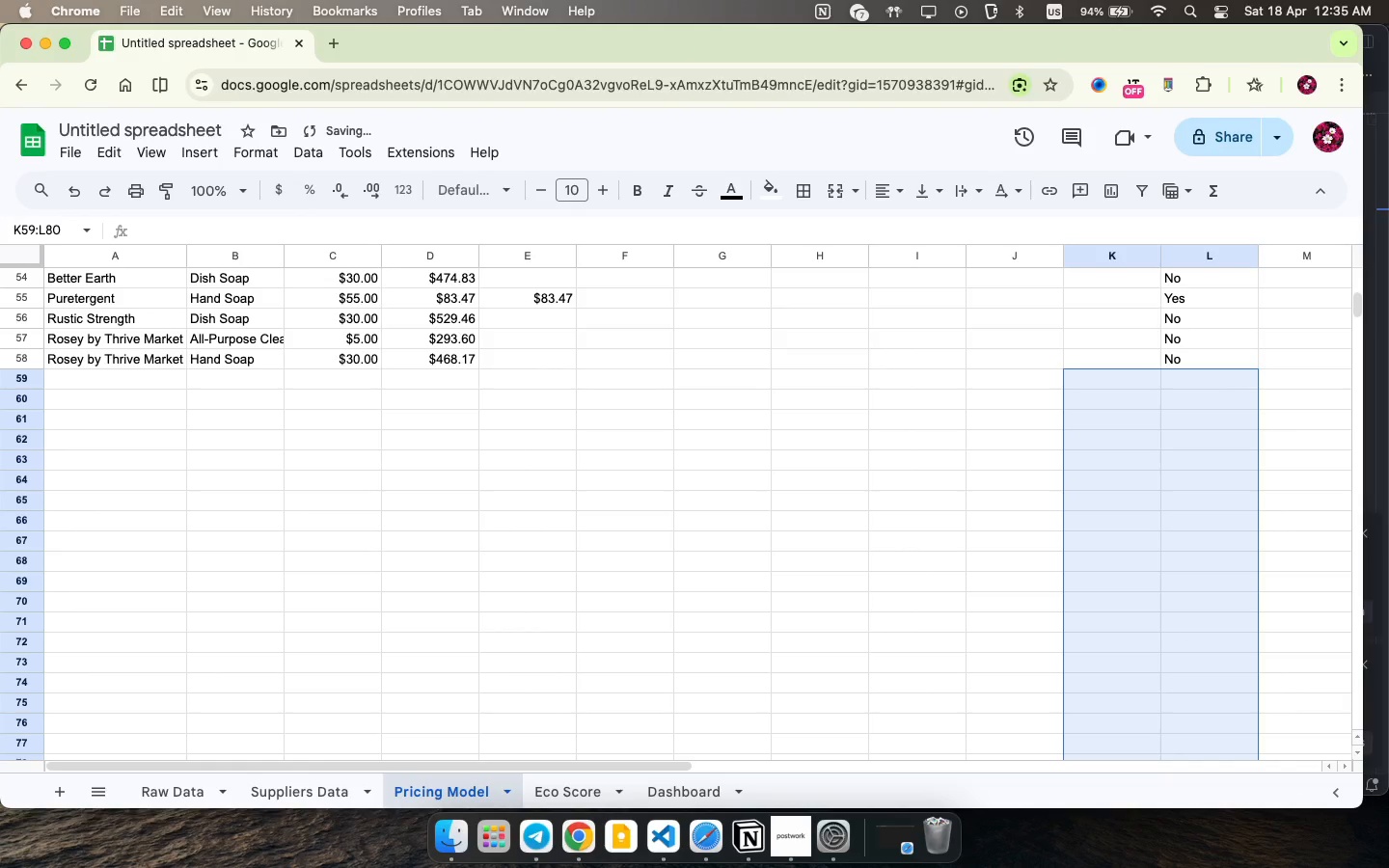 
scroll: coordinate [1131, 667], scroll_direction: down, amount: 3.0
 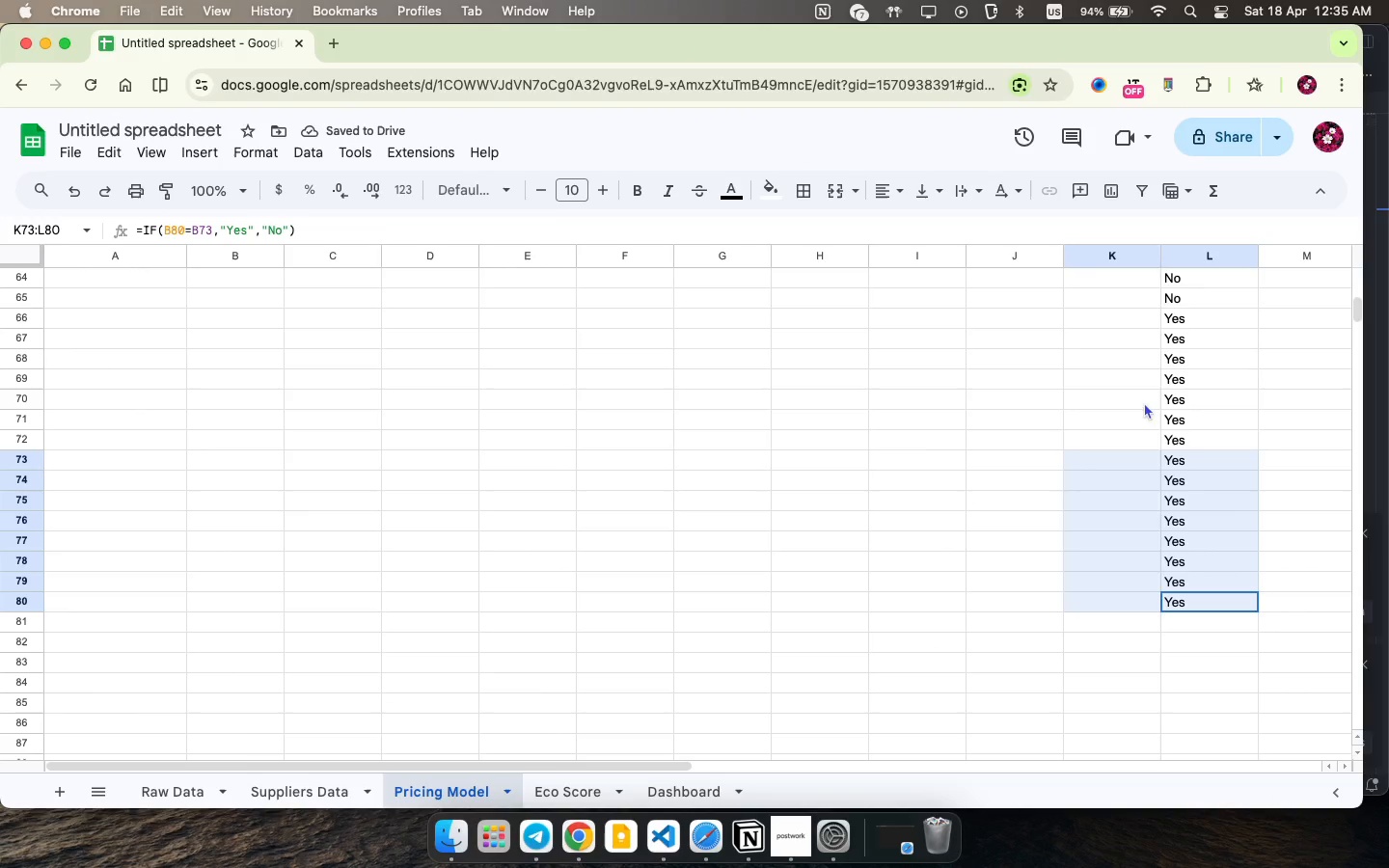 
key(Backspace)
 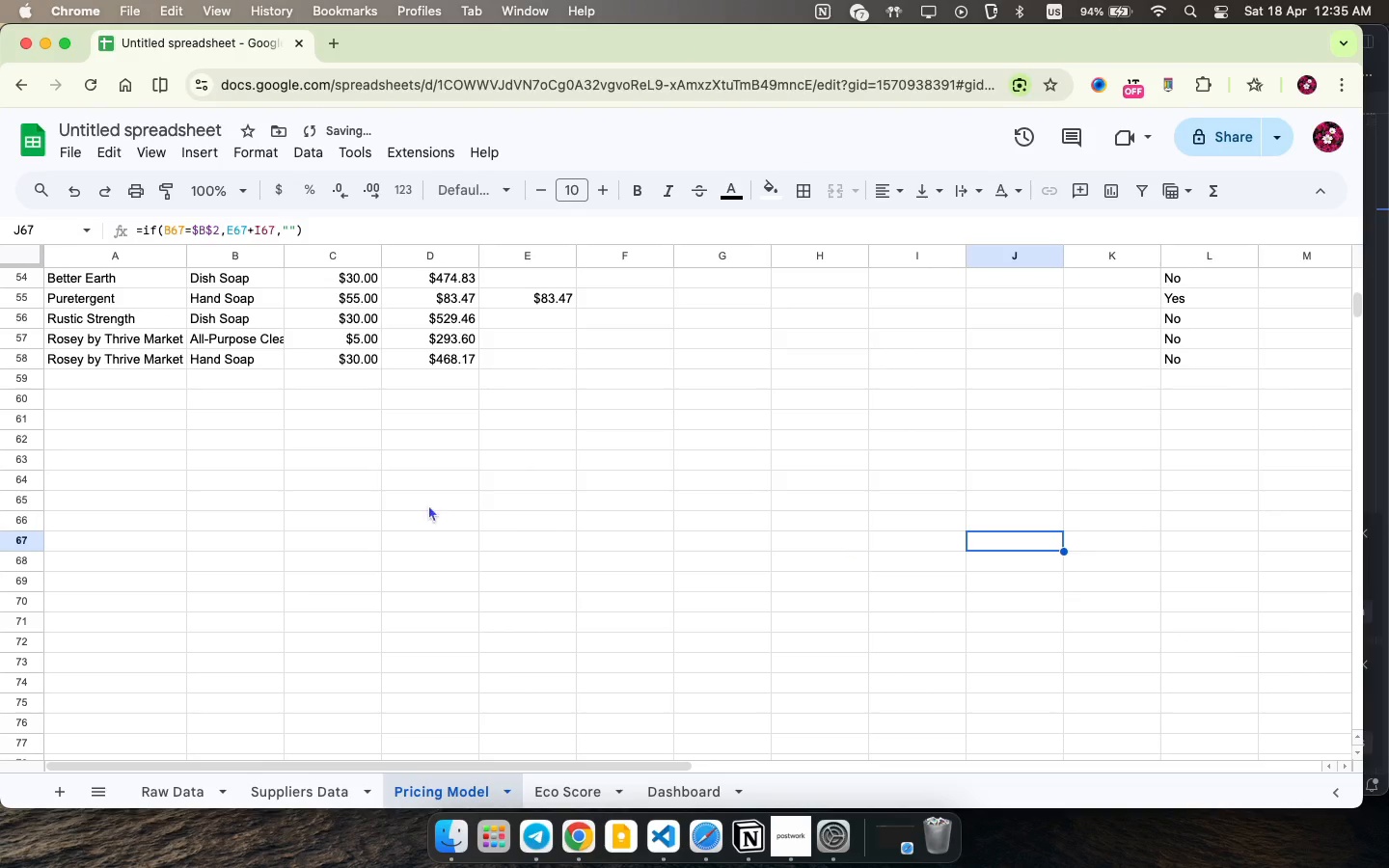 
left_click_drag(start_coordinate=[990, 532], to_coordinate=[985, 540])
 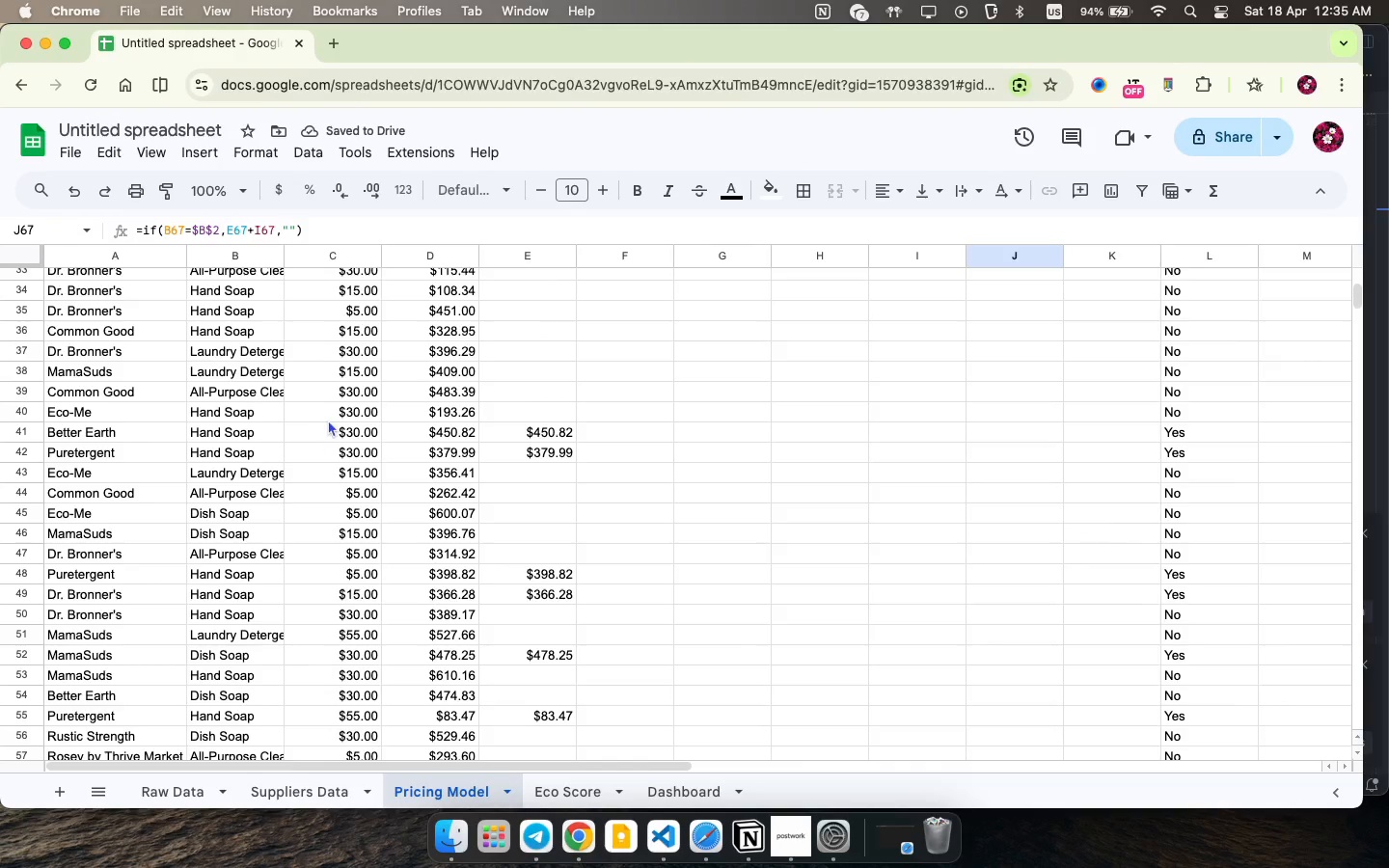 
scroll: coordinate [320, 400], scroll_direction: up, amount: 38.0
 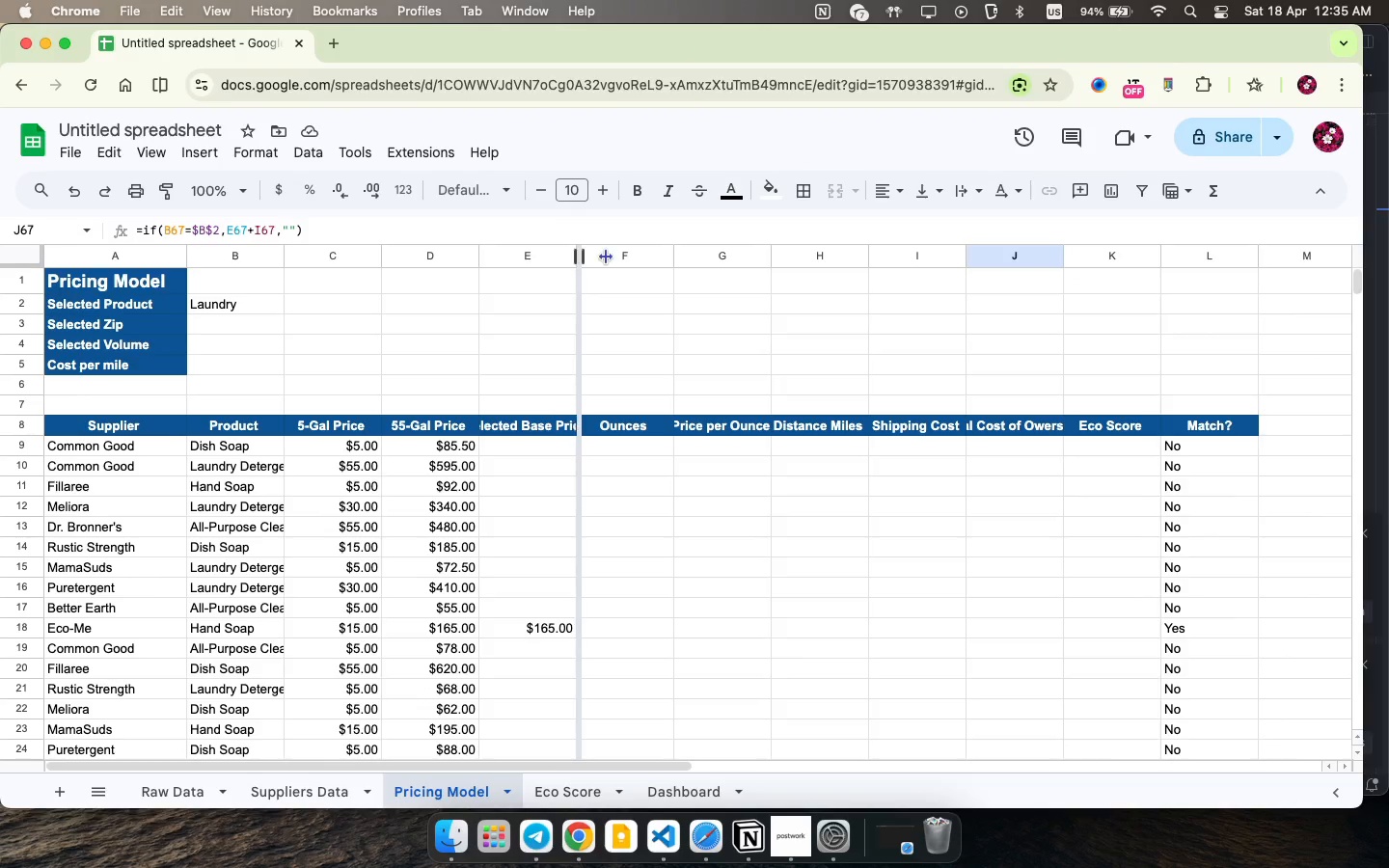 
left_click_drag(start_coordinate=[576, 254], to_coordinate=[617, 257])
 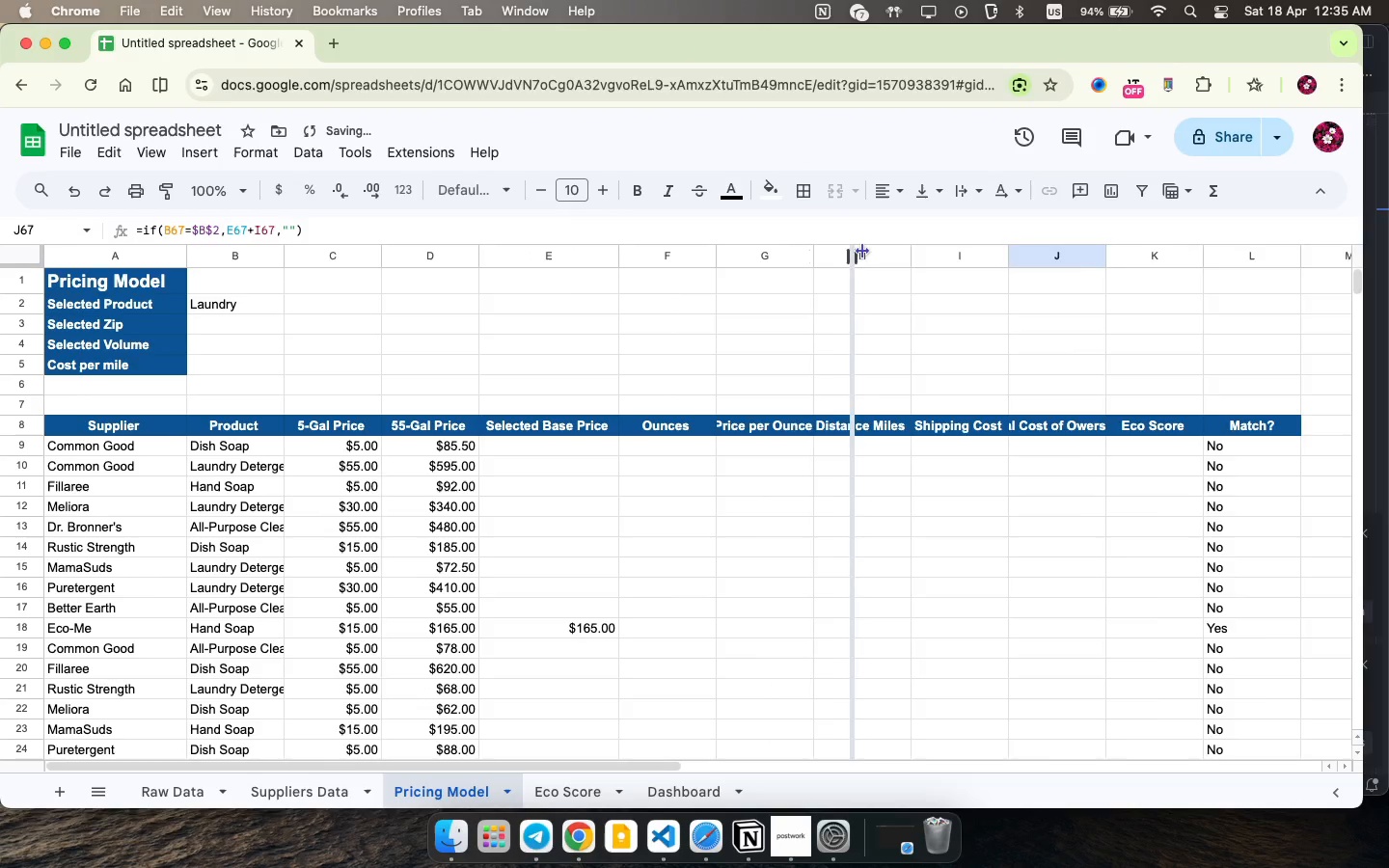 
left_click_drag(start_coordinate=[814, 250], to_coordinate=[862, 251])
 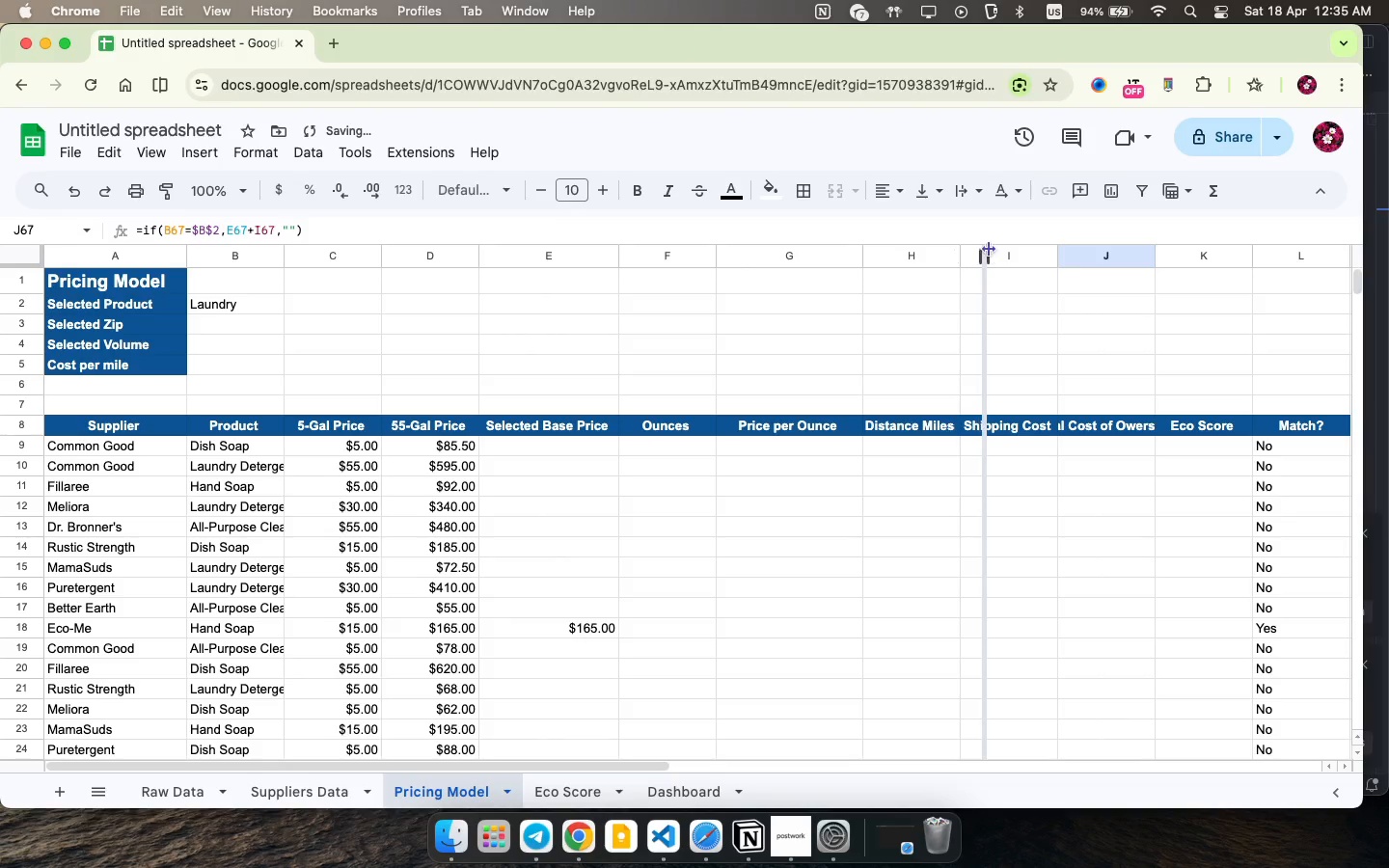 
left_click_drag(start_coordinate=[964, 249], to_coordinate=[996, 249])
 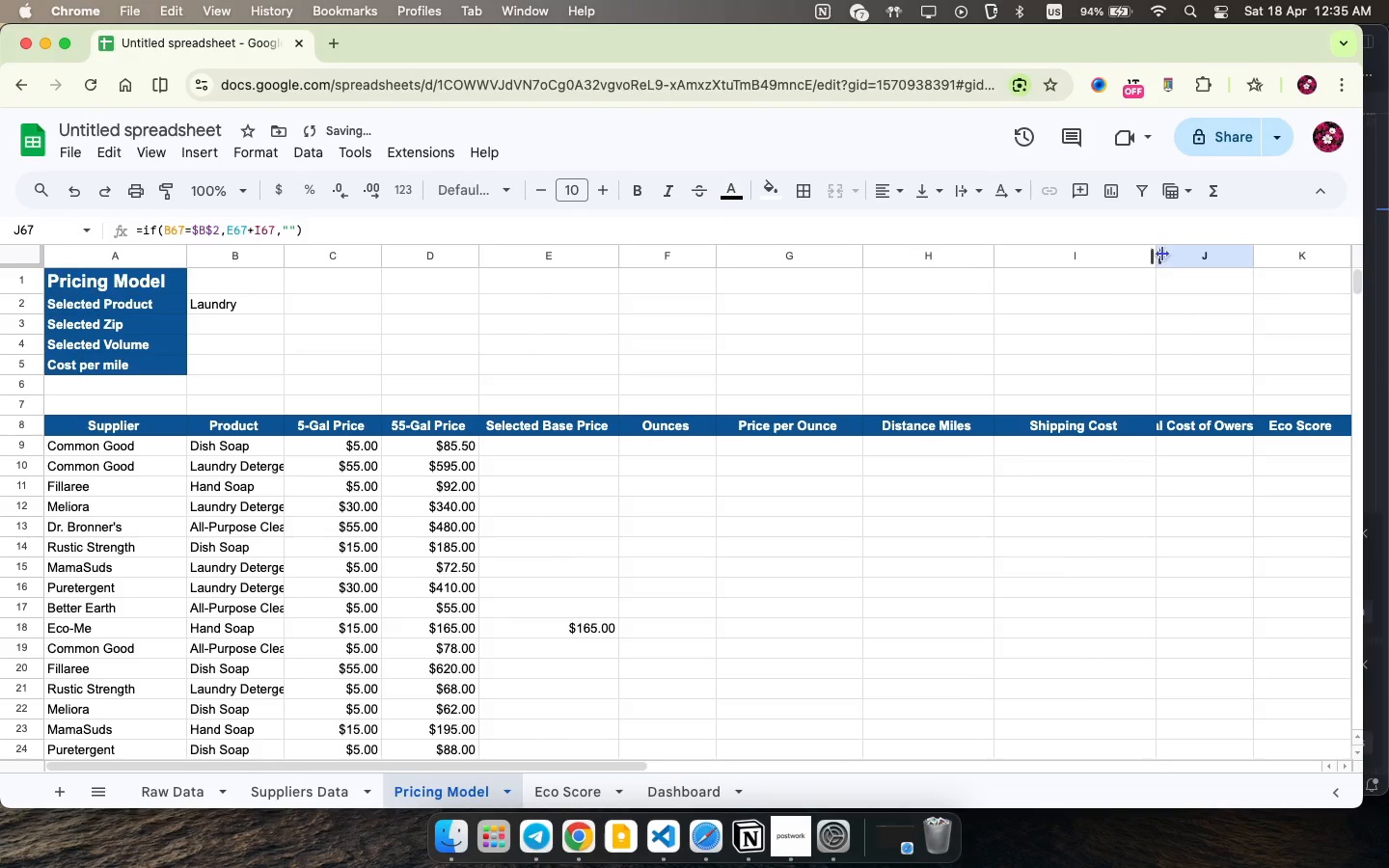 
left_click_drag(start_coordinate=[1092, 251], to_coordinate=[1156, 255])
 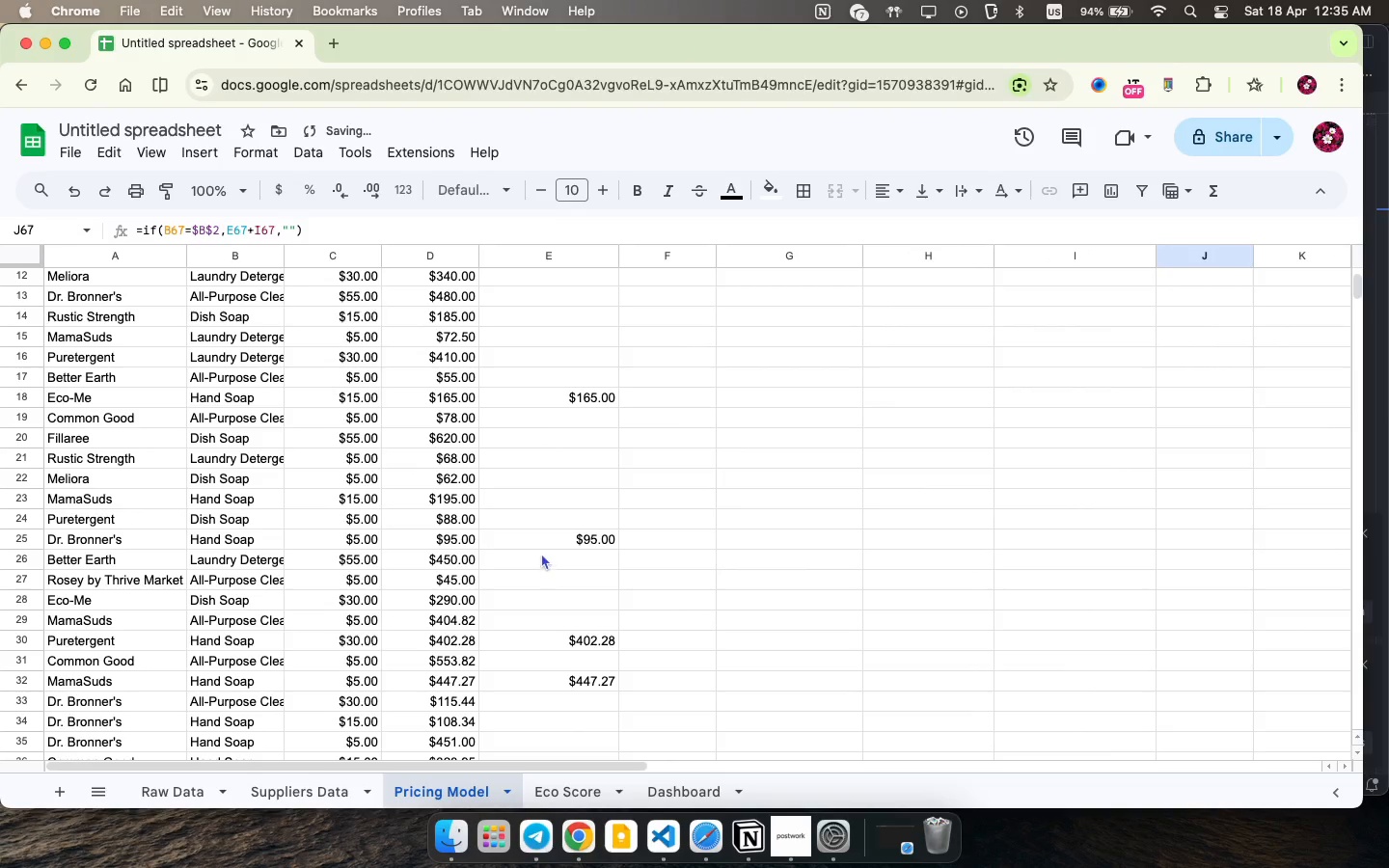 
scroll: coordinate [544, 562], scroll_direction: down, amount: 6.0
 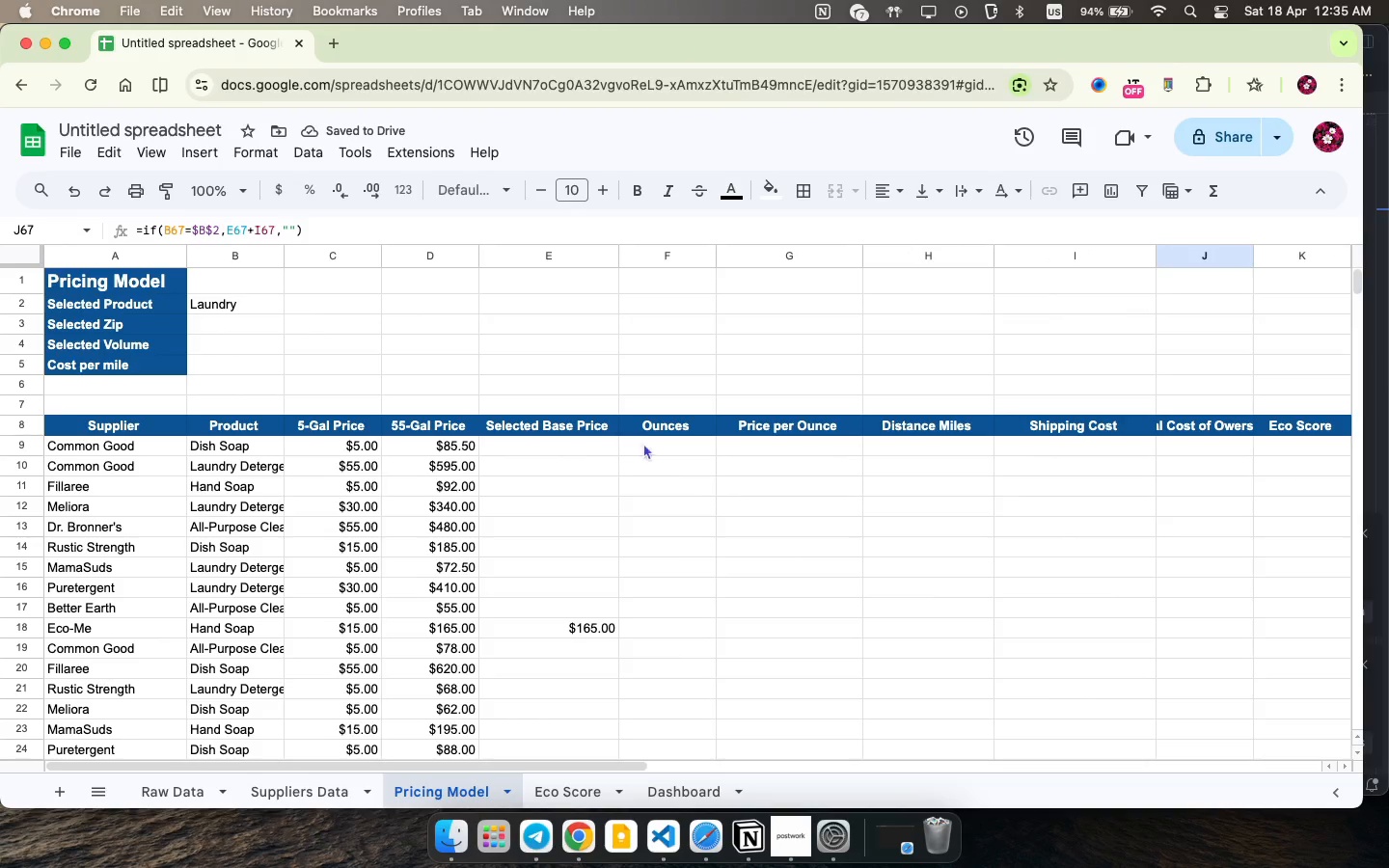 
scroll: coordinate [531, 442], scroll_direction: up, amount: 5.0
 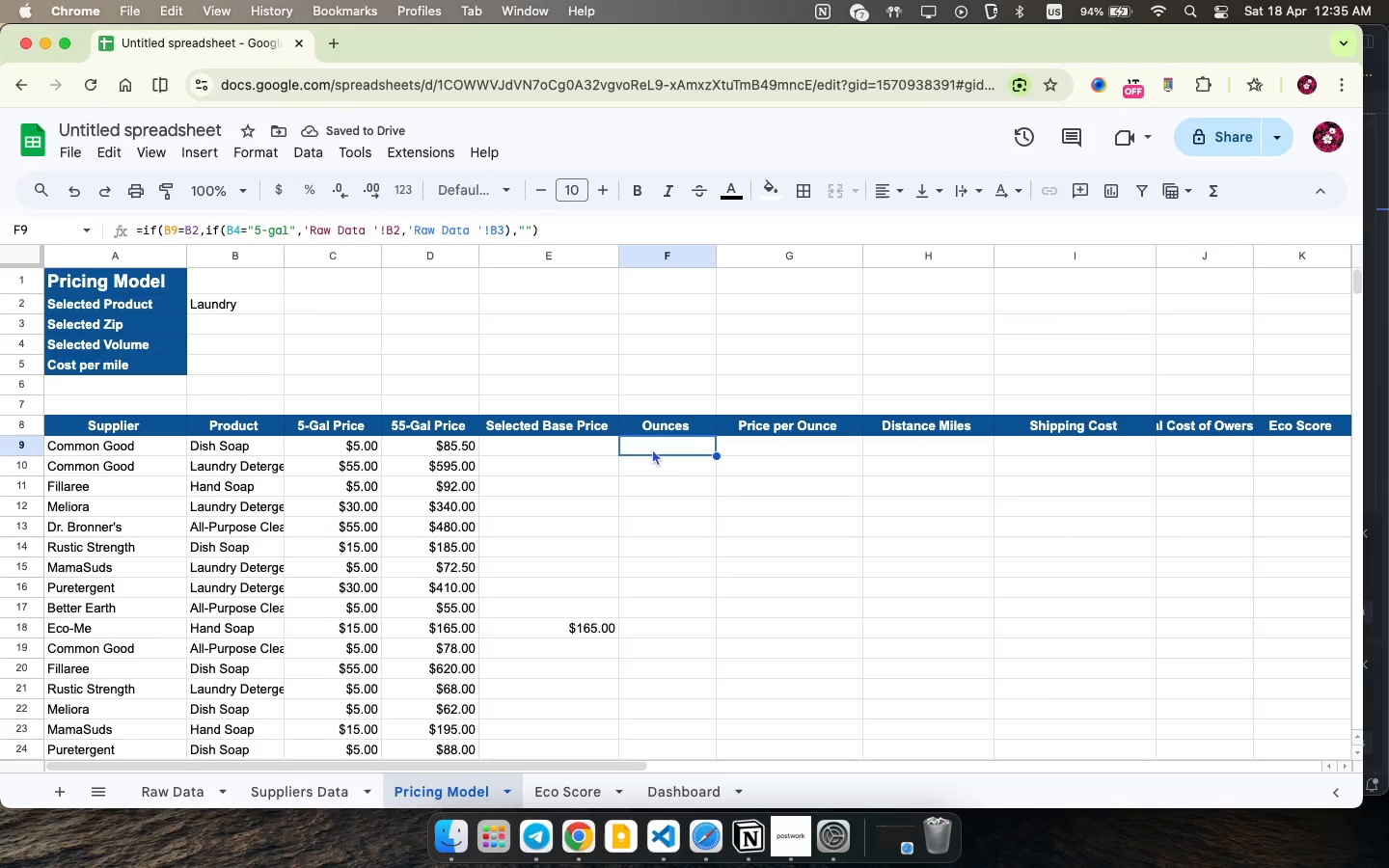 
left_click([652, 448])
 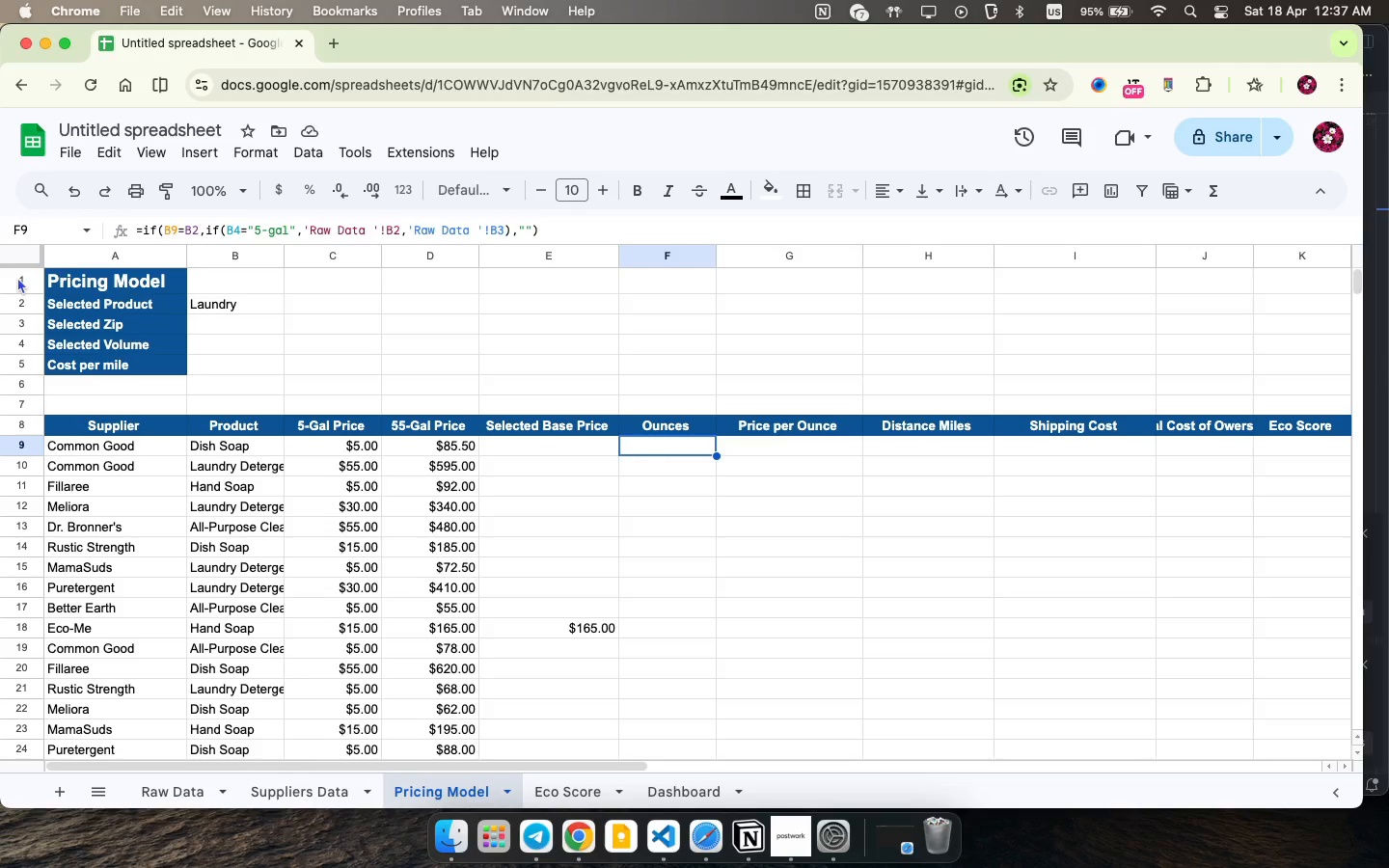 
wait(72.63)
 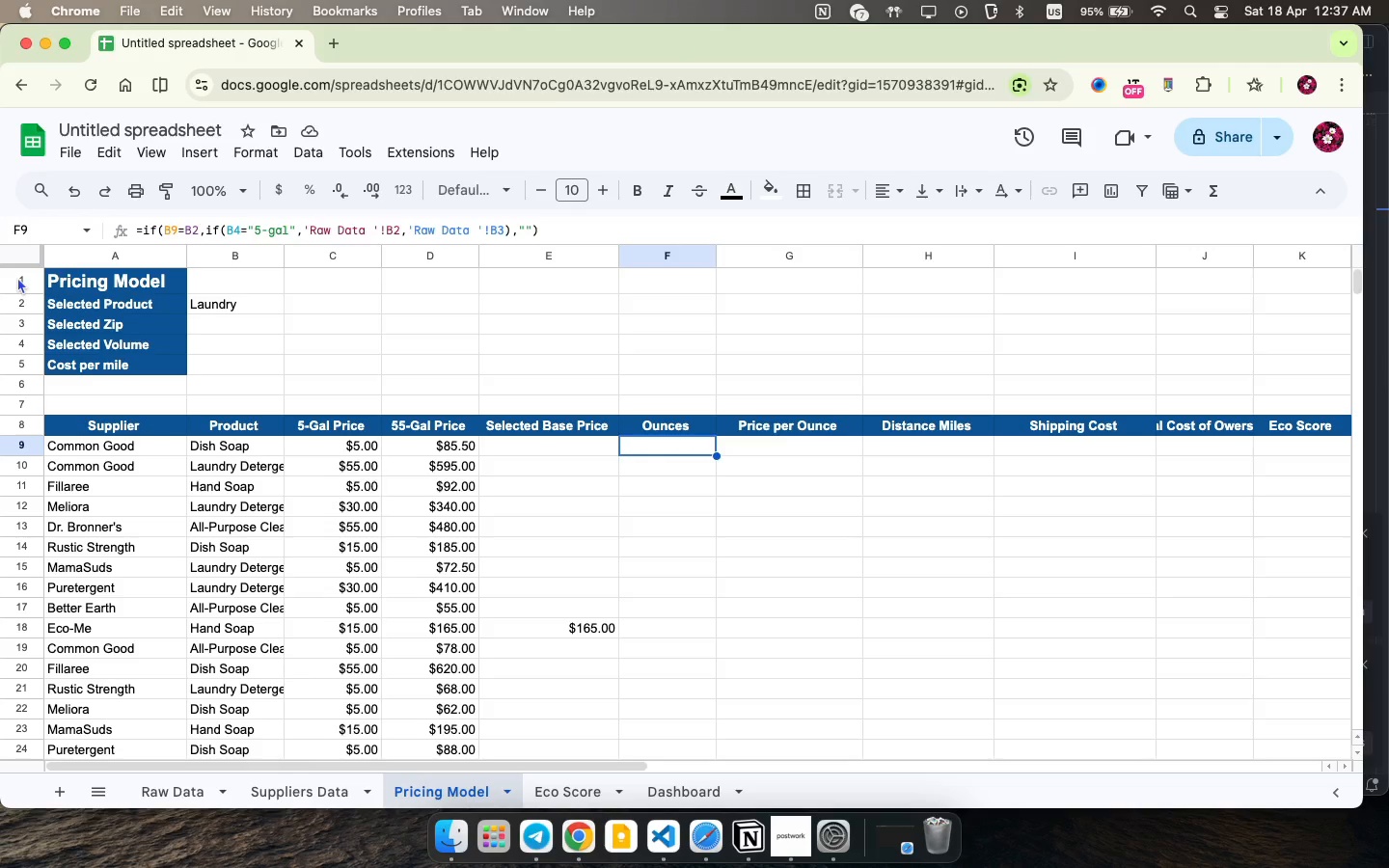 
left_click([645, 453])
 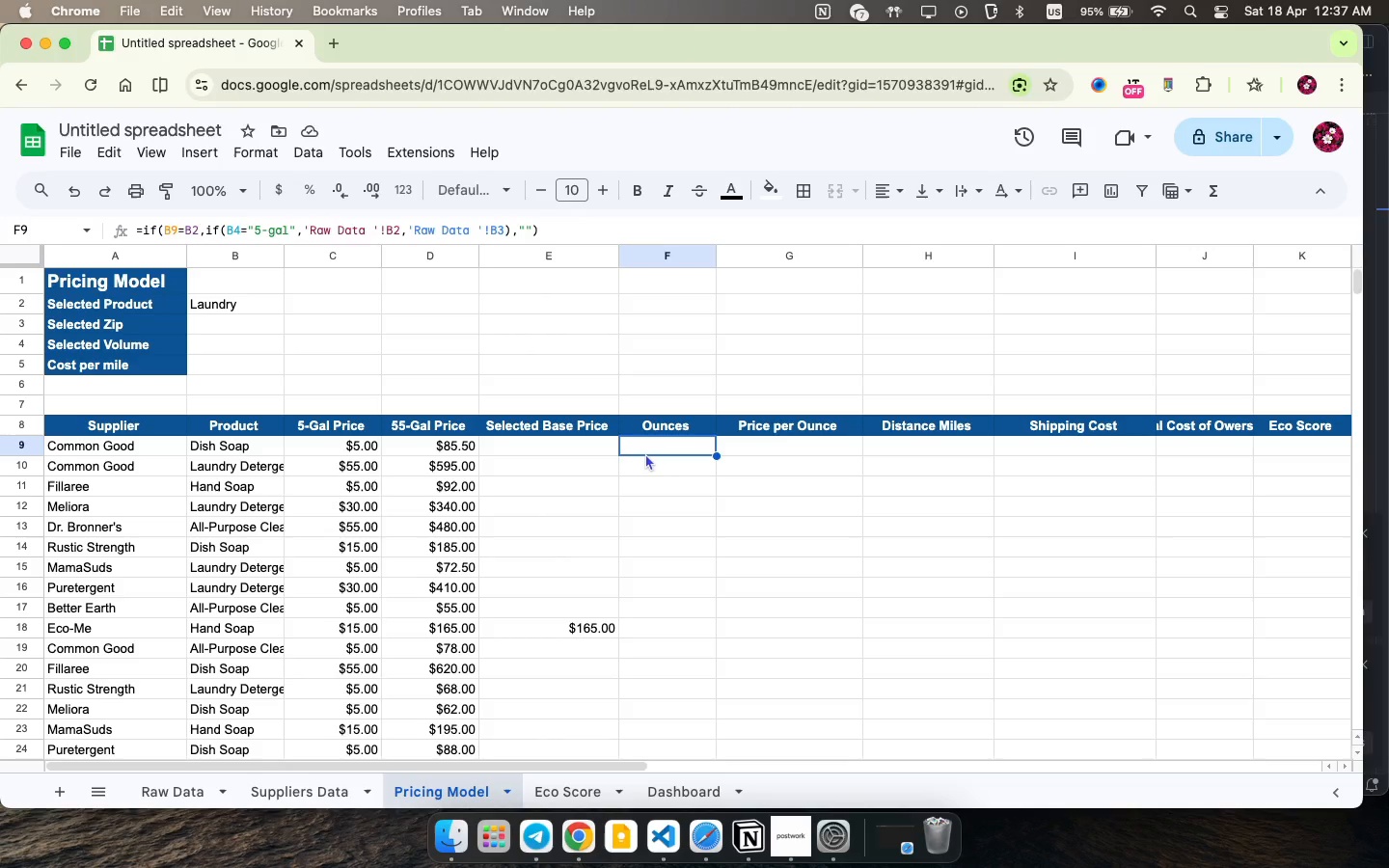 
wait(15.89)
 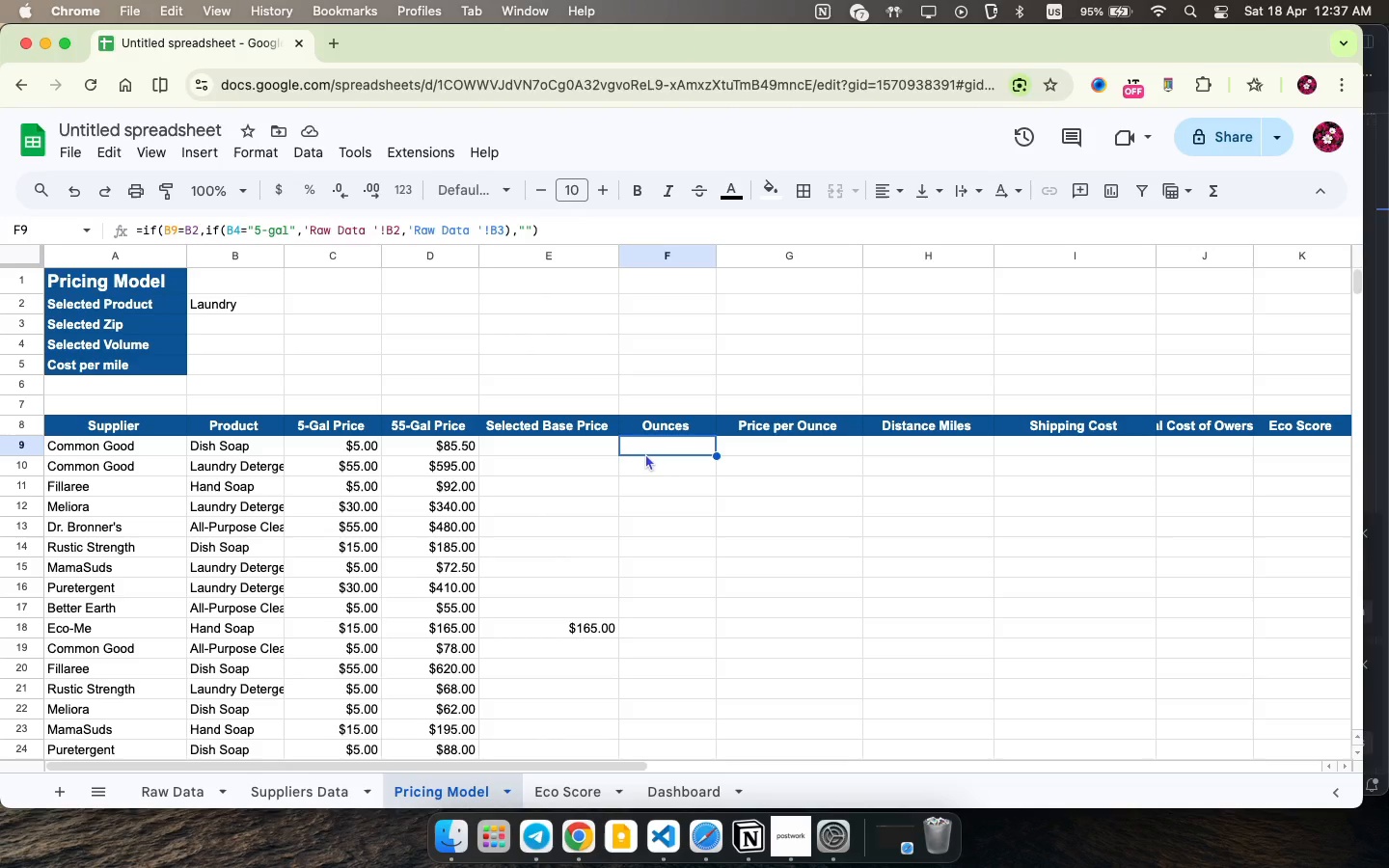 
type(=if)
 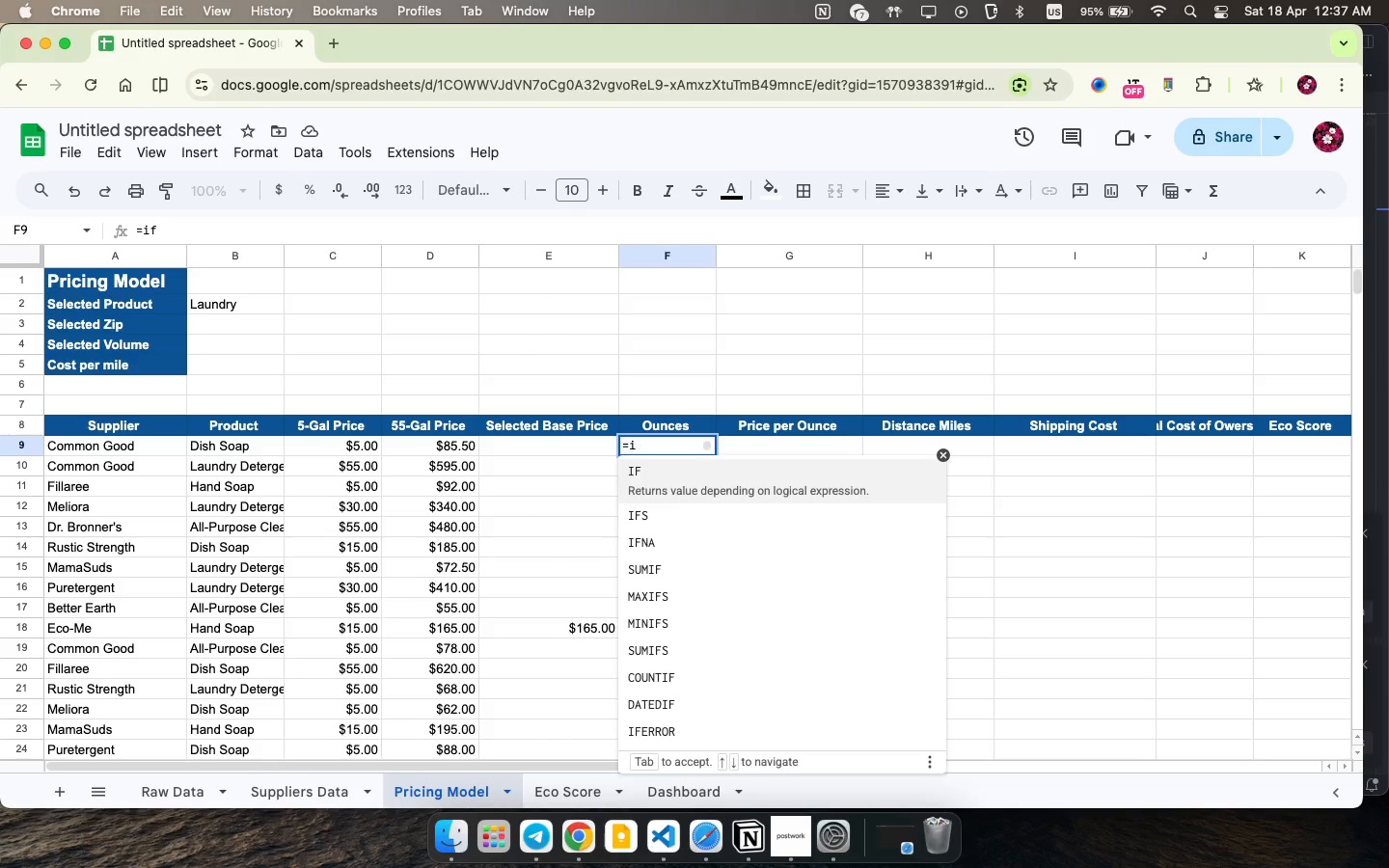 
key(Backspace)
 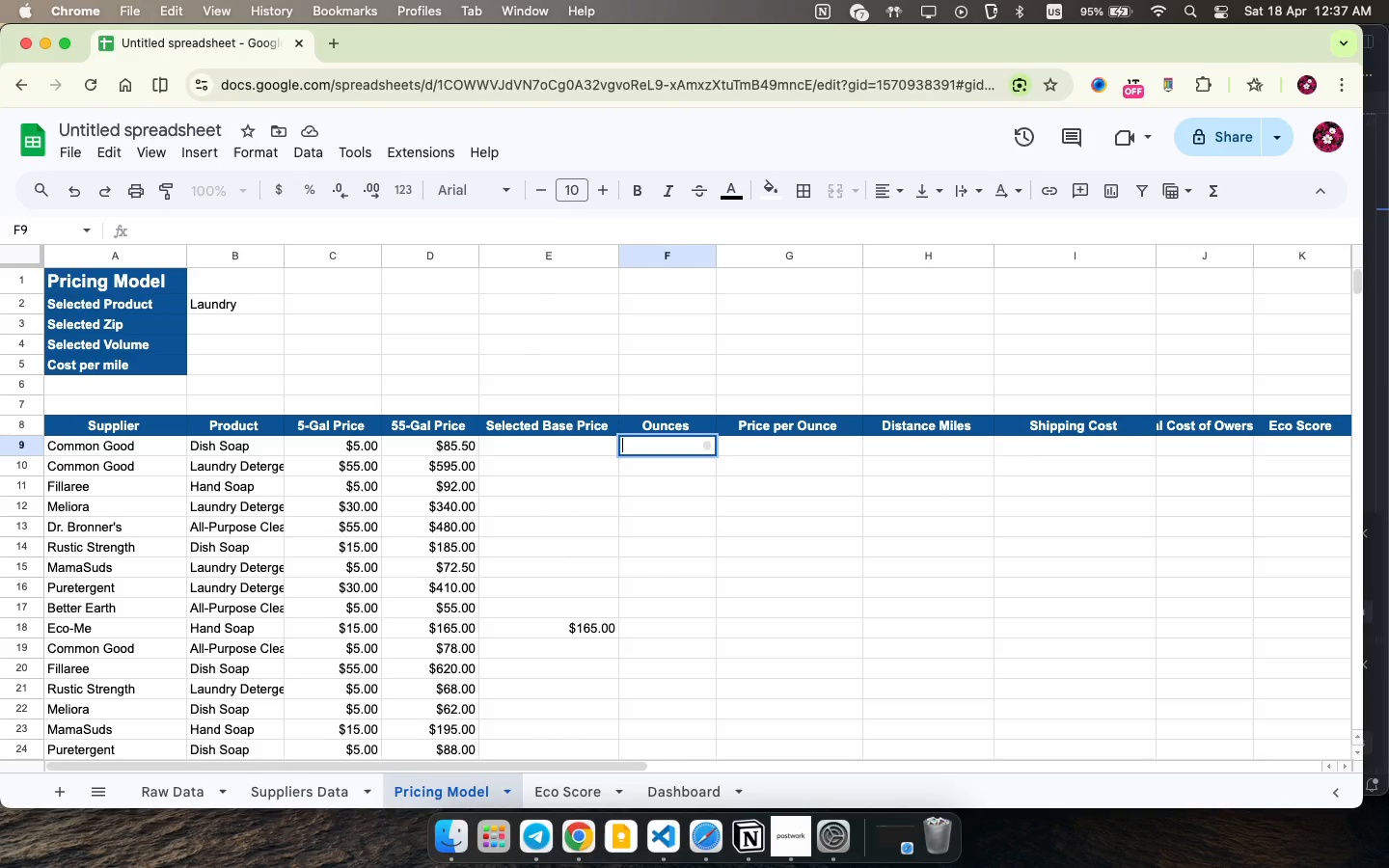 
key(Backspace)
 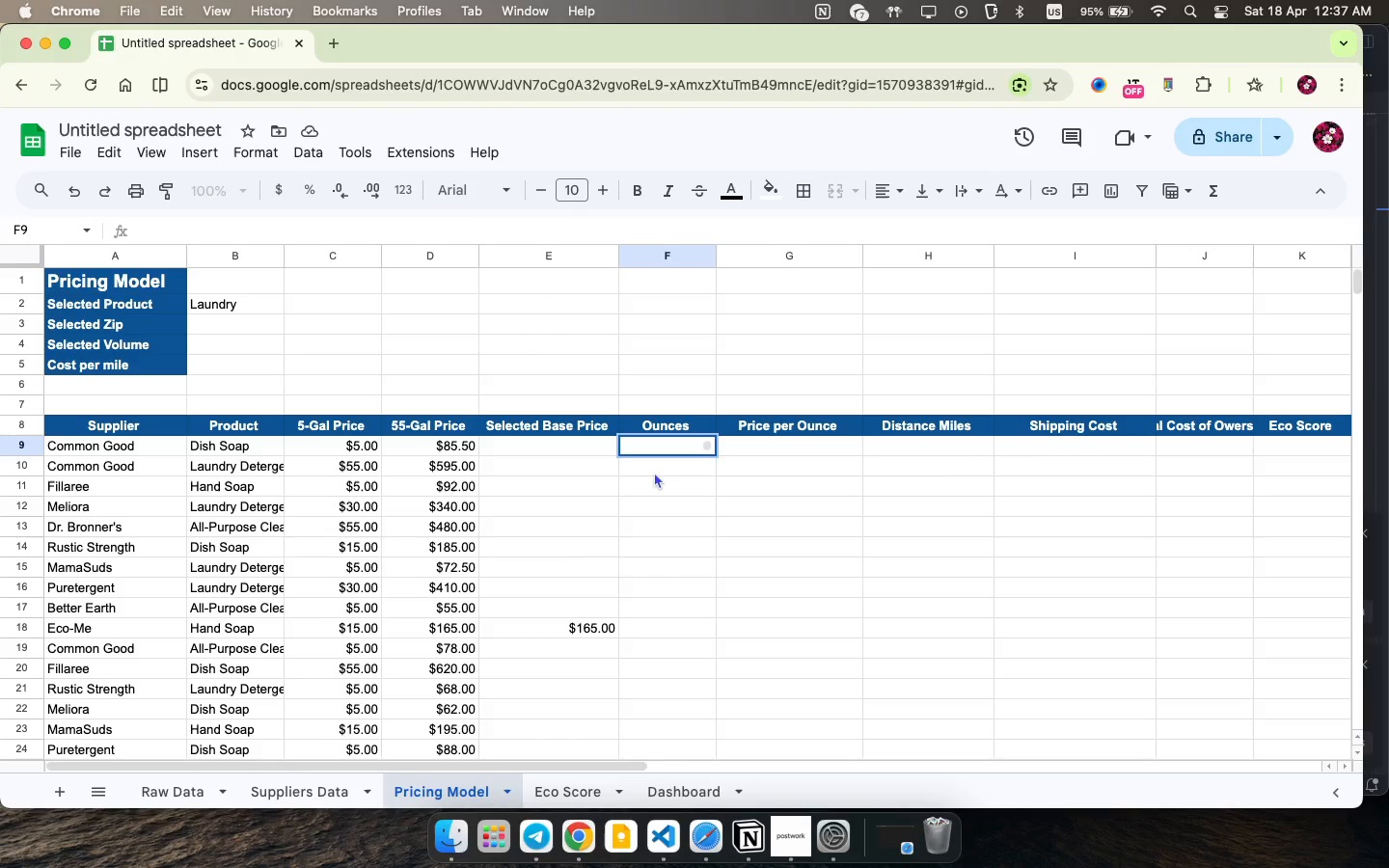 
key(Backspace)
 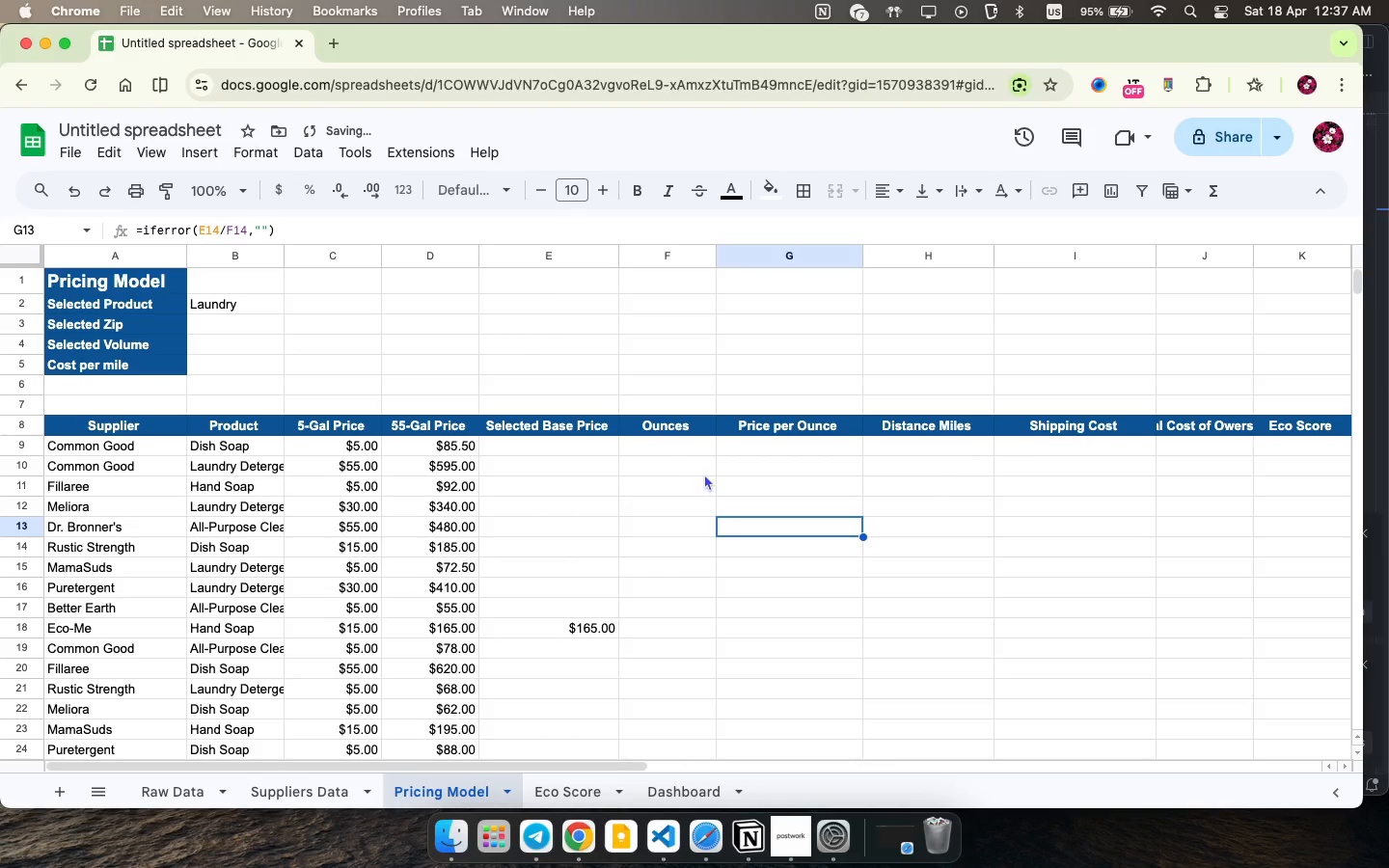 
left_click([736, 534])
 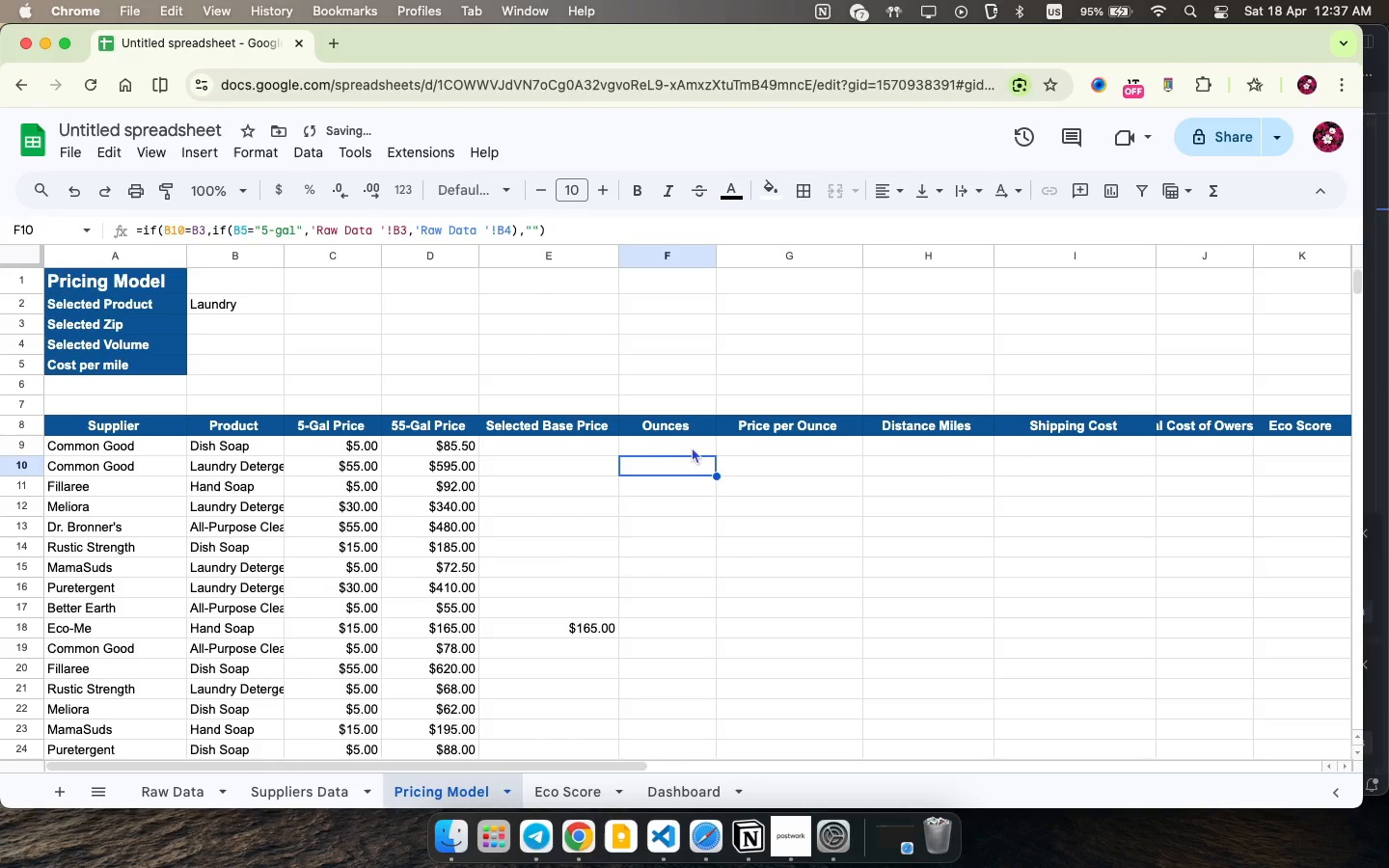 
left_click([690, 464])
 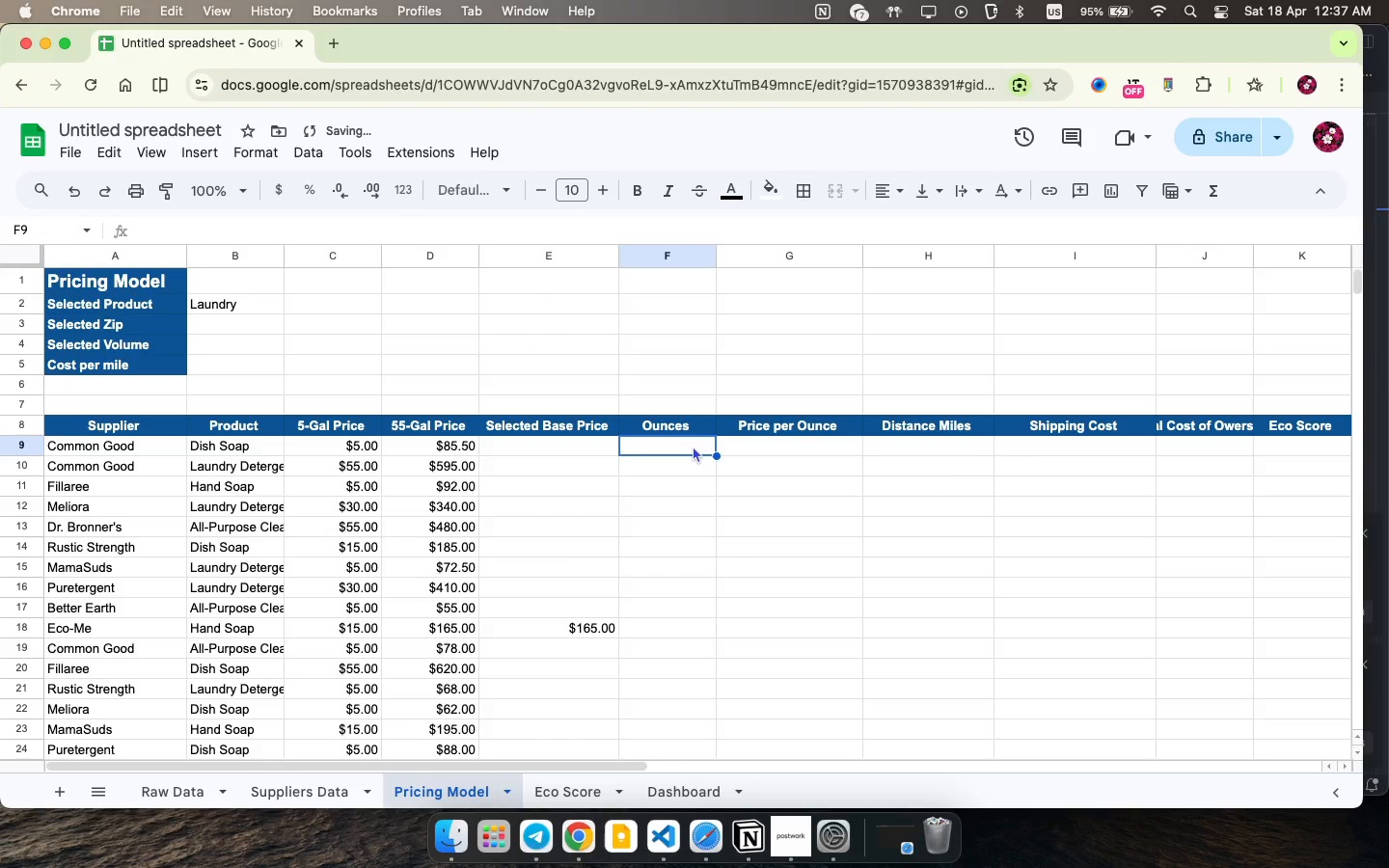 
left_click([693, 446])
 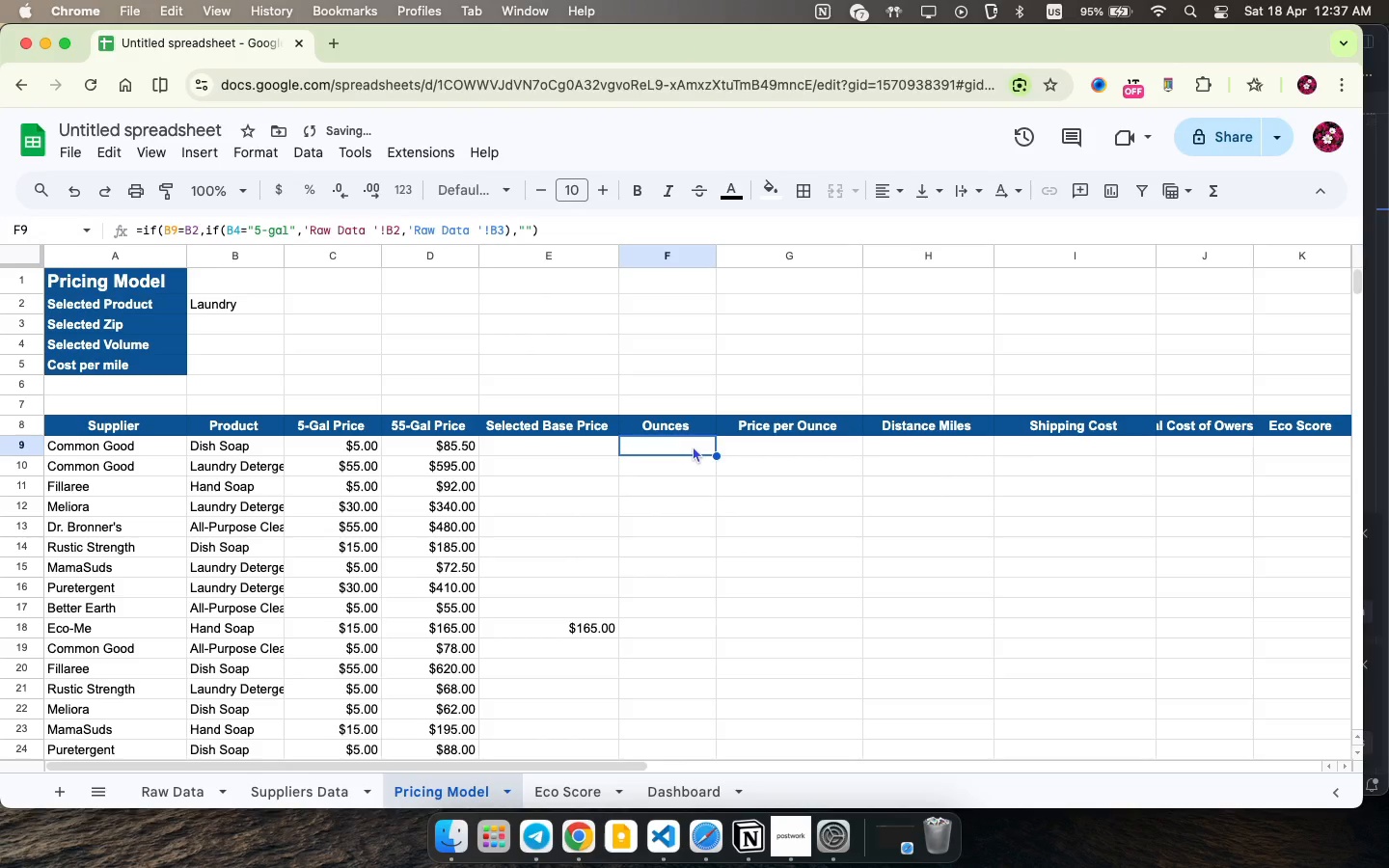 
key(Meta+Z)
 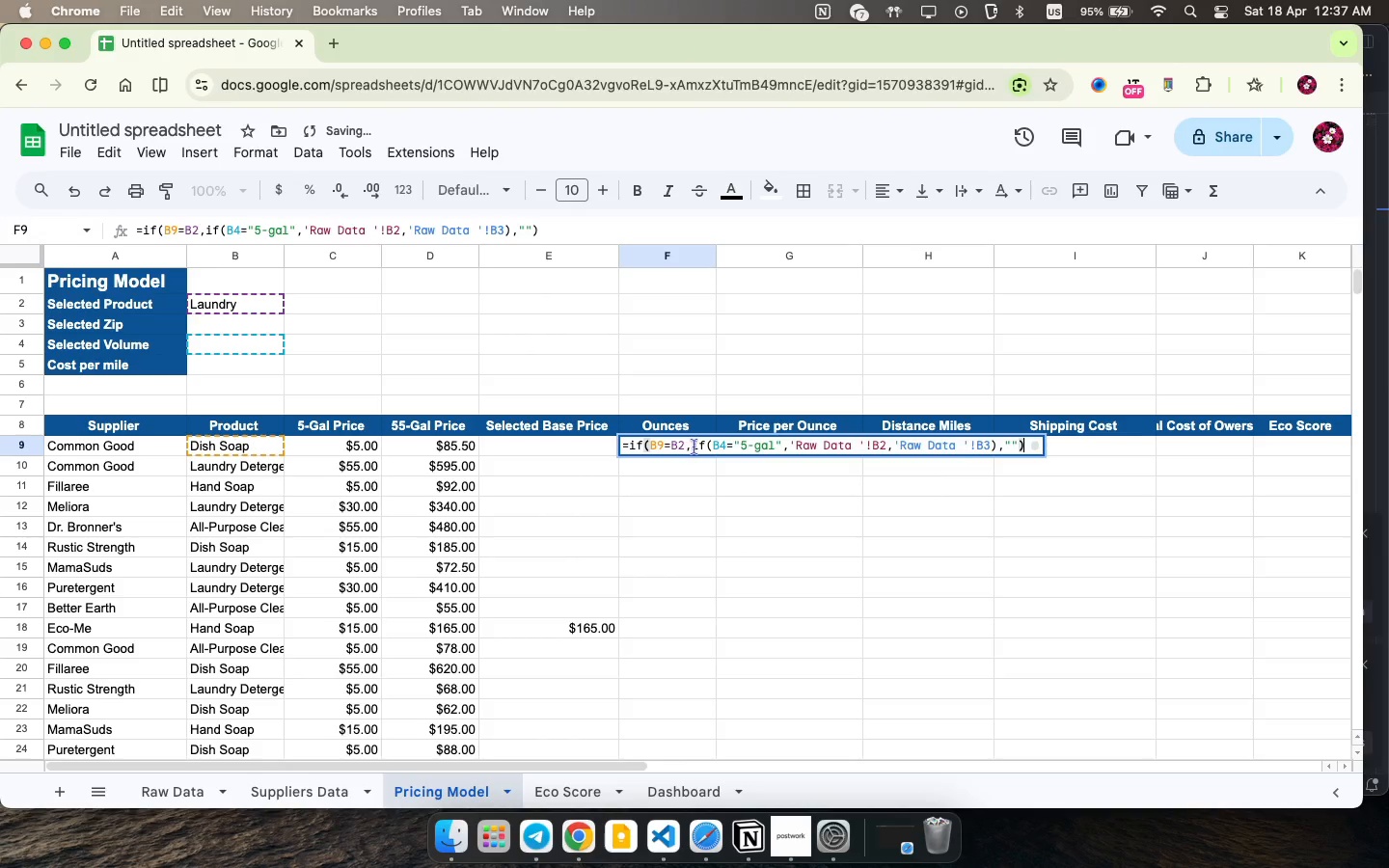 
double_click([693, 446])
 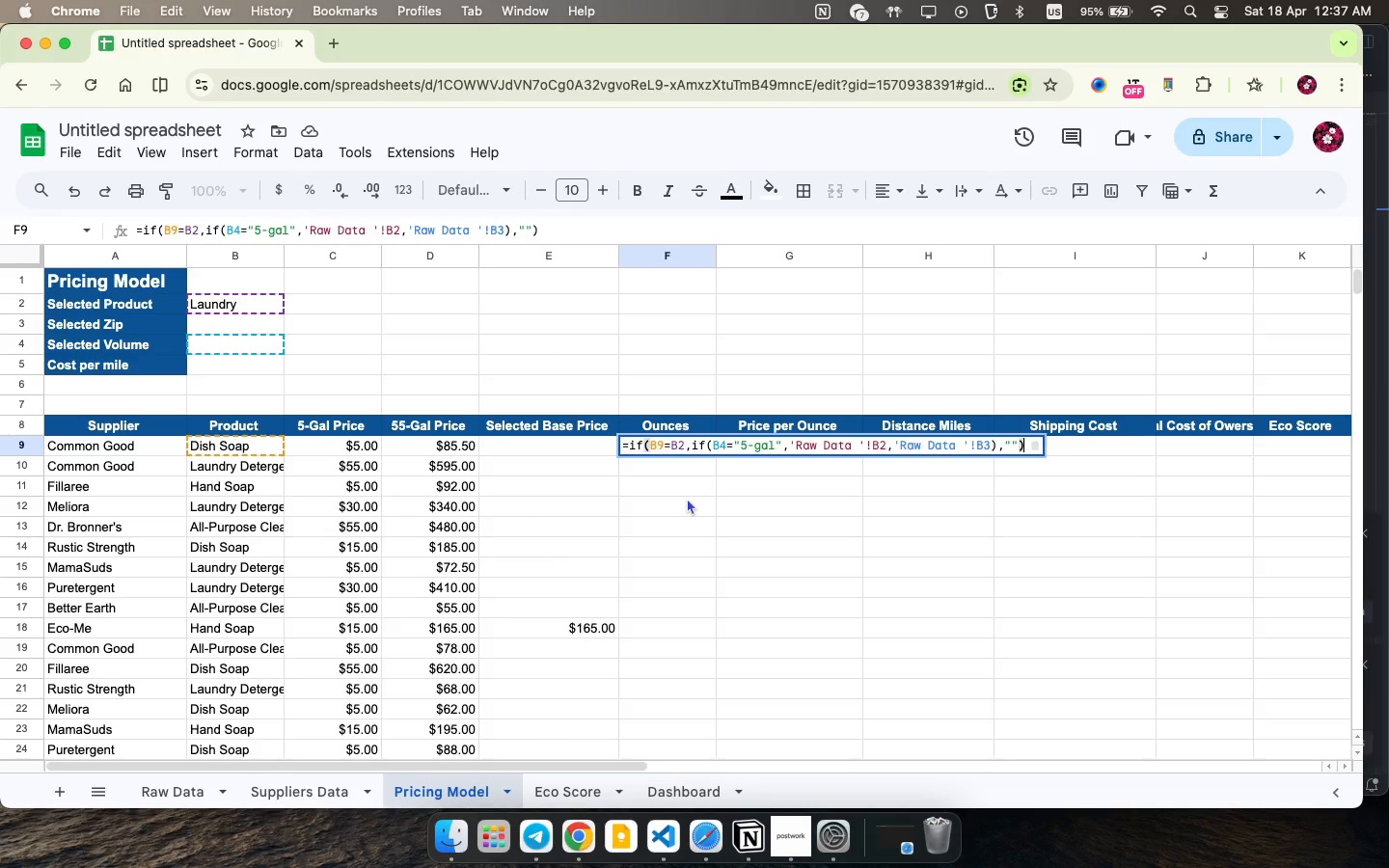 
wait(16.62)
 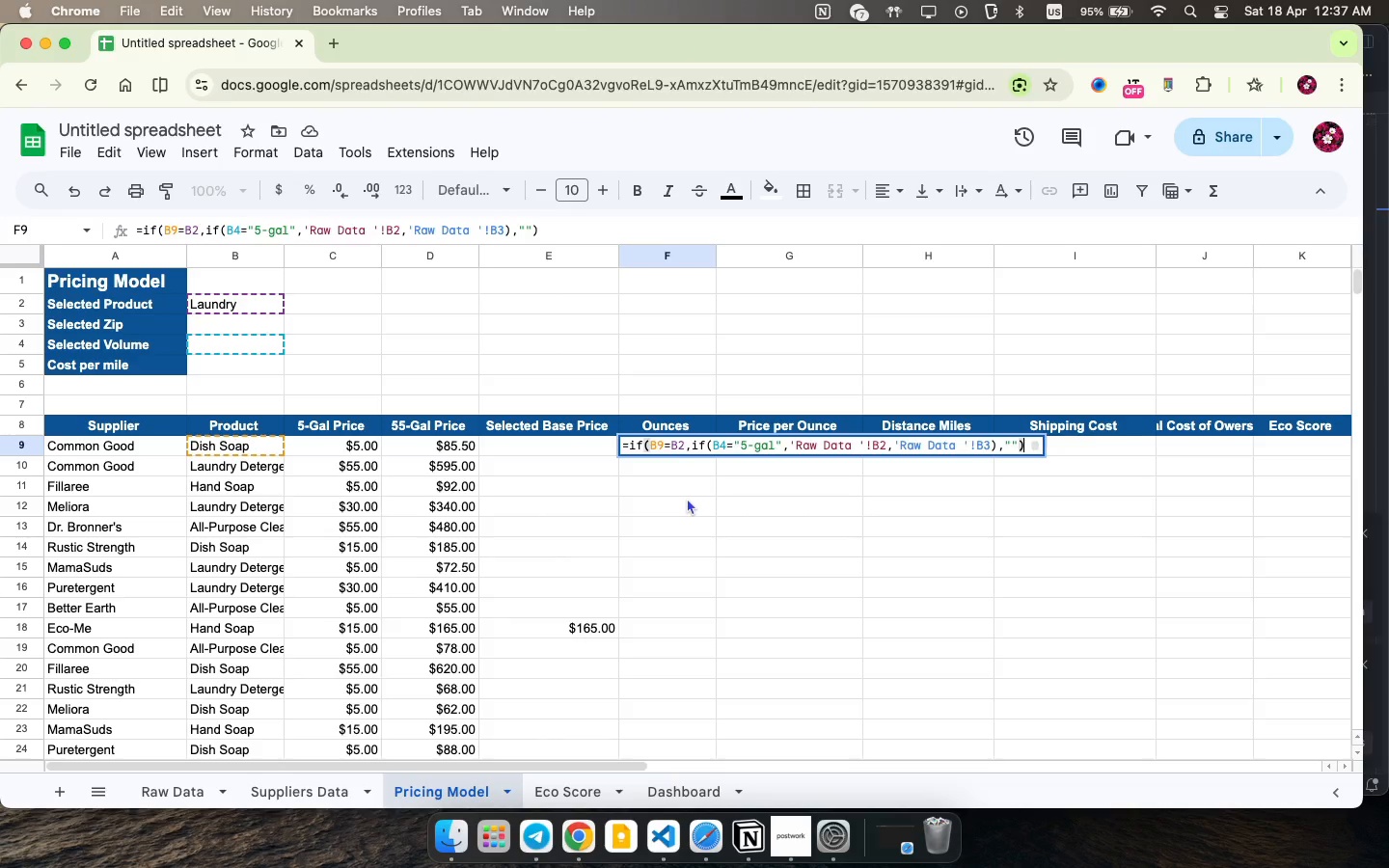 
left_click([194, 790])
 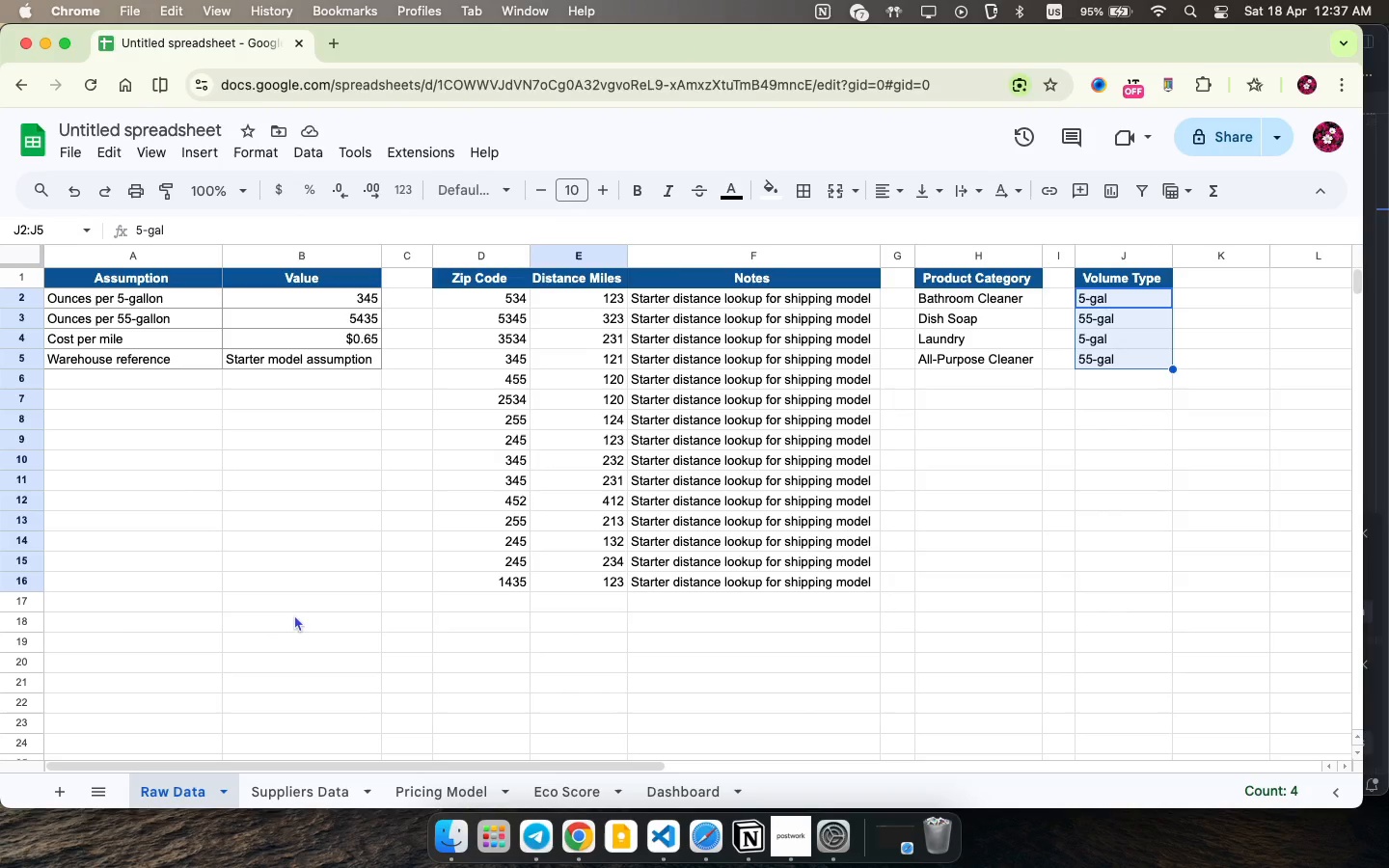 
scroll: coordinate [294, 612], scroll_direction: up, amount: 25.0
 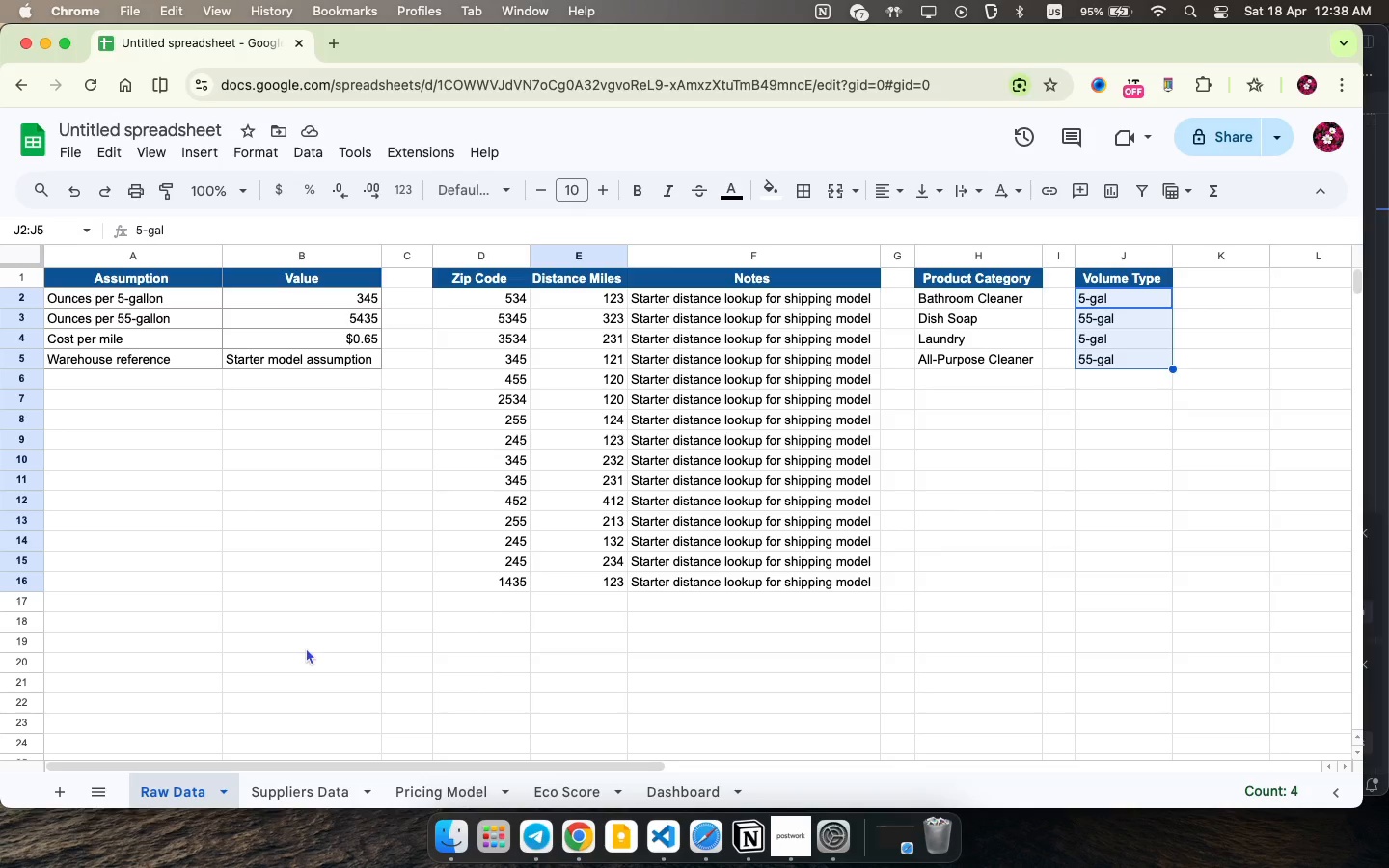 
wait(12.15)
 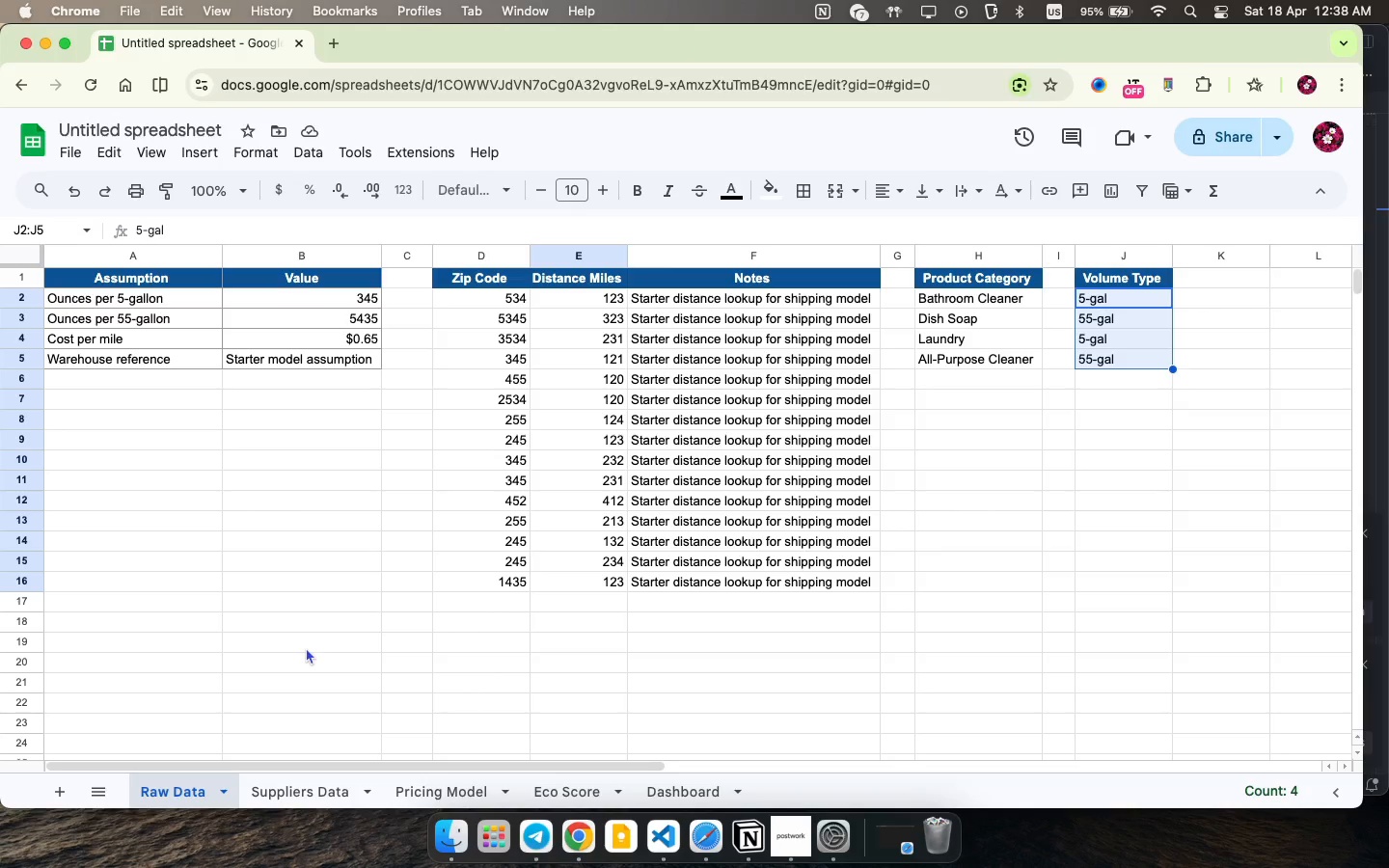 
left_click([293, 800])
 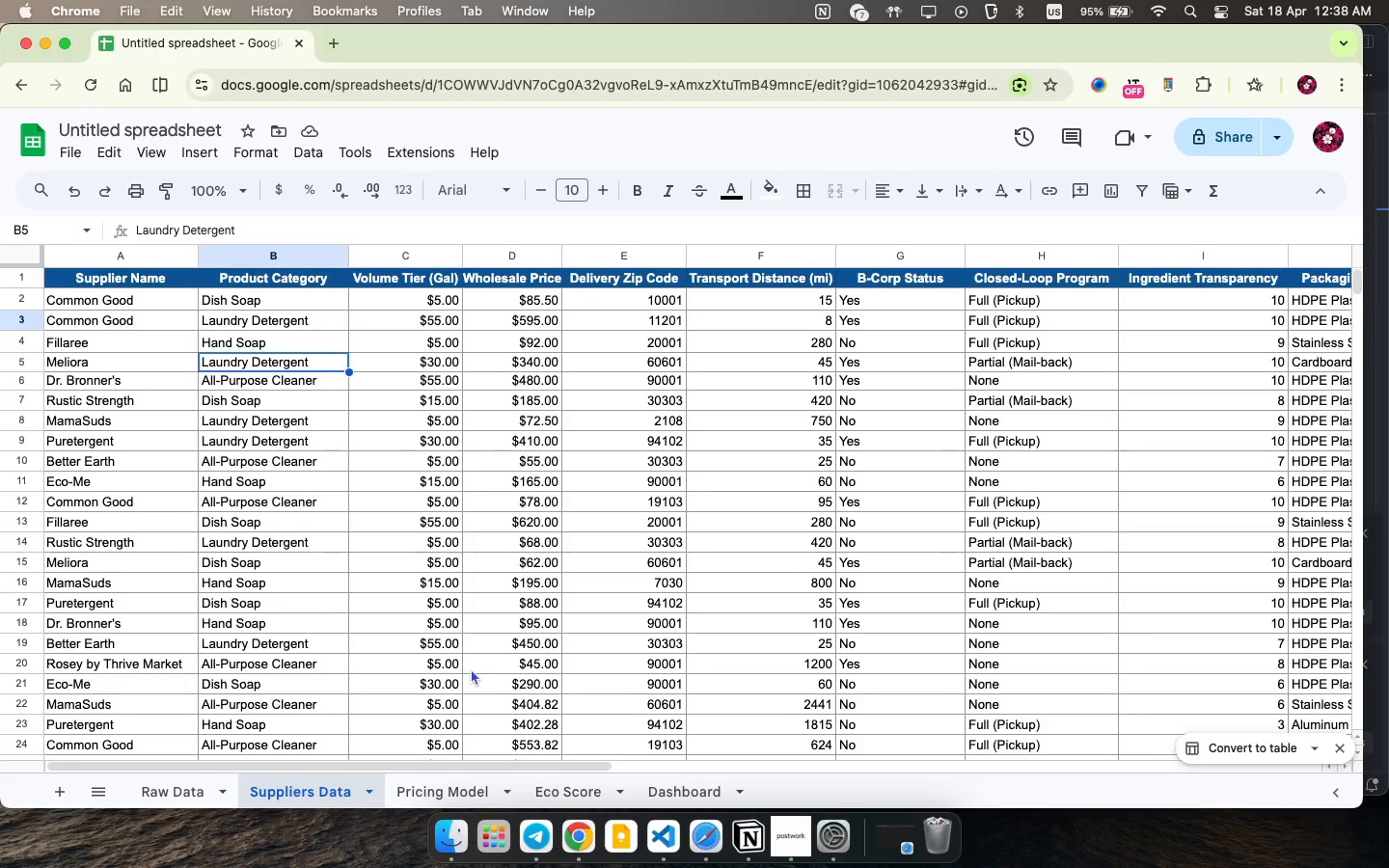 
scroll: coordinate [471, 668], scroll_direction: down, amount: 5.0
 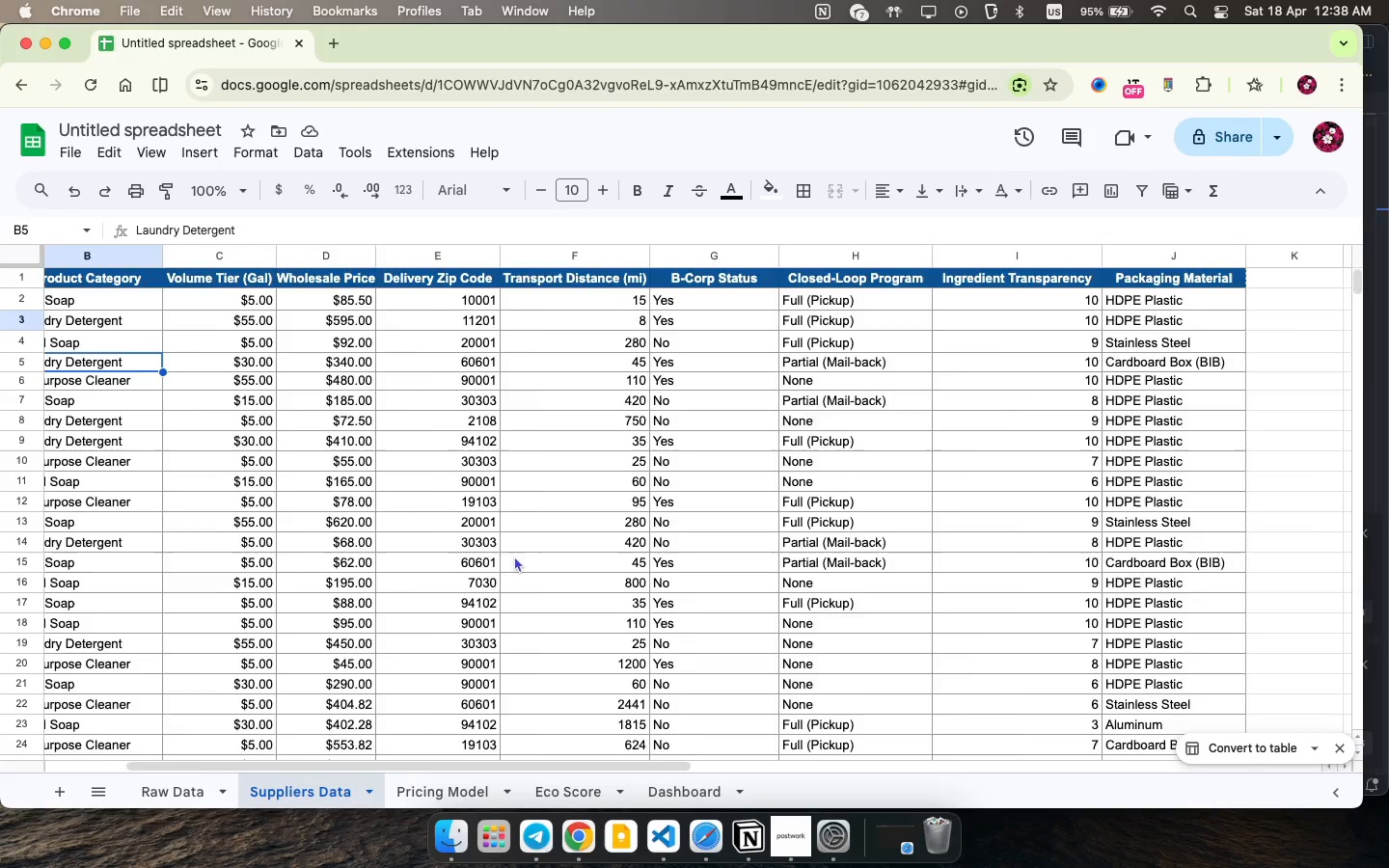 
scroll: coordinate [514, 556], scroll_direction: up, amount: 37.0
 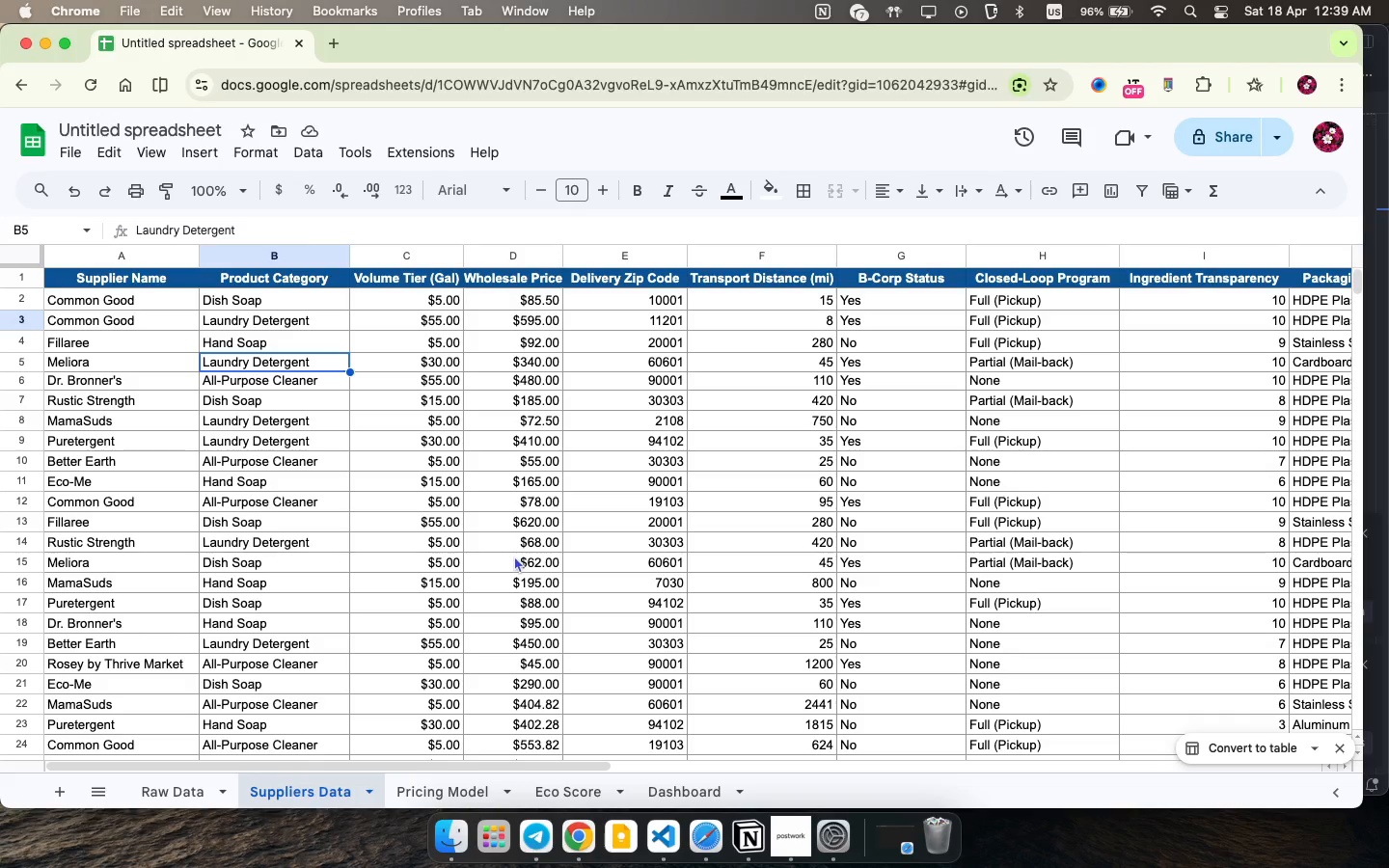 
wait(89.37)
 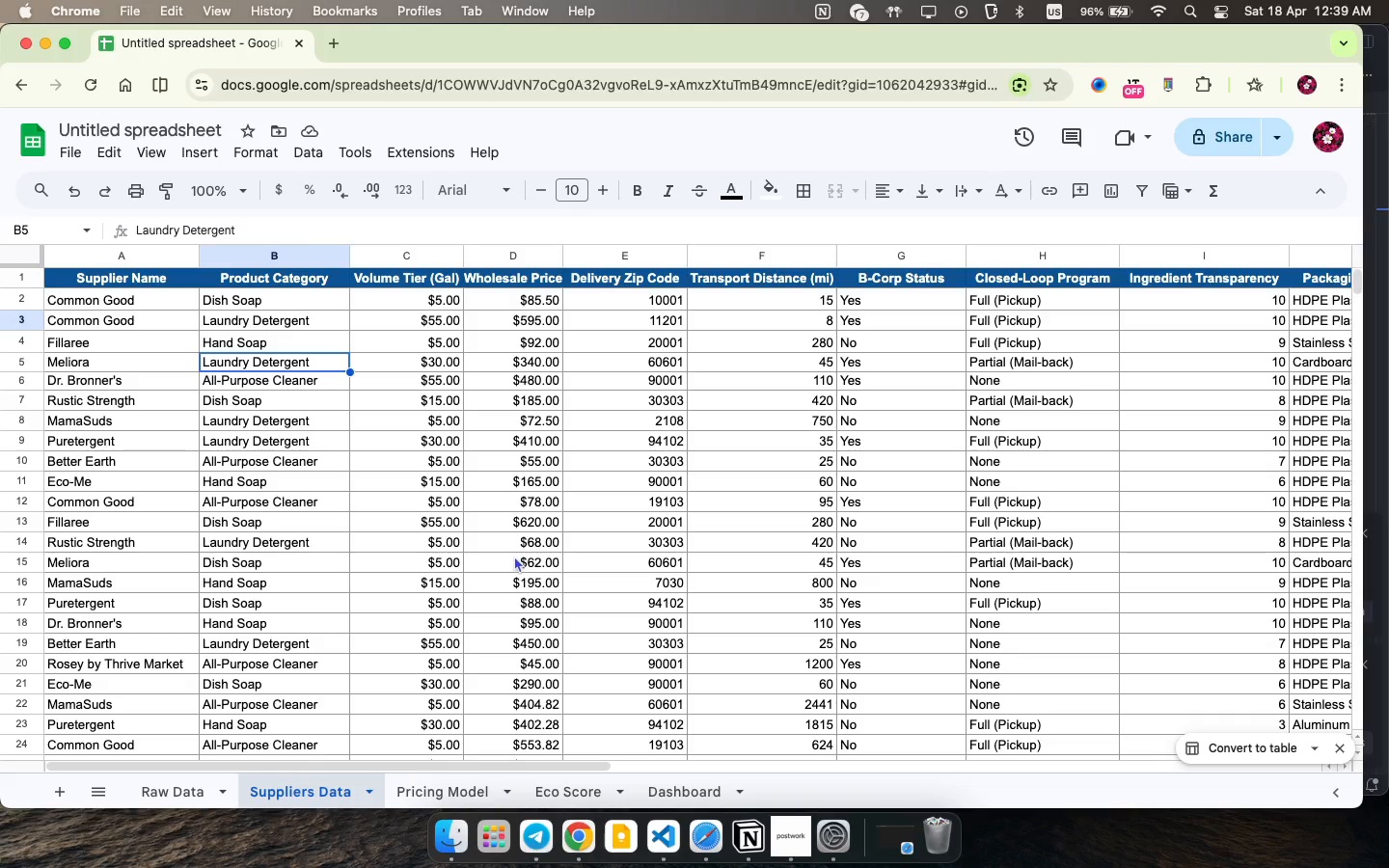 
right_click([330, 796])
 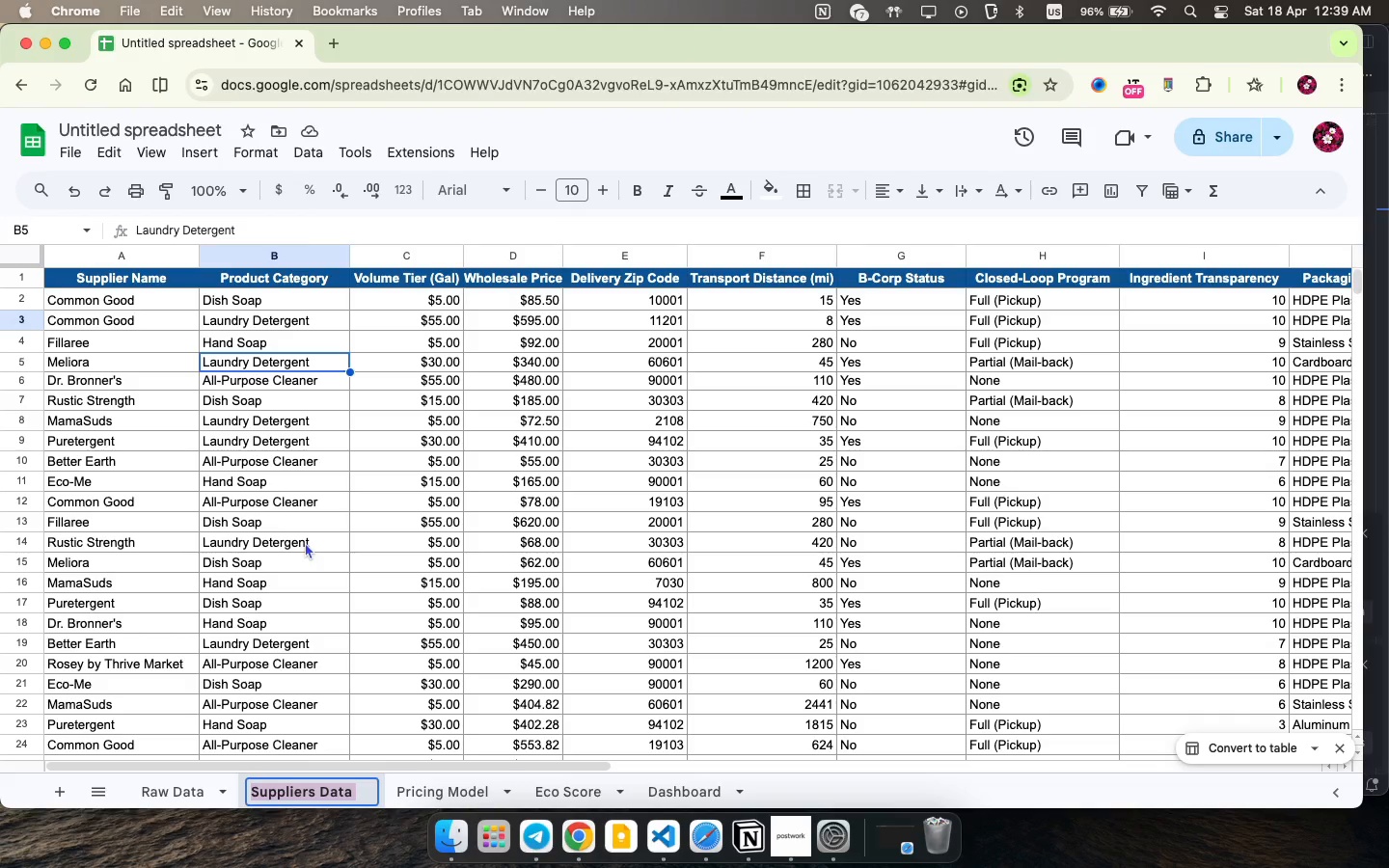 
left_click([305, 542])
 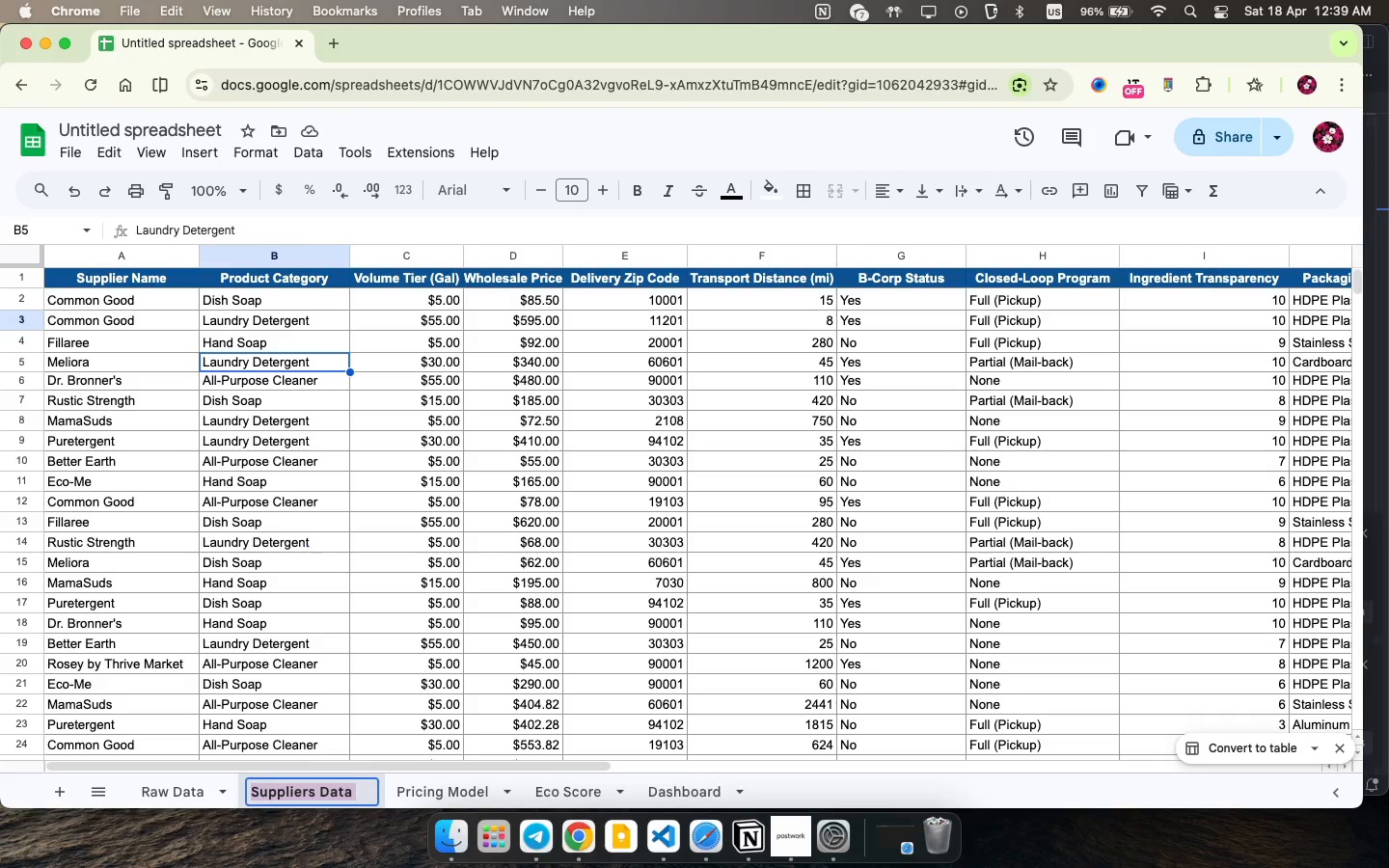 
type(Row Data)
 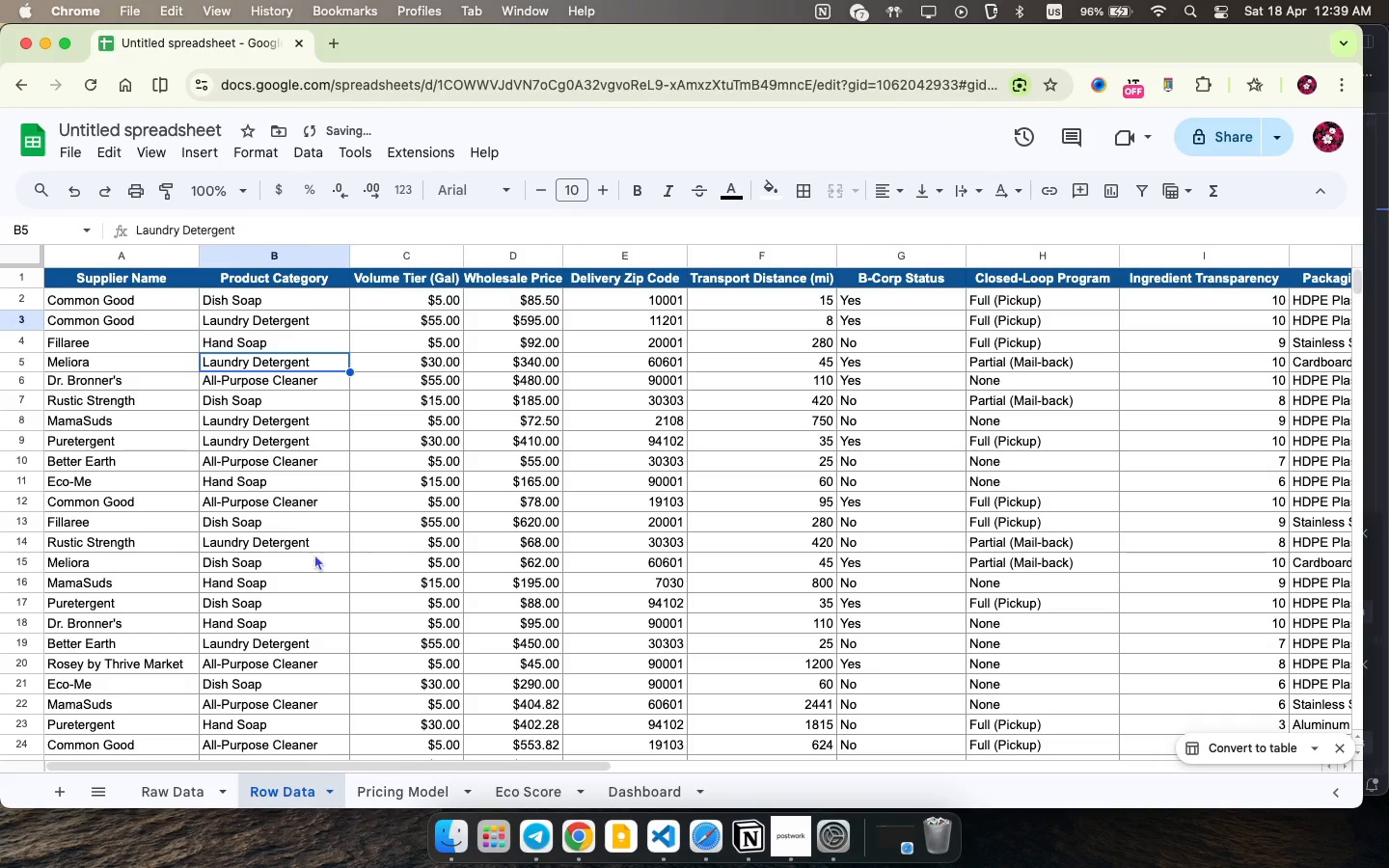 
key(Enter)
 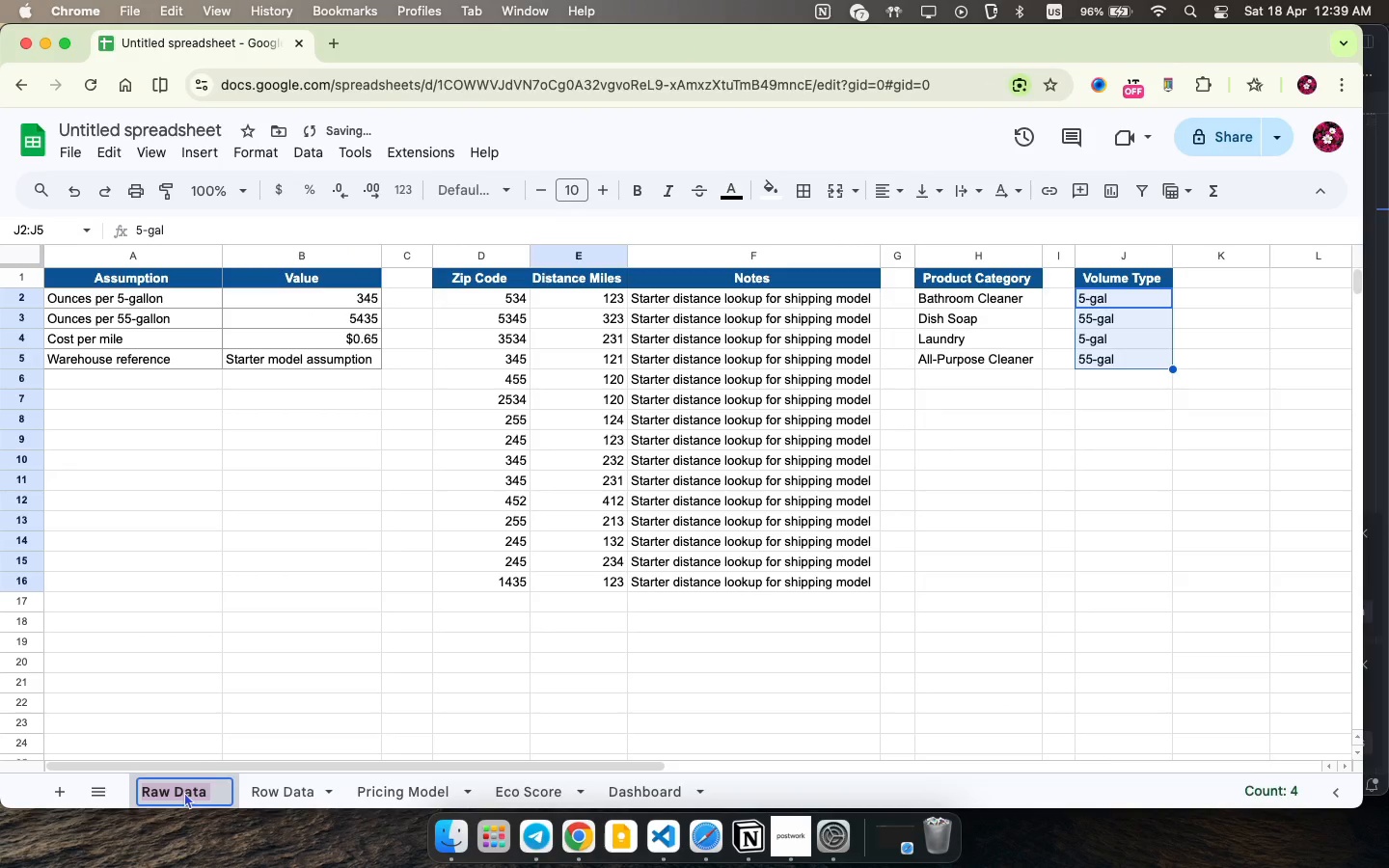 
double_click([184, 792])
 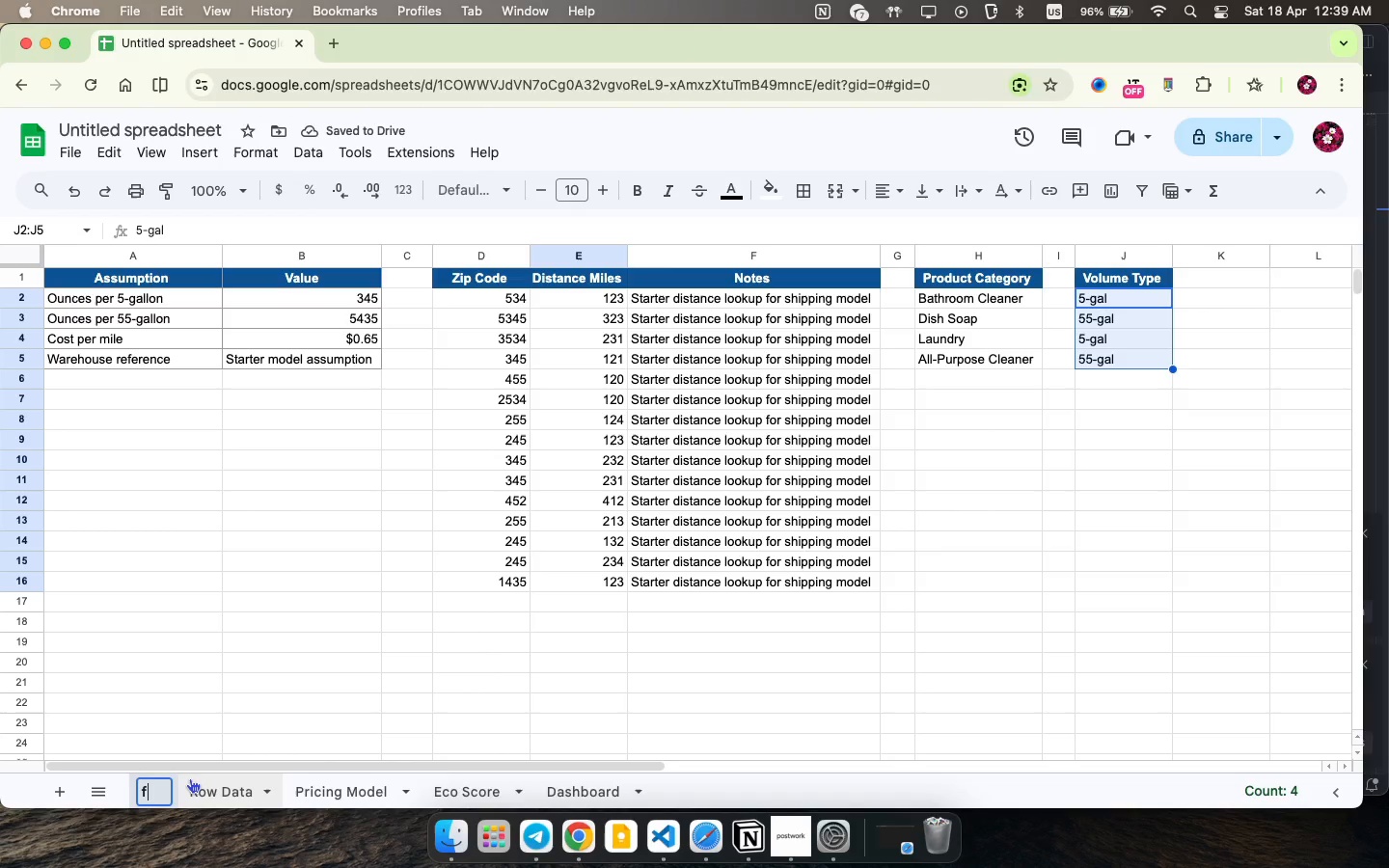 
key(F)
 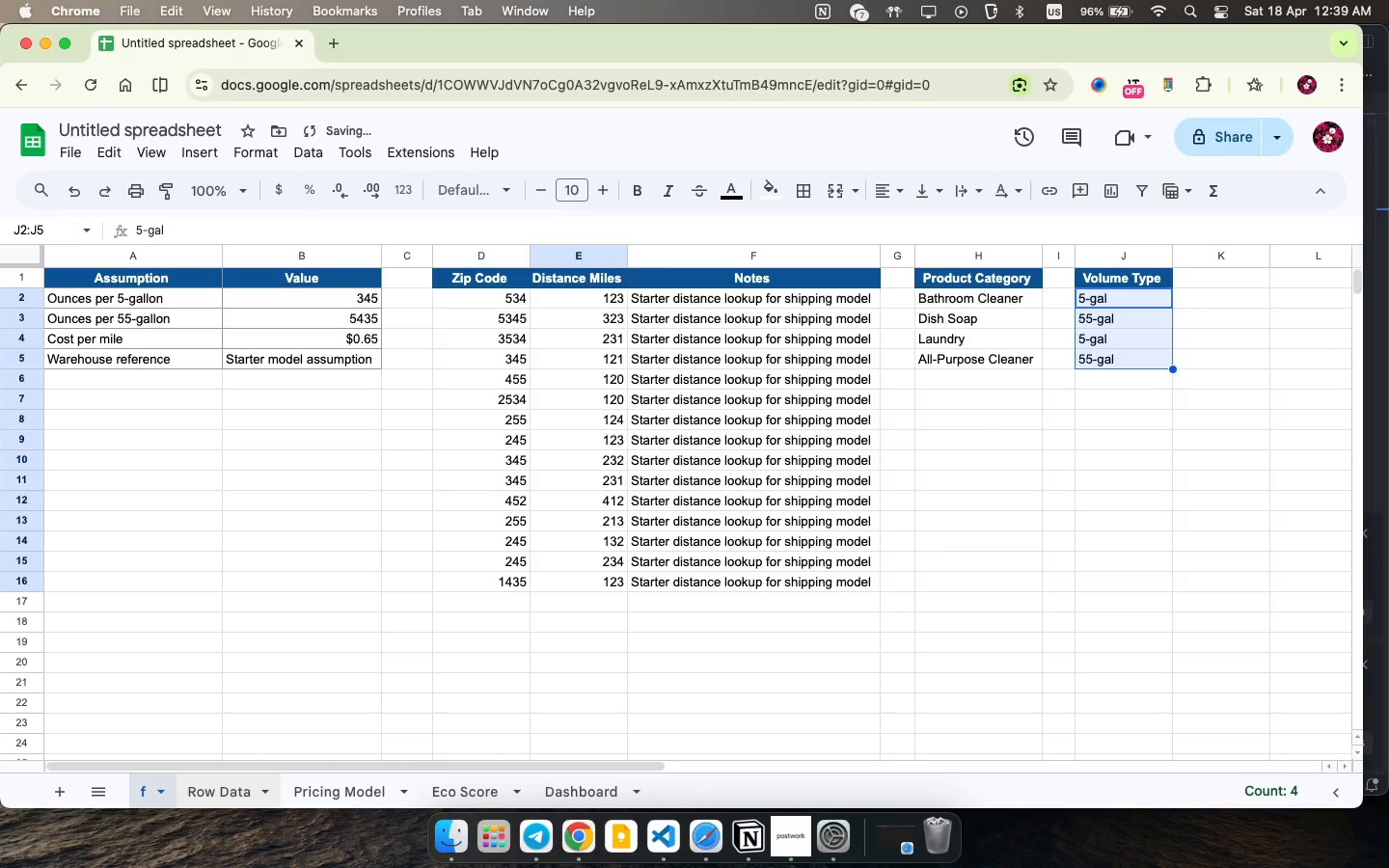 
key(Enter)
 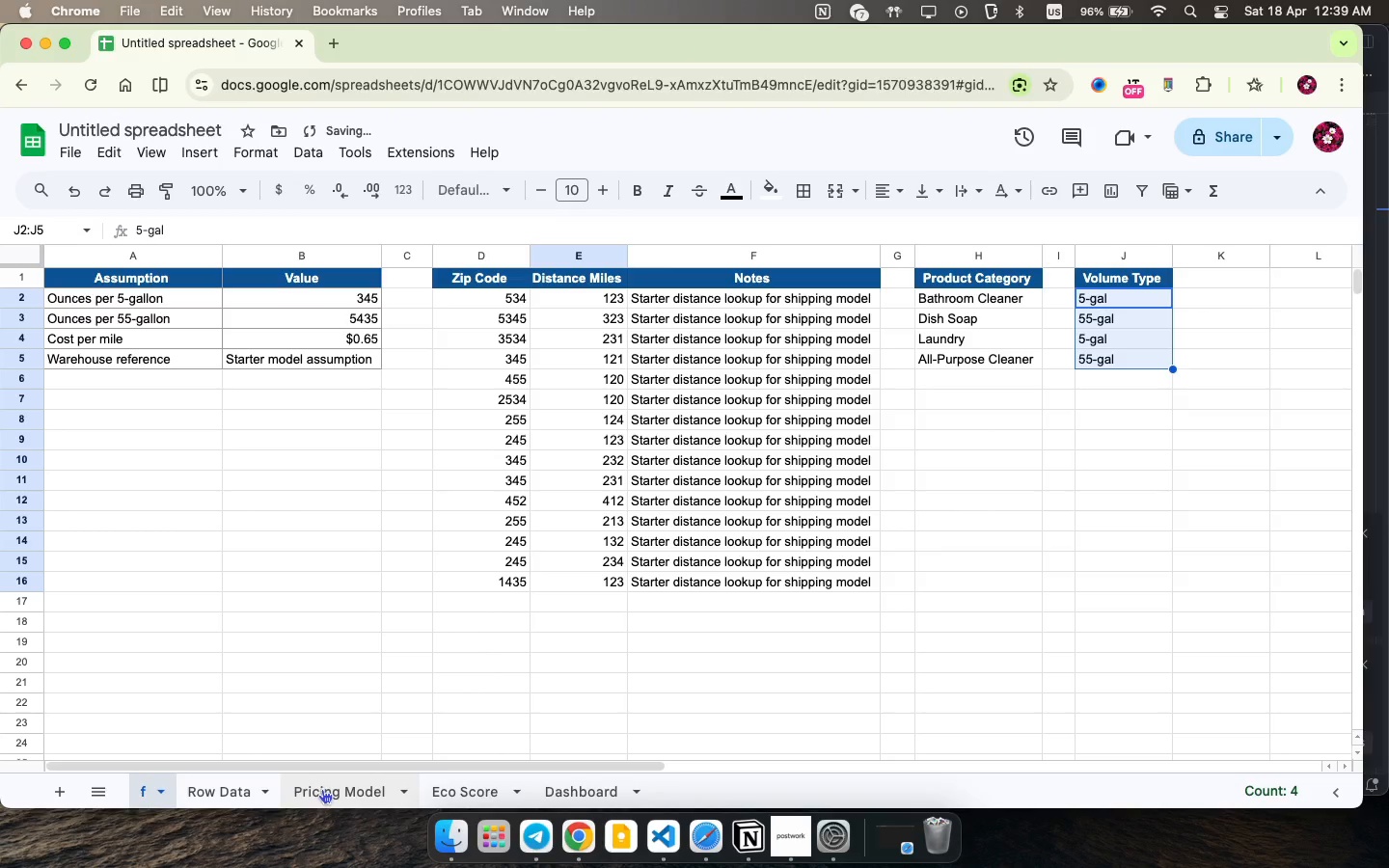 
left_click([322, 789])
 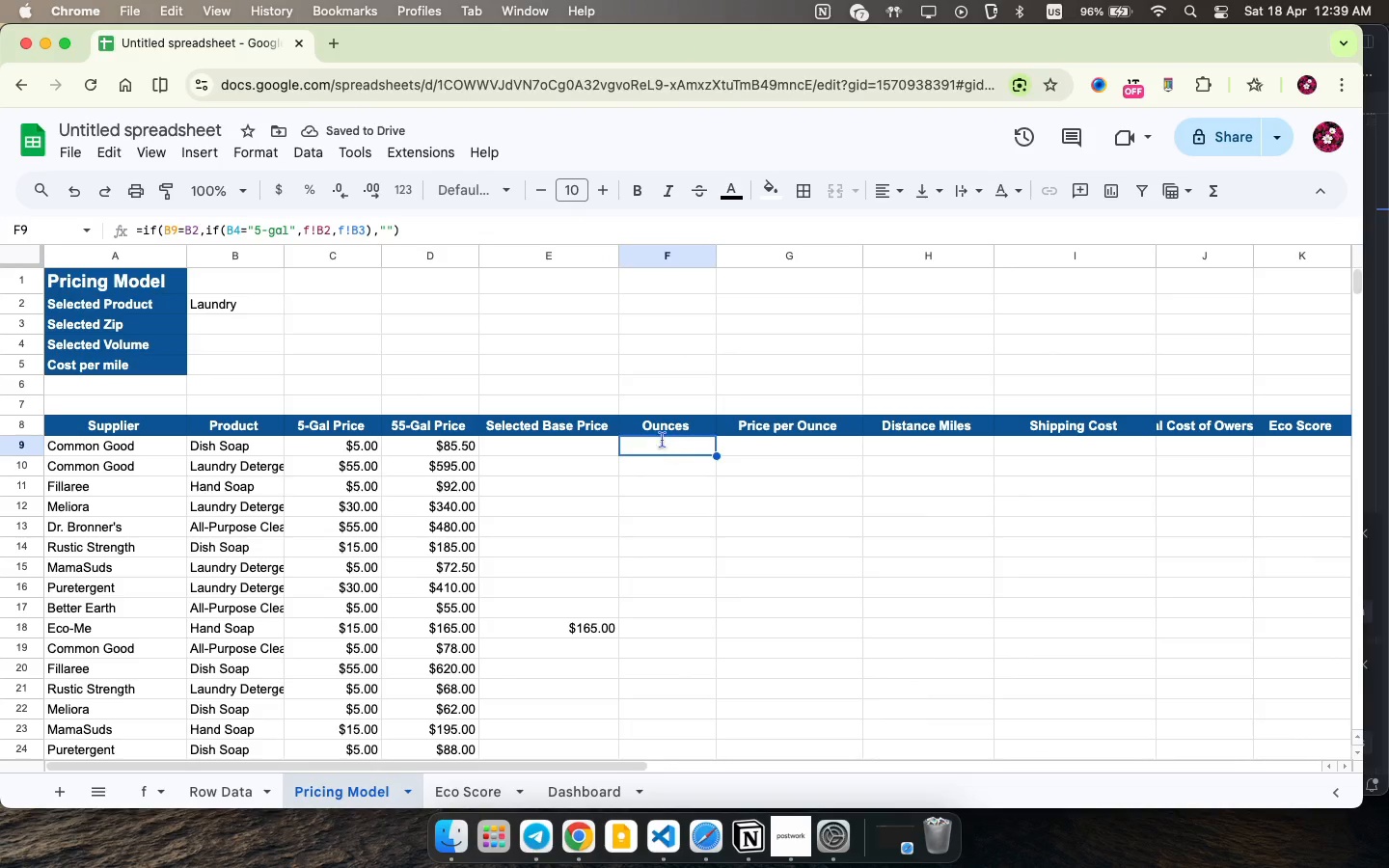 
double_click([663, 440])
 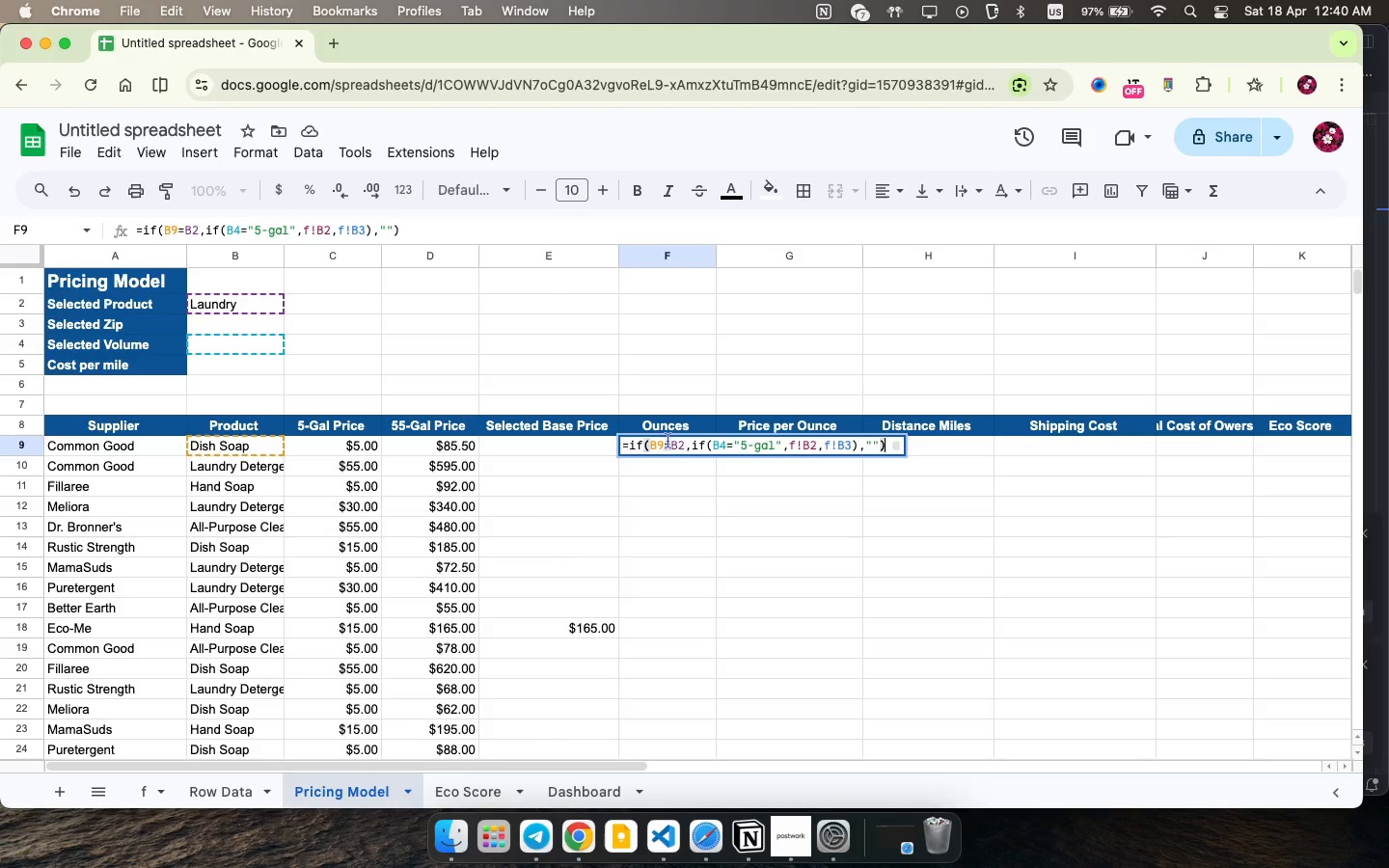 
wait(46.58)
 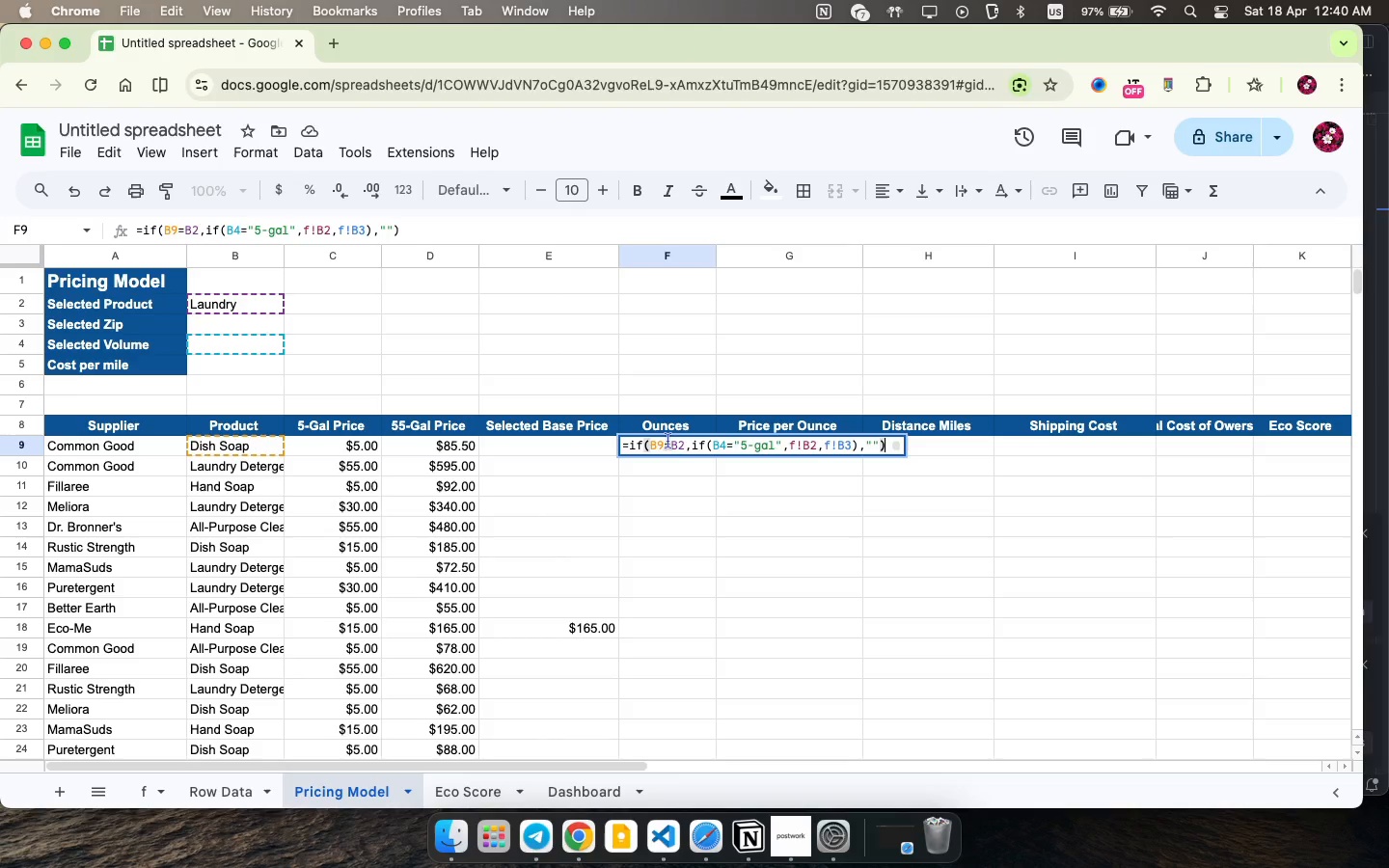 
left_click([587, 454])
 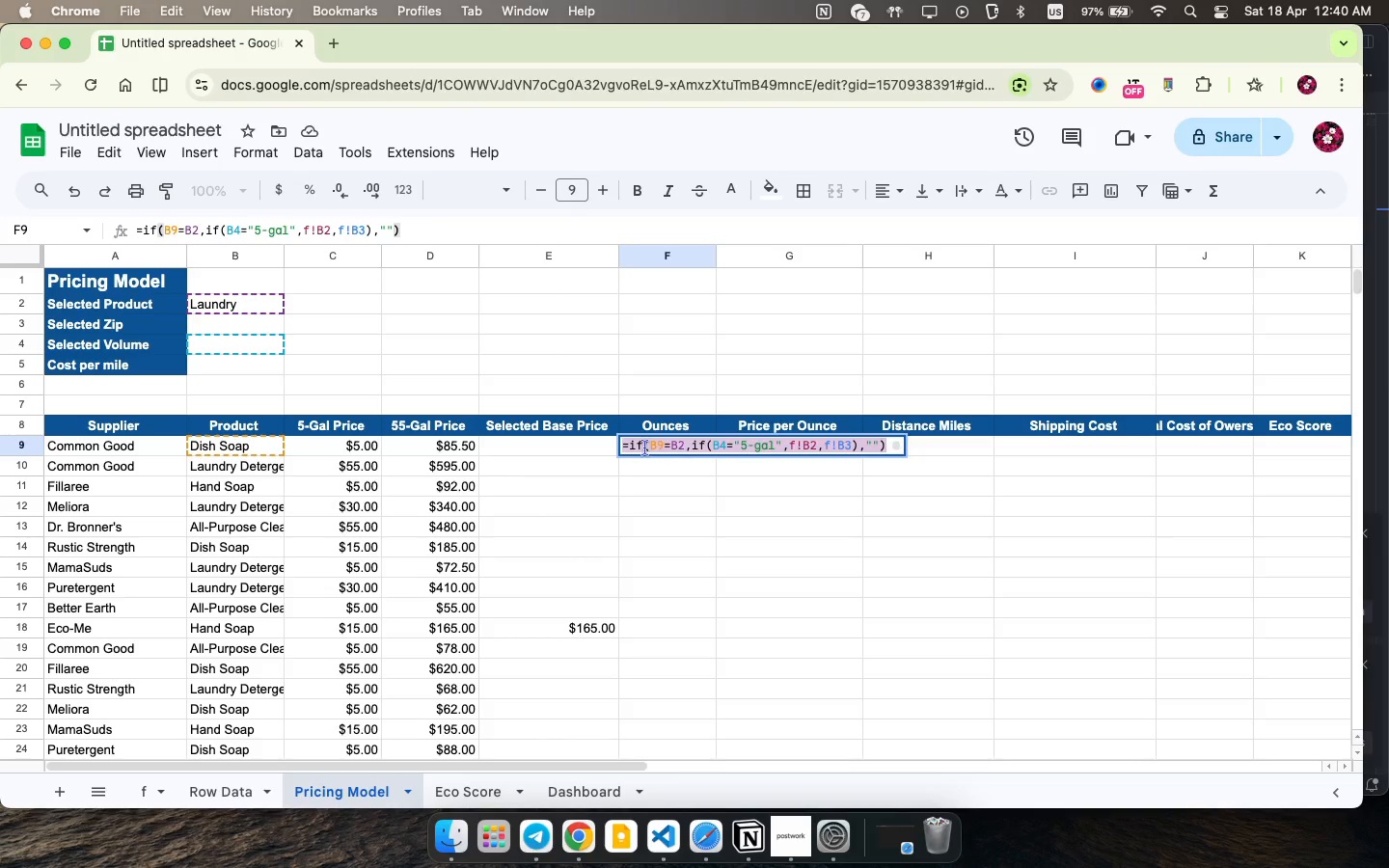 
double_click([644, 448])
 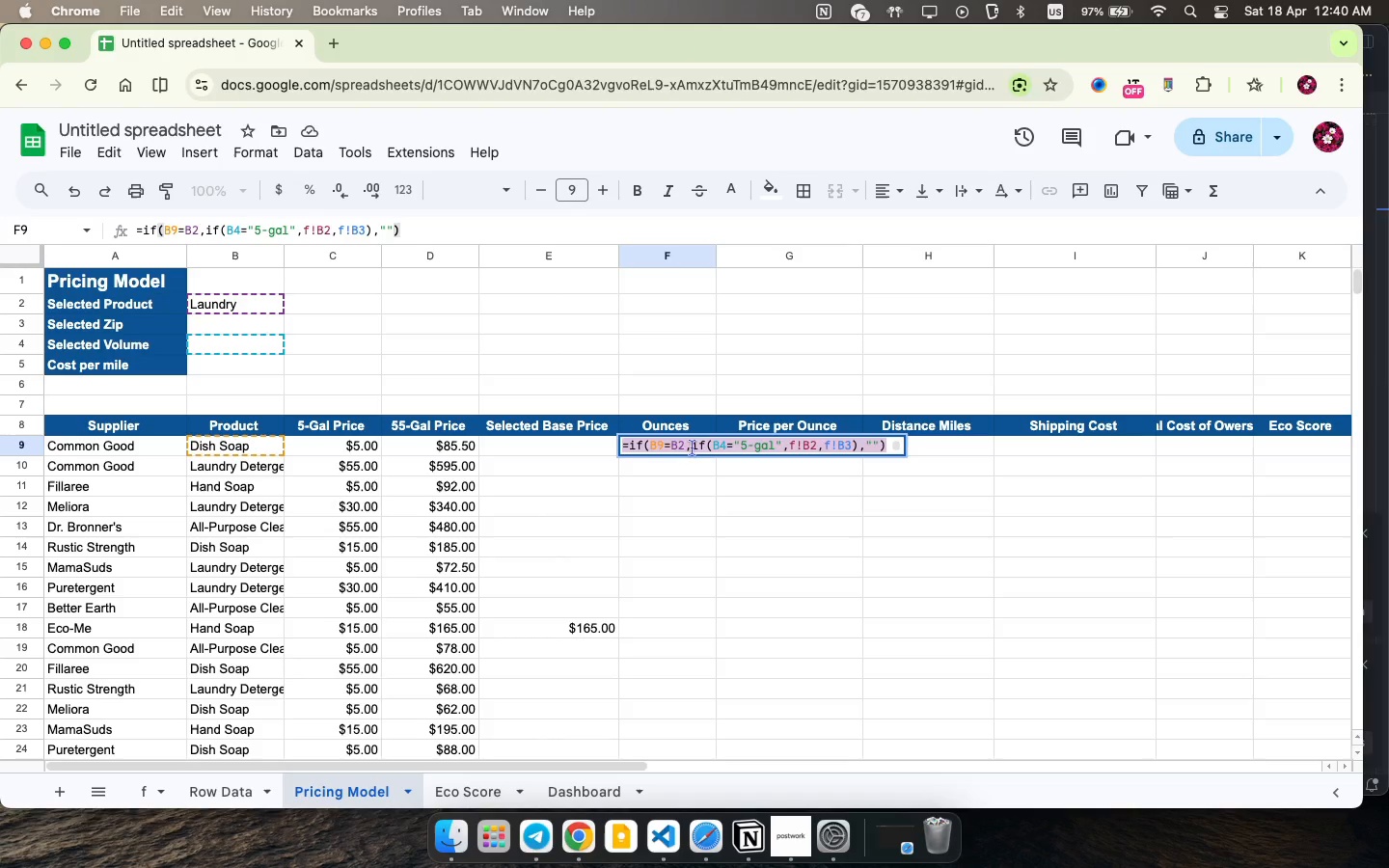 
triple_click([644, 448])
 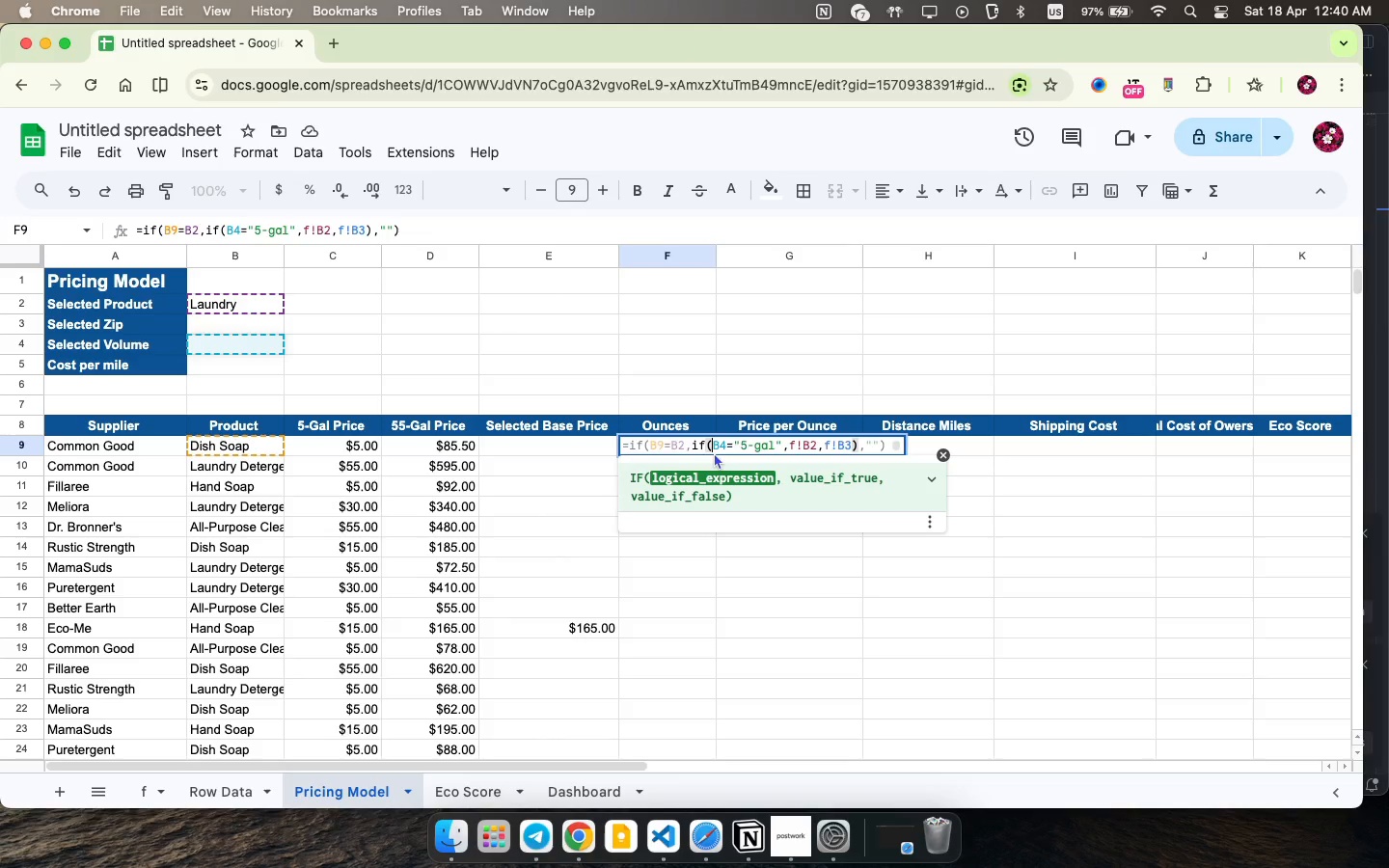 
left_click([715, 451])
 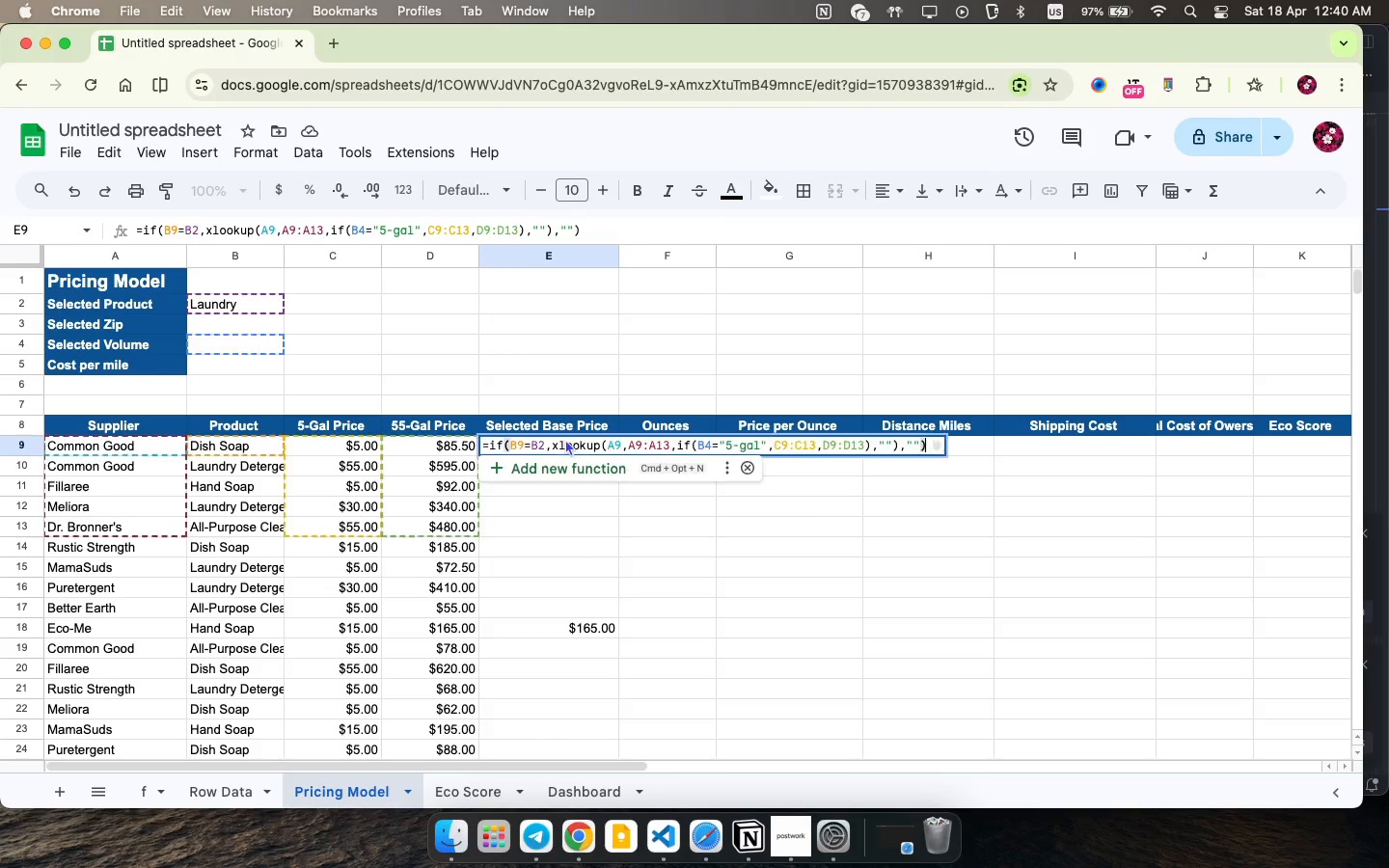 
double_click([565, 439])
 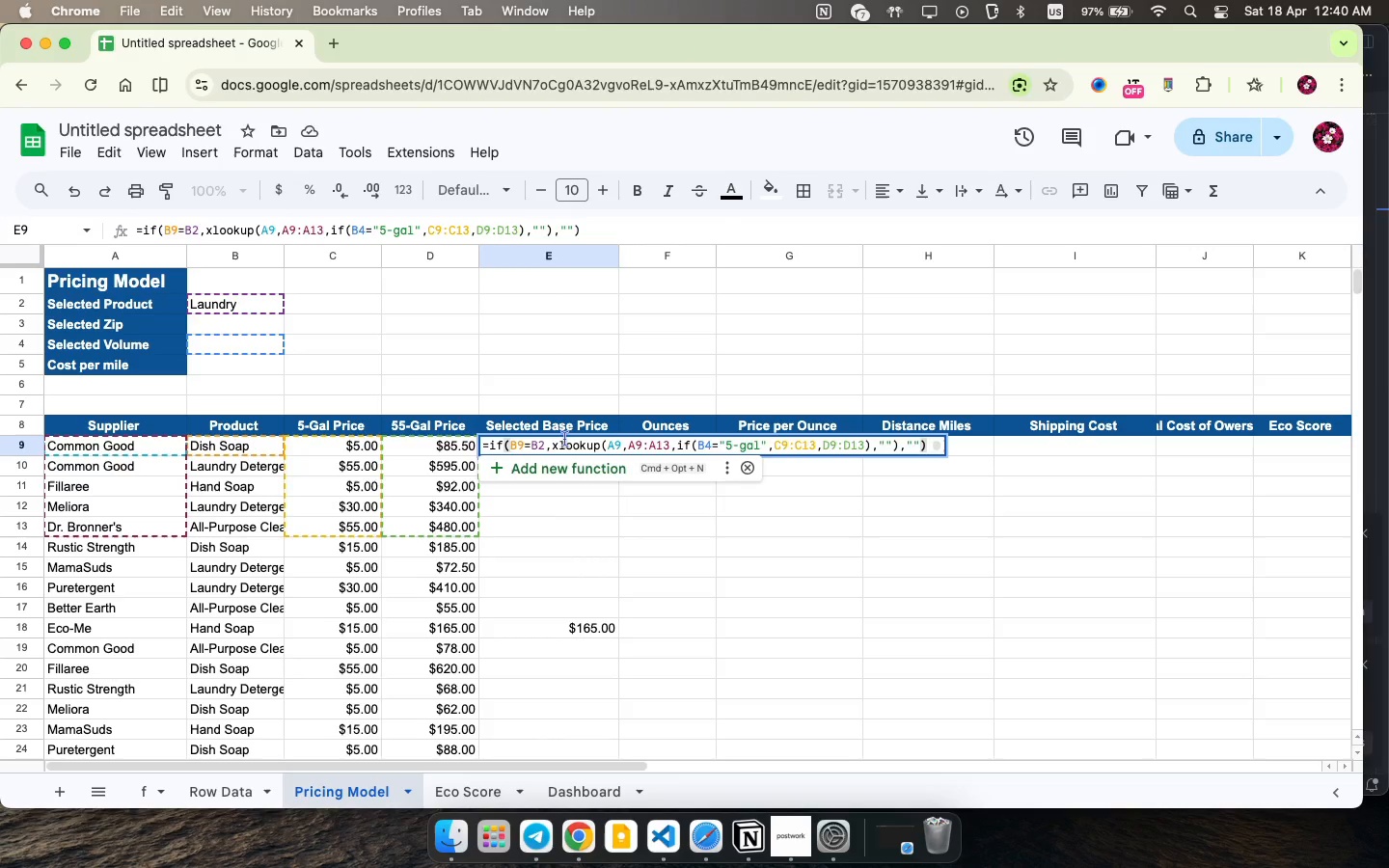 
triple_click([565, 439])
 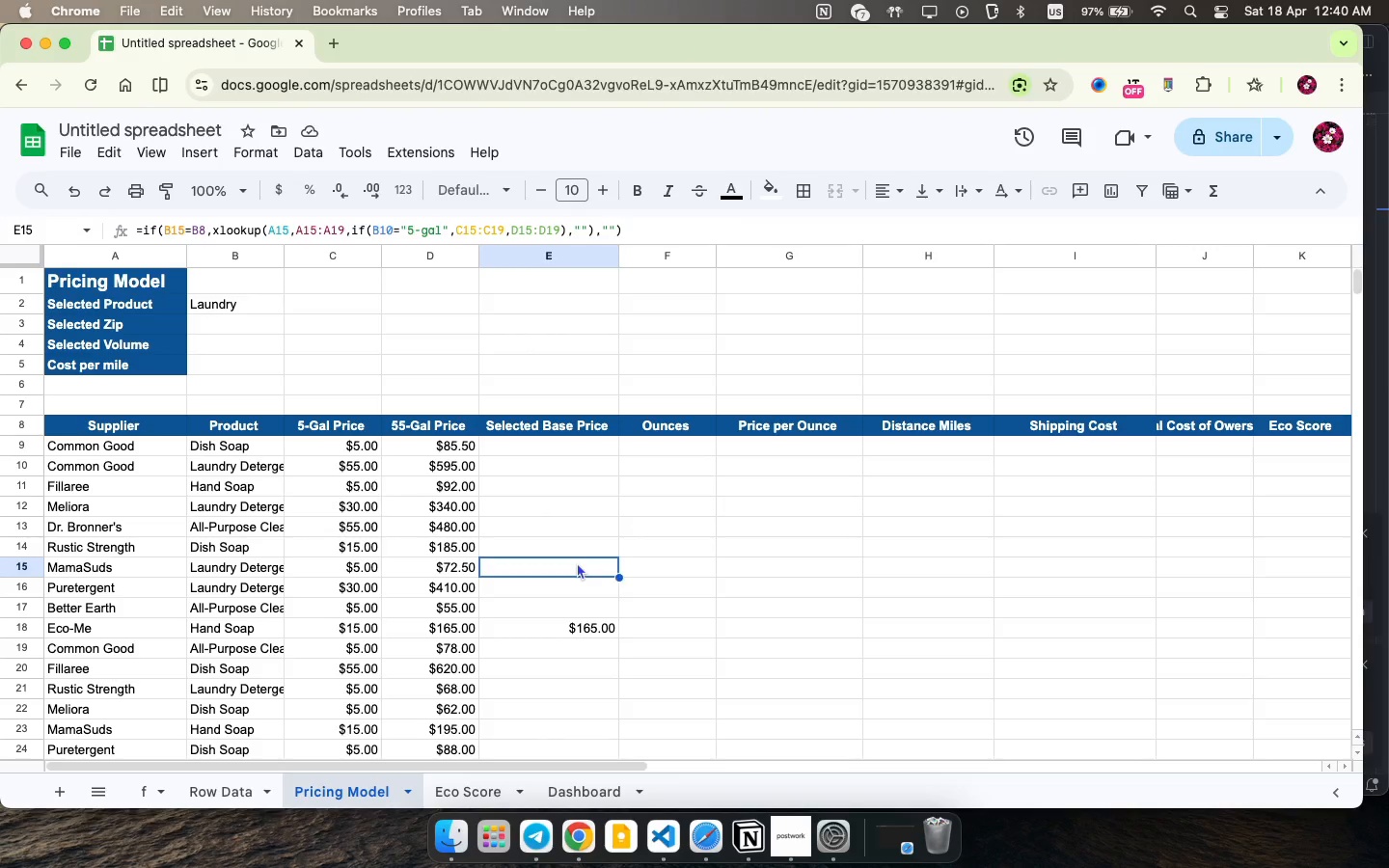 
left_click([577, 562])
 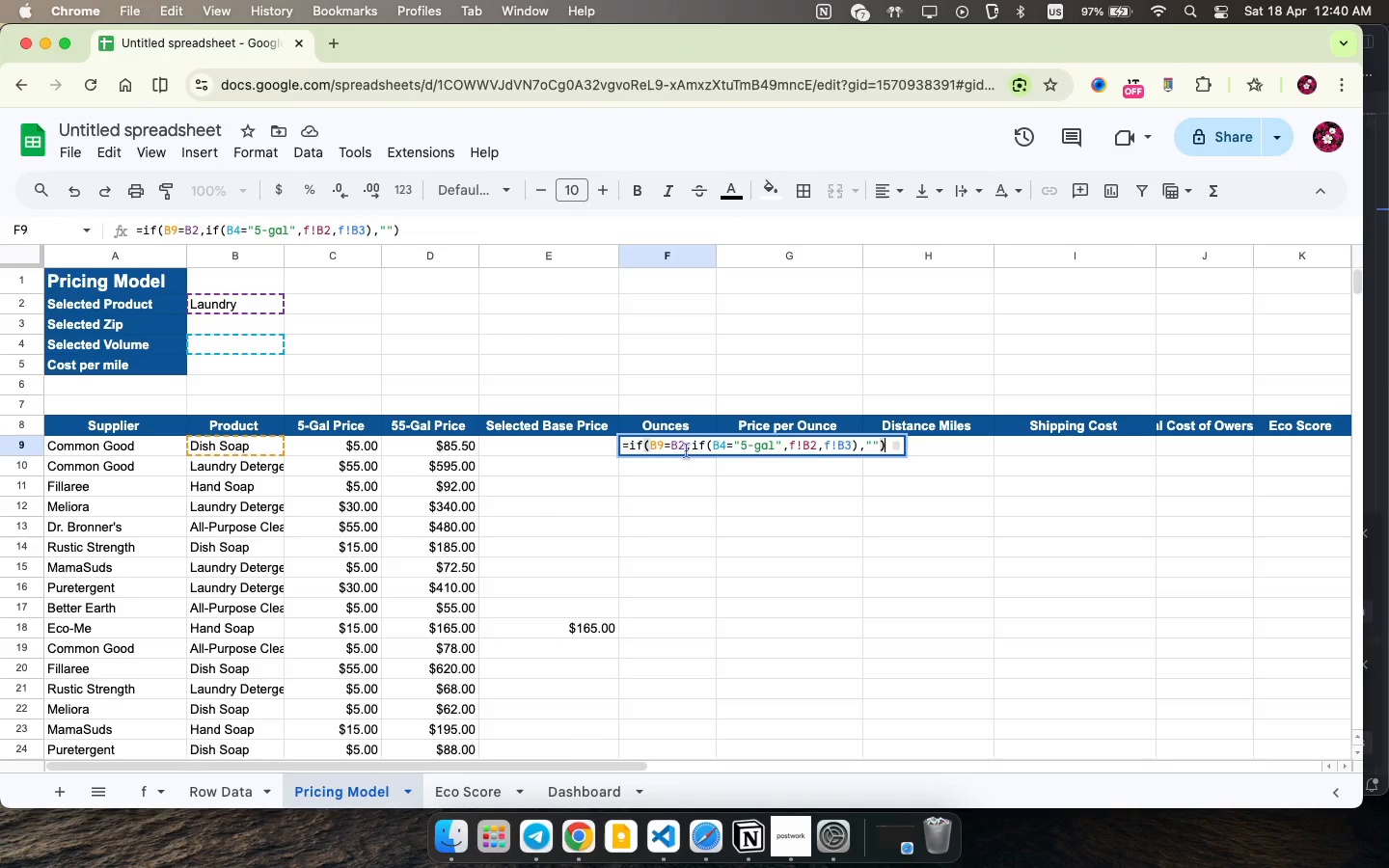 
double_click([687, 450])
 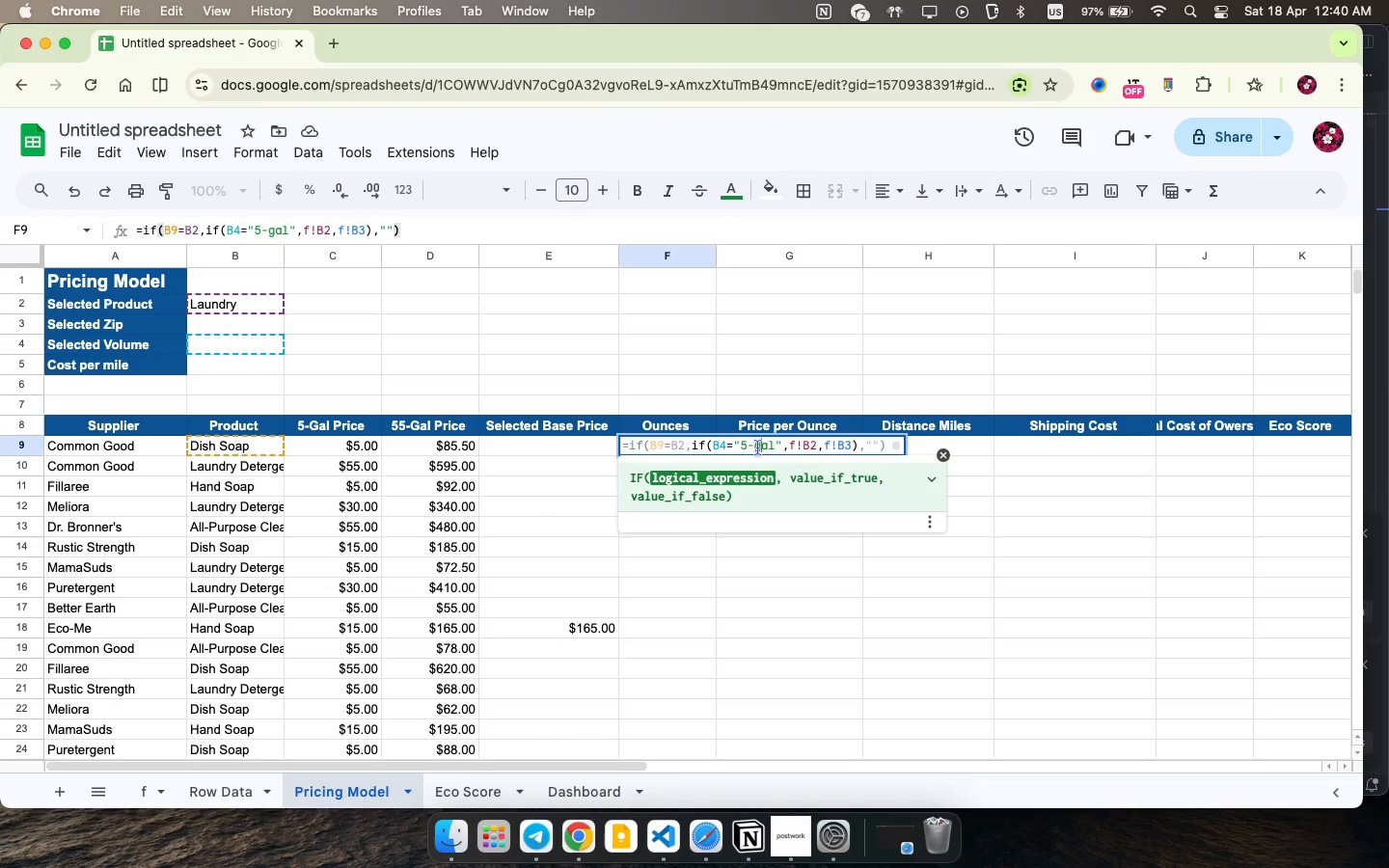 
left_click([758, 448])
 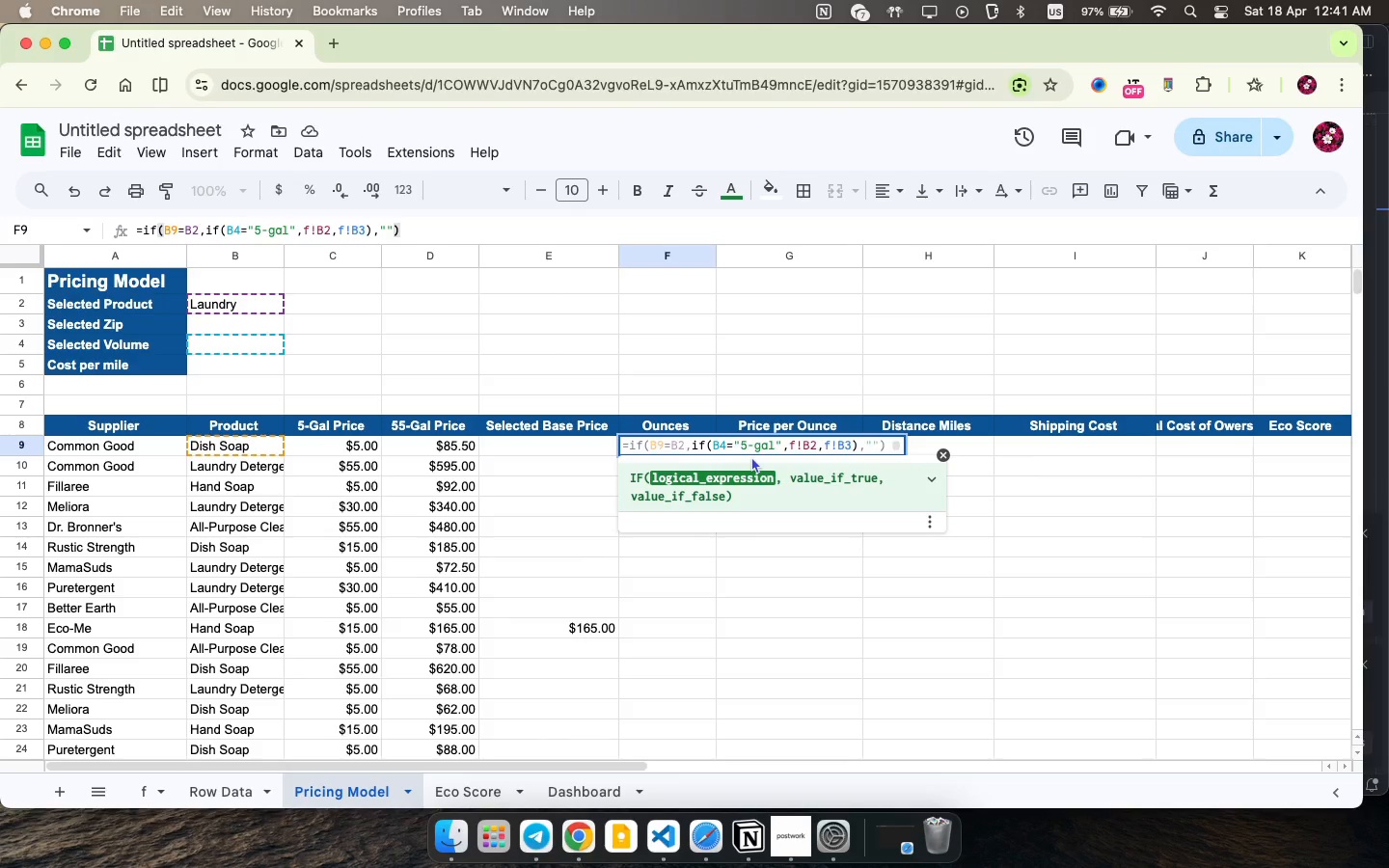 
wait(11.13)
 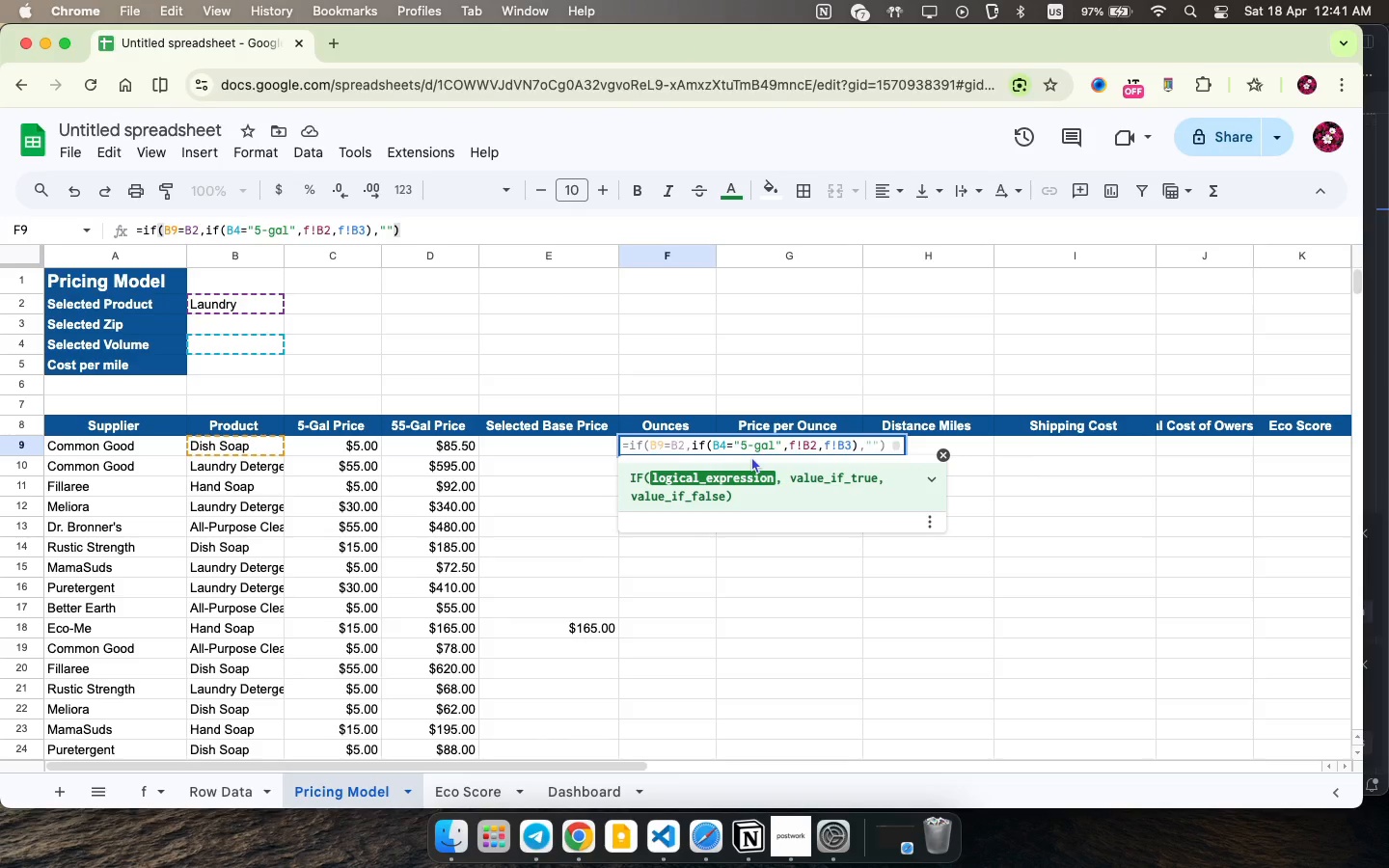 
left_click([816, 444])
 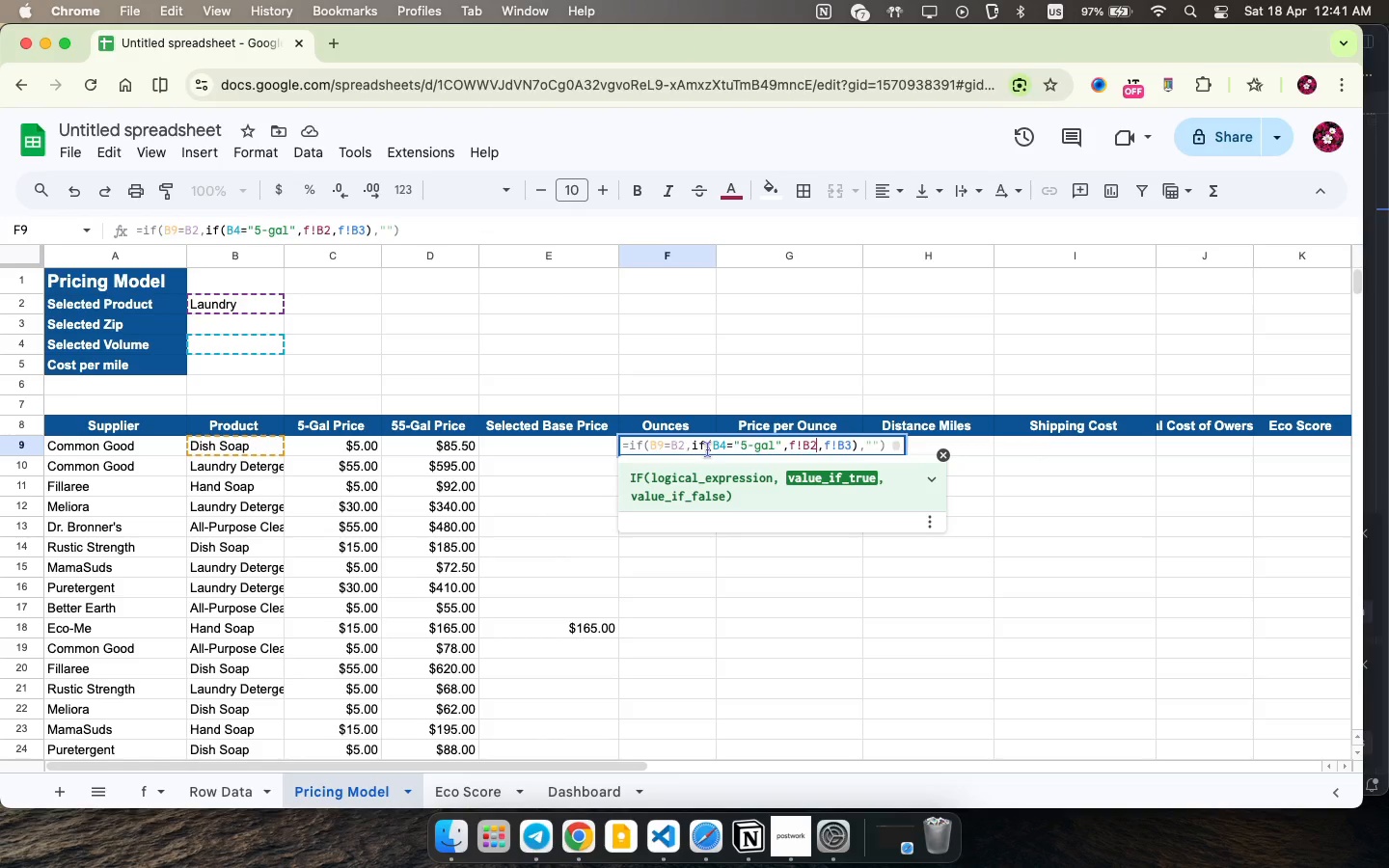 
left_click([719, 448])
 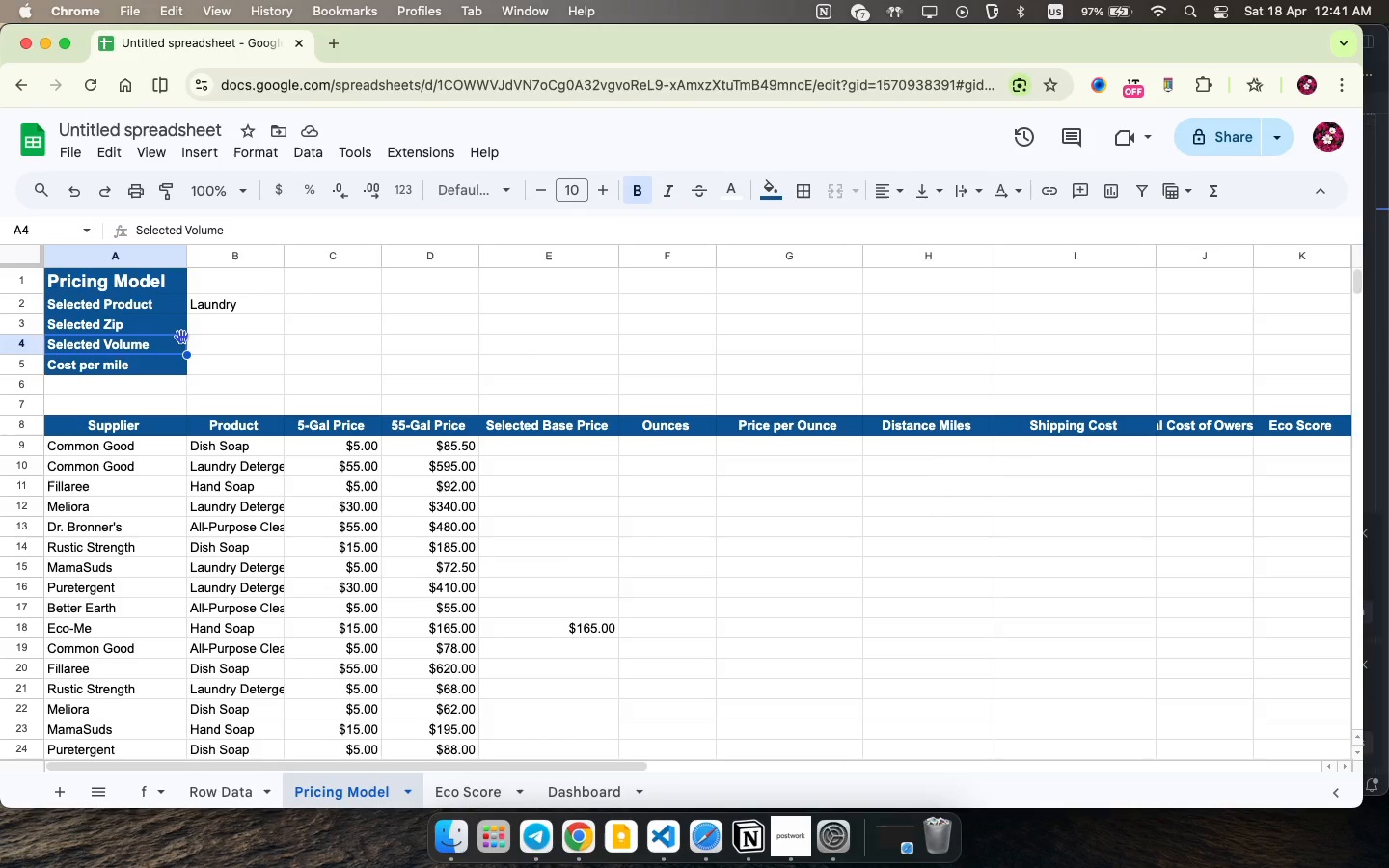 
left_click([180, 339])
 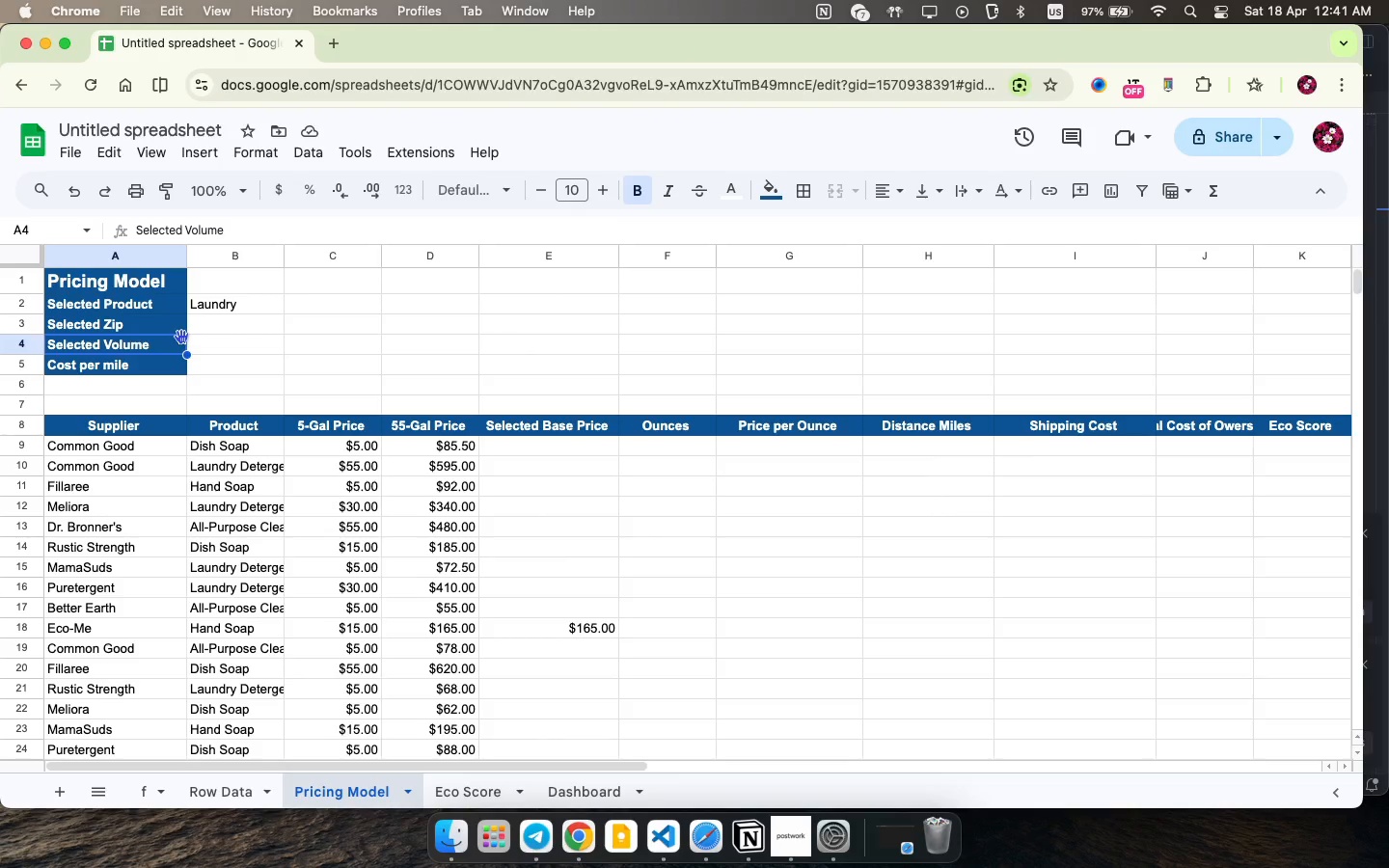 
wait(8.22)
 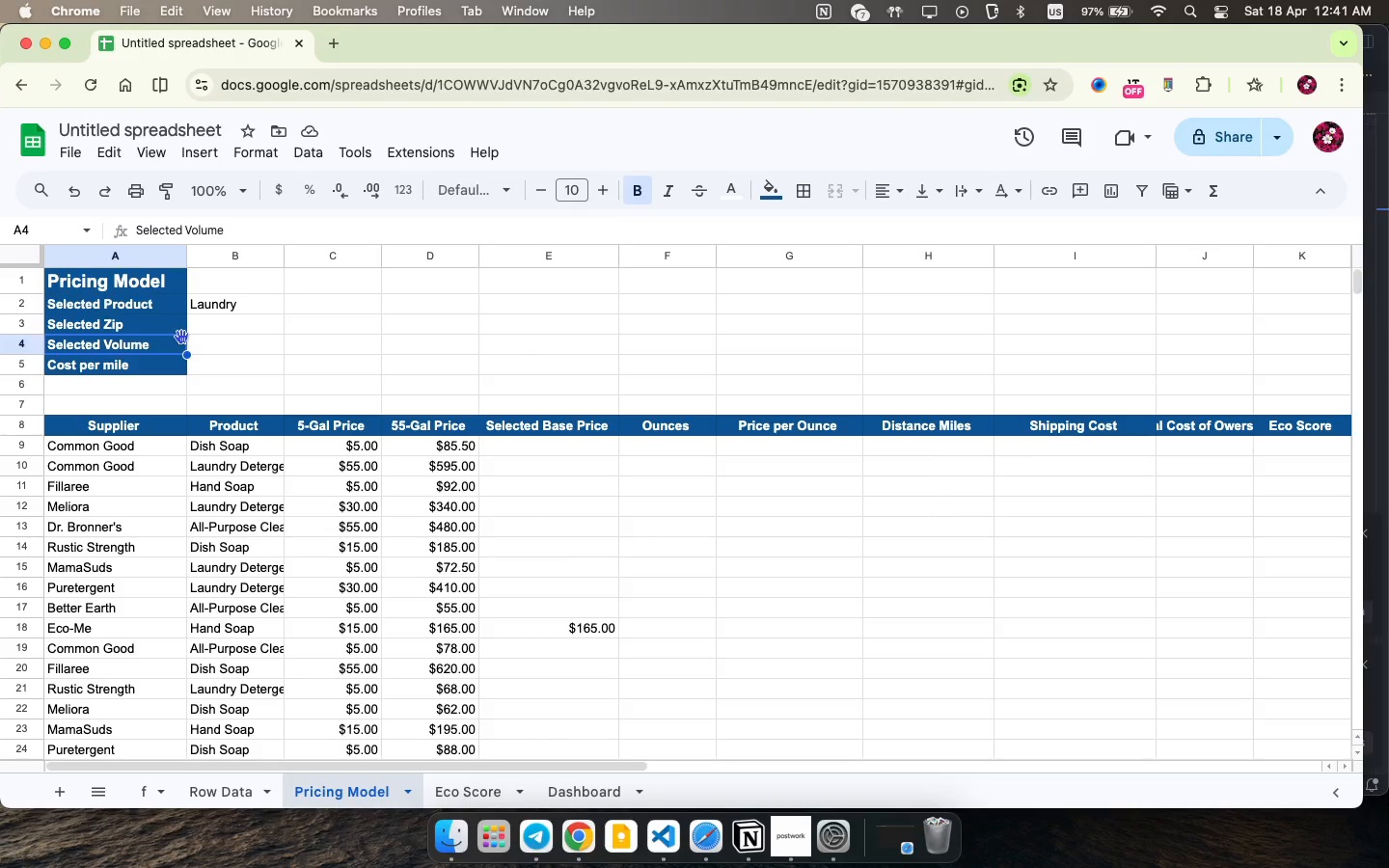 
left_click([249, 298])
 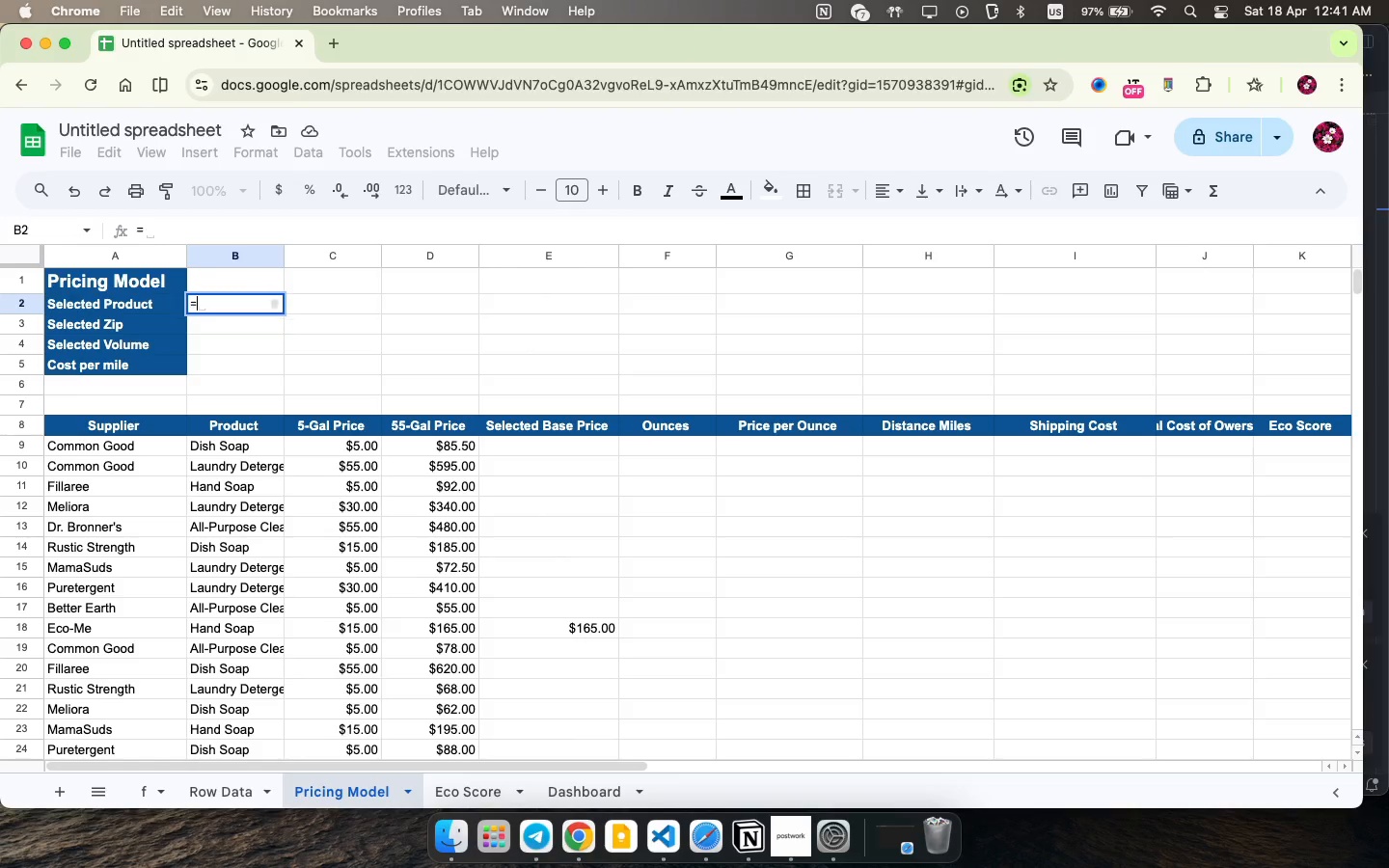 
key(Equal)
 